 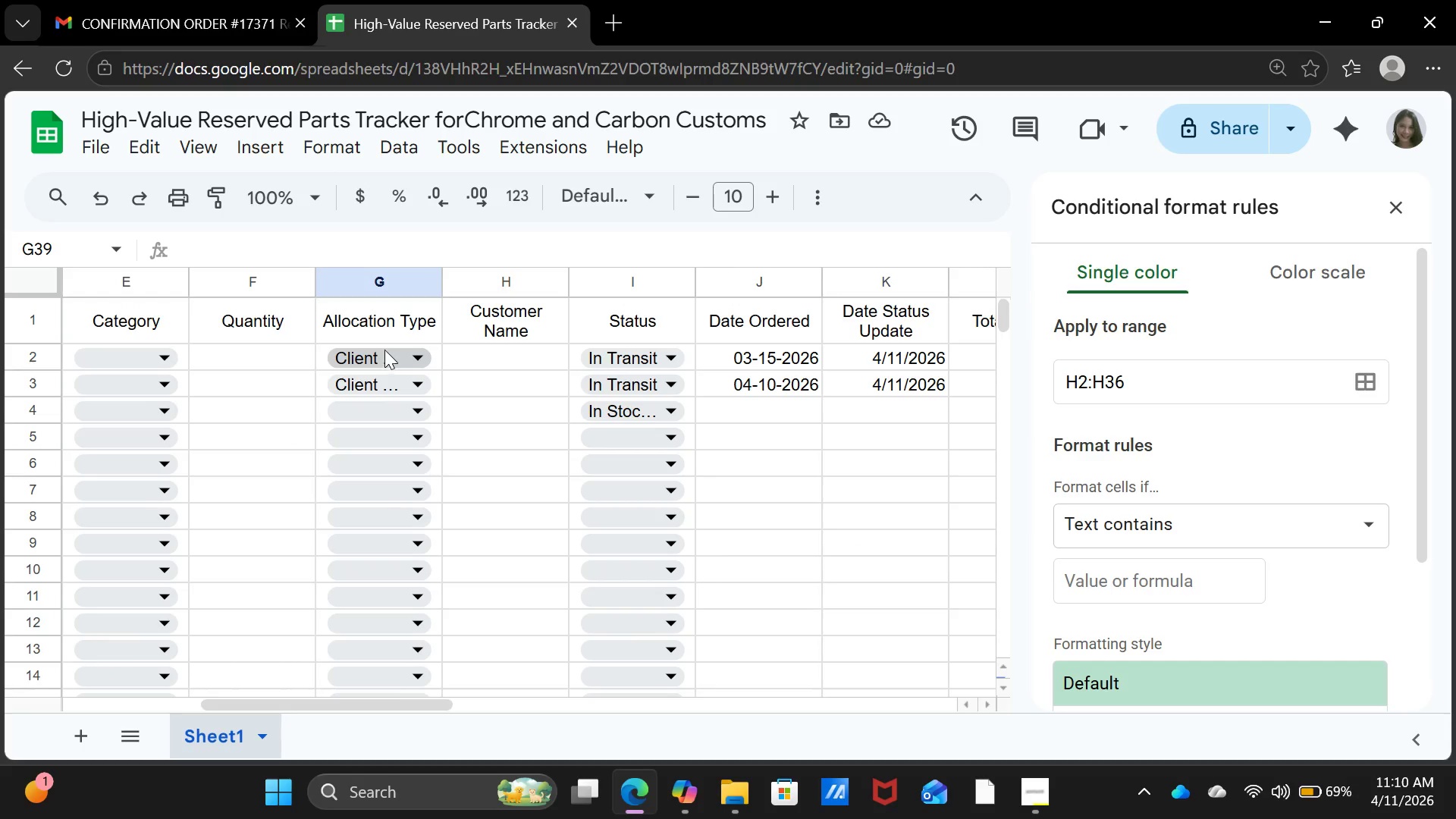 
left_click([673, 356])
 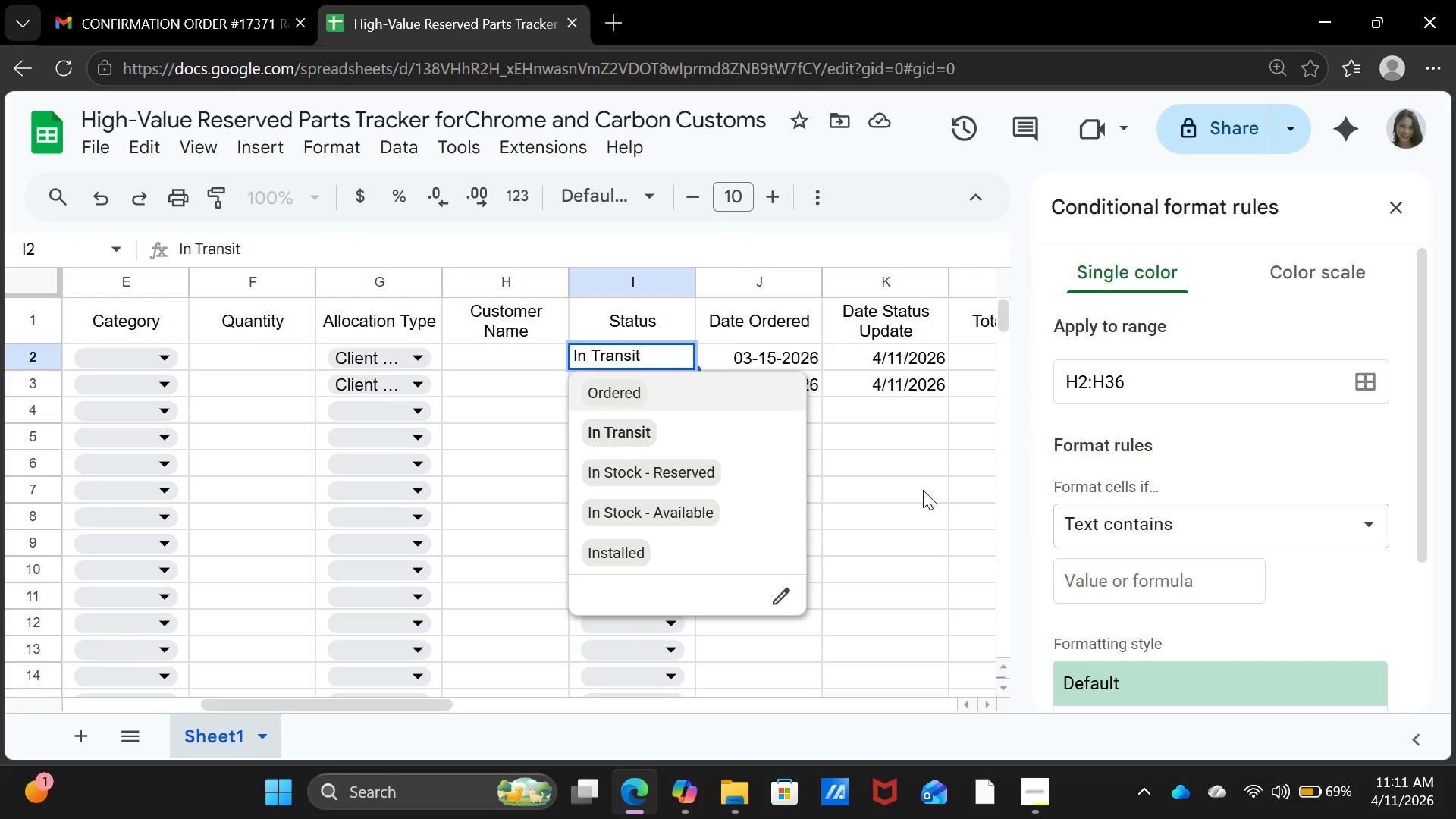 
left_click([922, 490])
 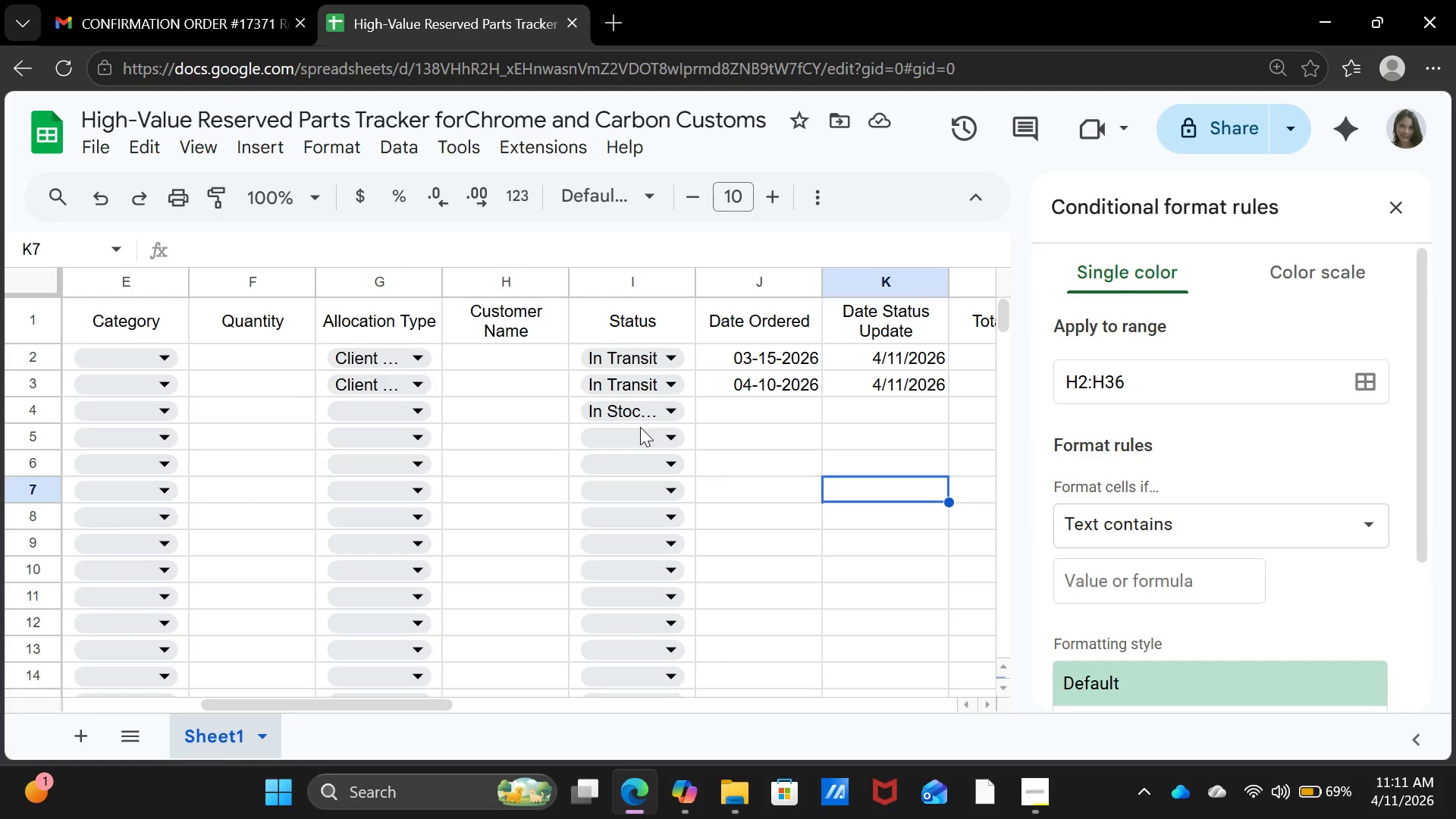 
wait(13.08)
 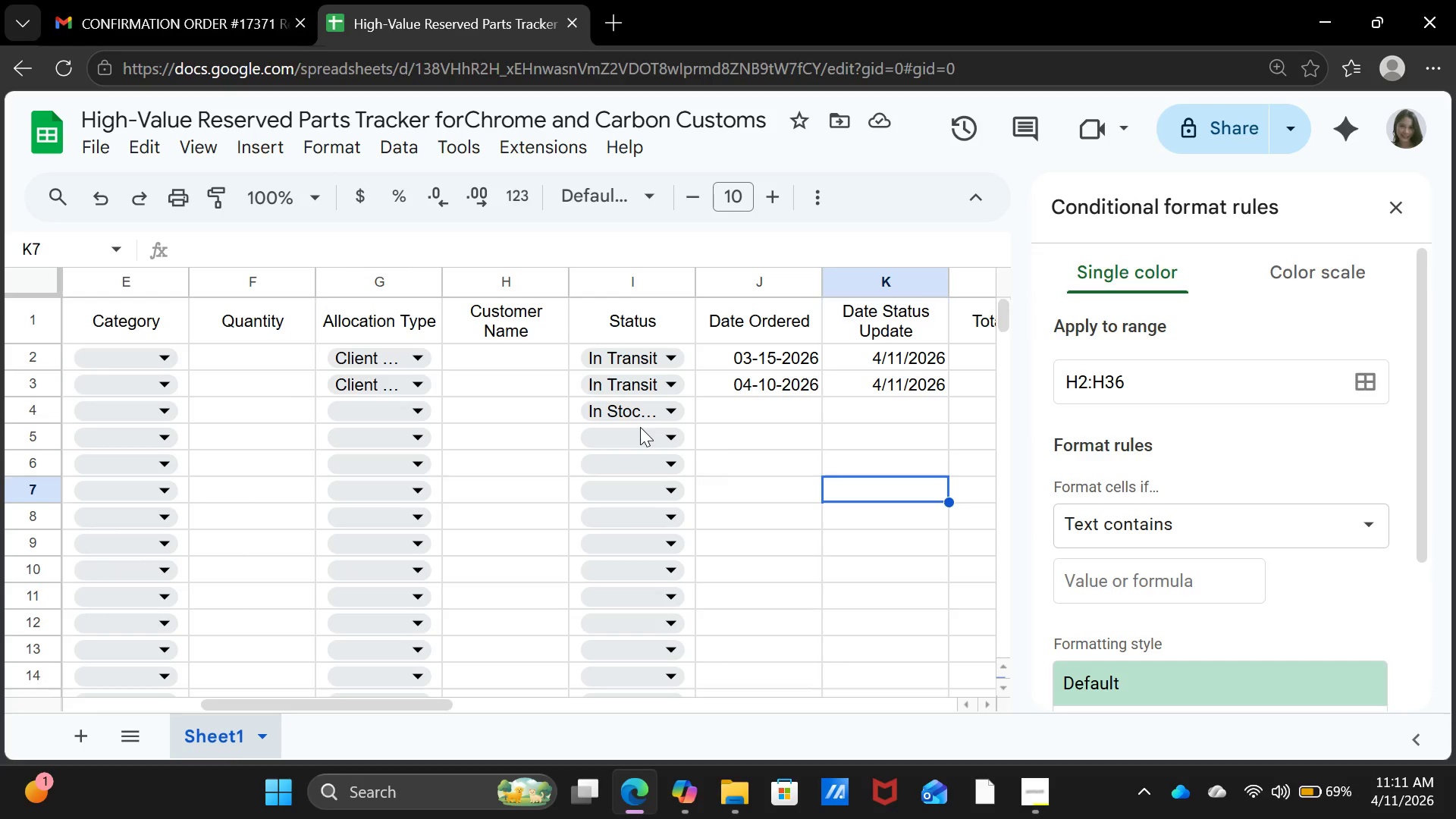 
left_click([685, 801])
 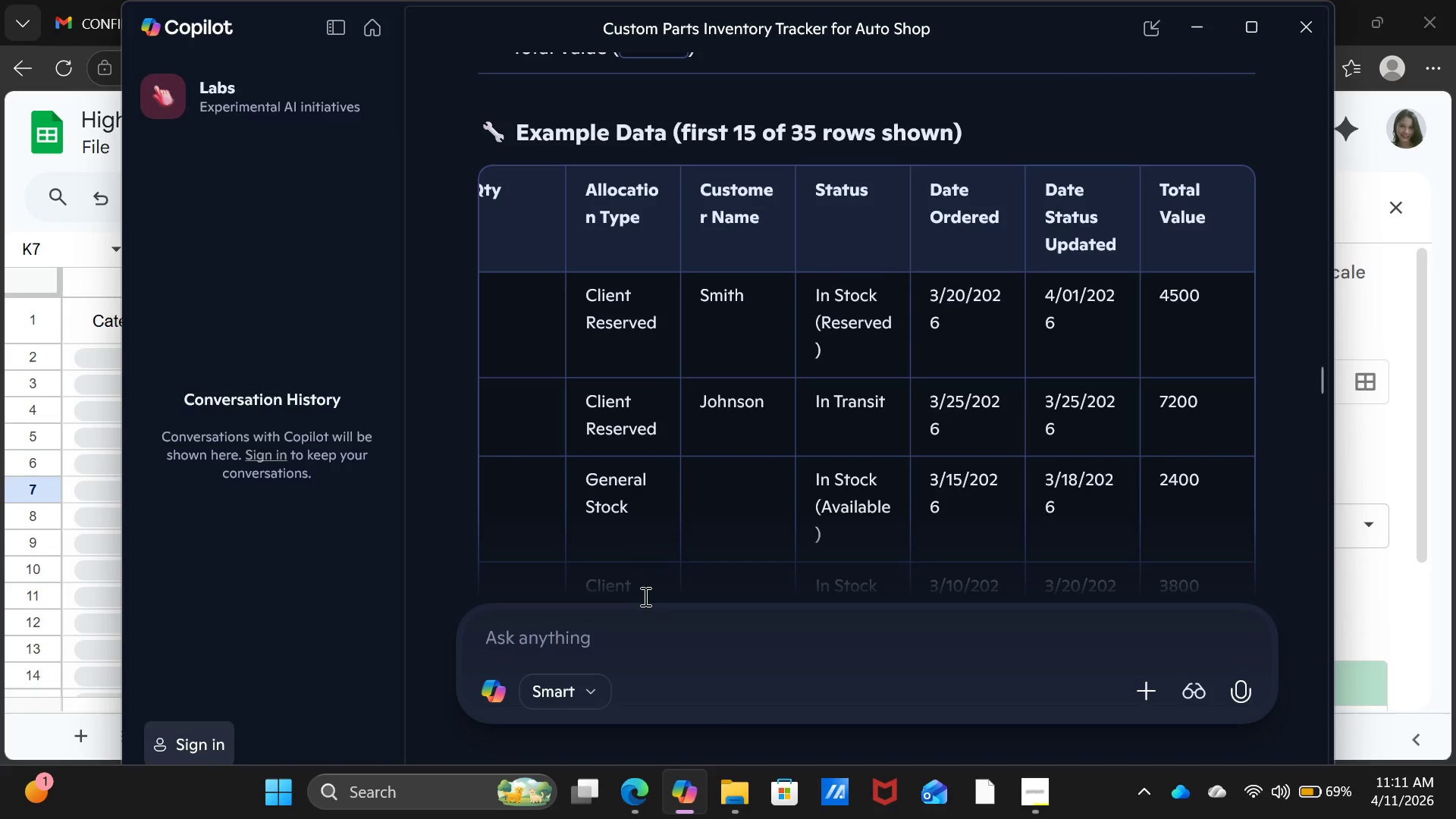 
scroll: coordinate [745, 469], scroll_direction: up, amount: 114.0
 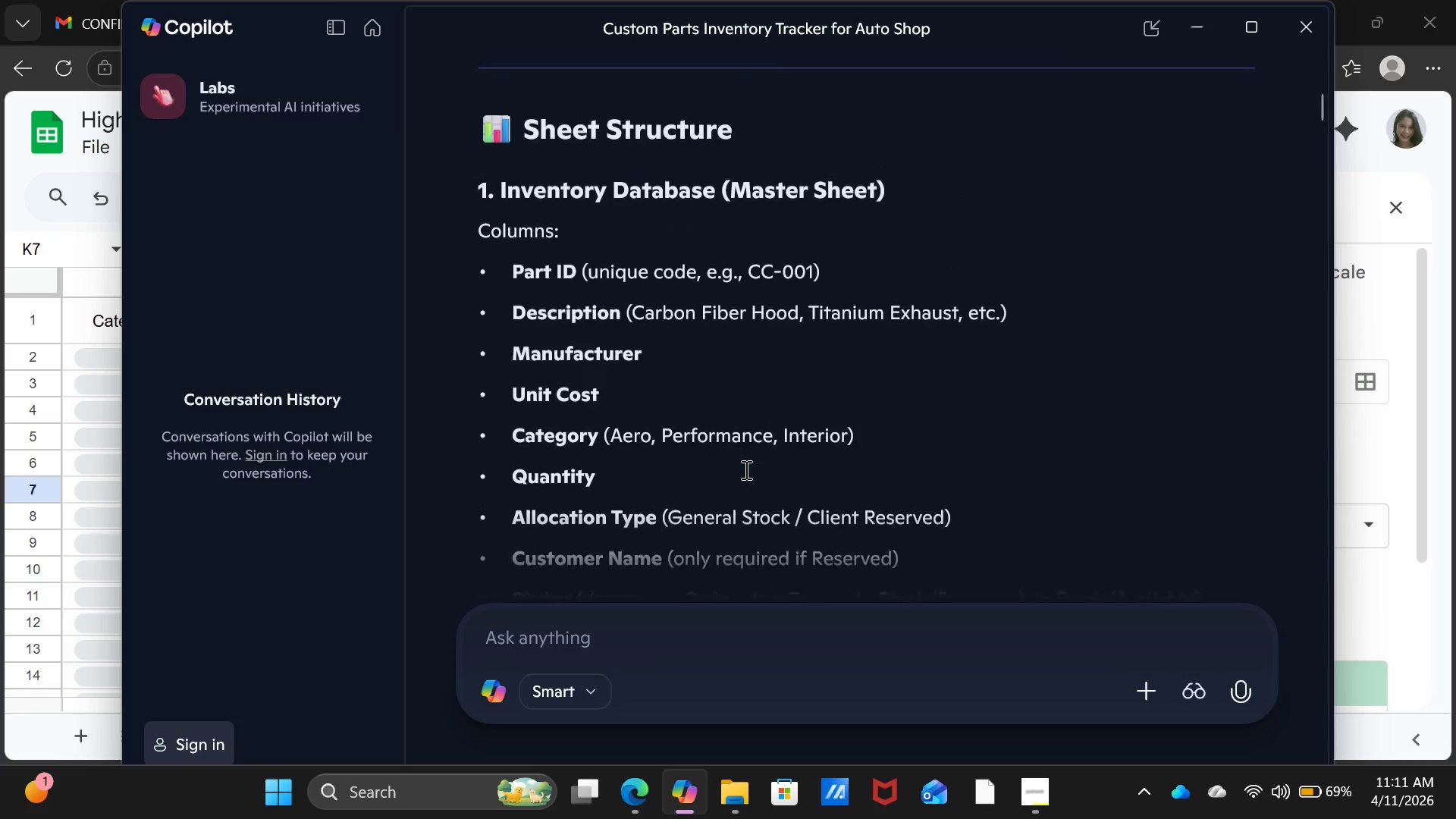 
scroll: coordinate [734, 453], scroll_direction: down, amount: 14.0
 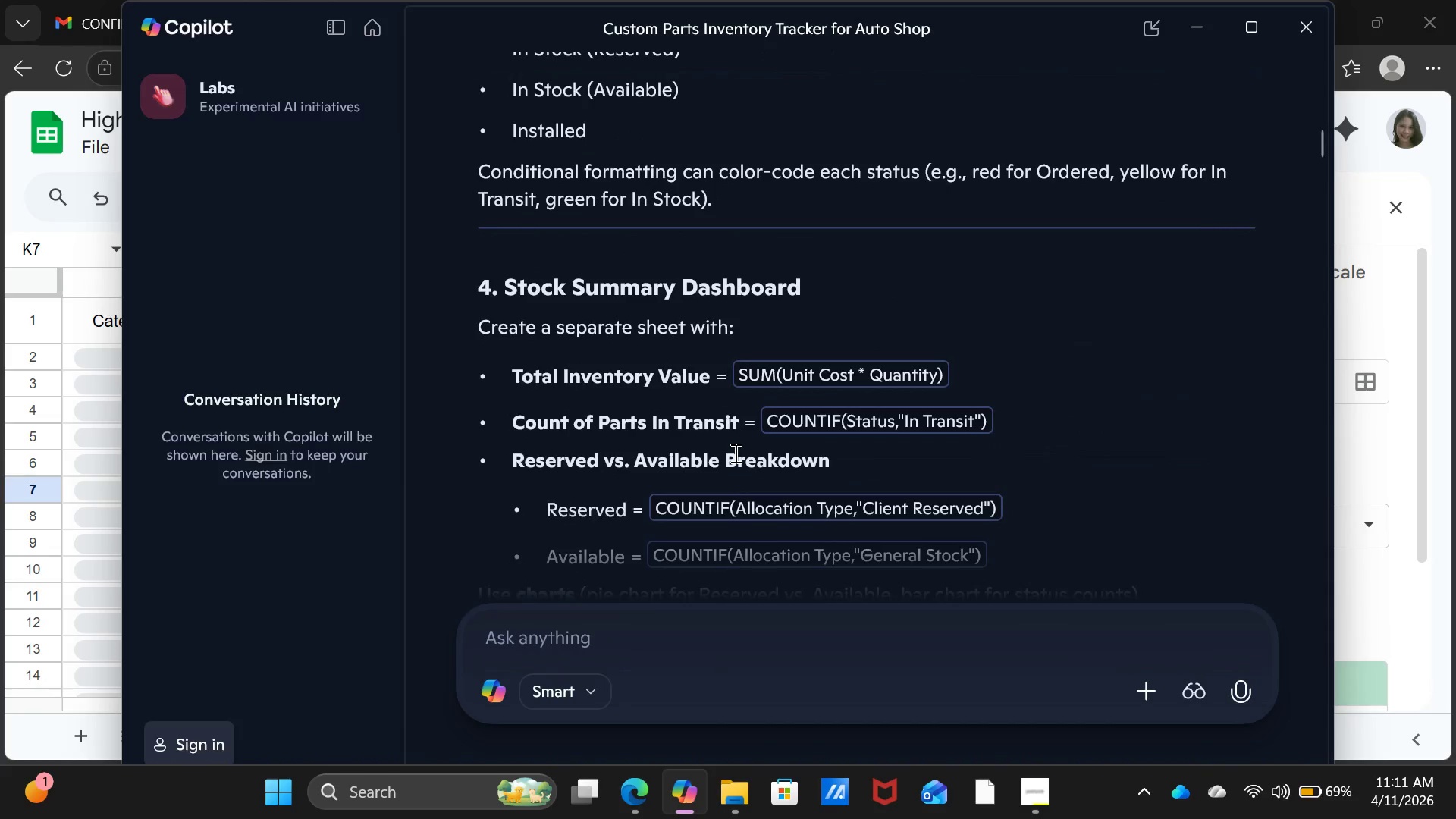 
scroll: coordinate [734, 453], scroll_direction: down, amount: 14.0
 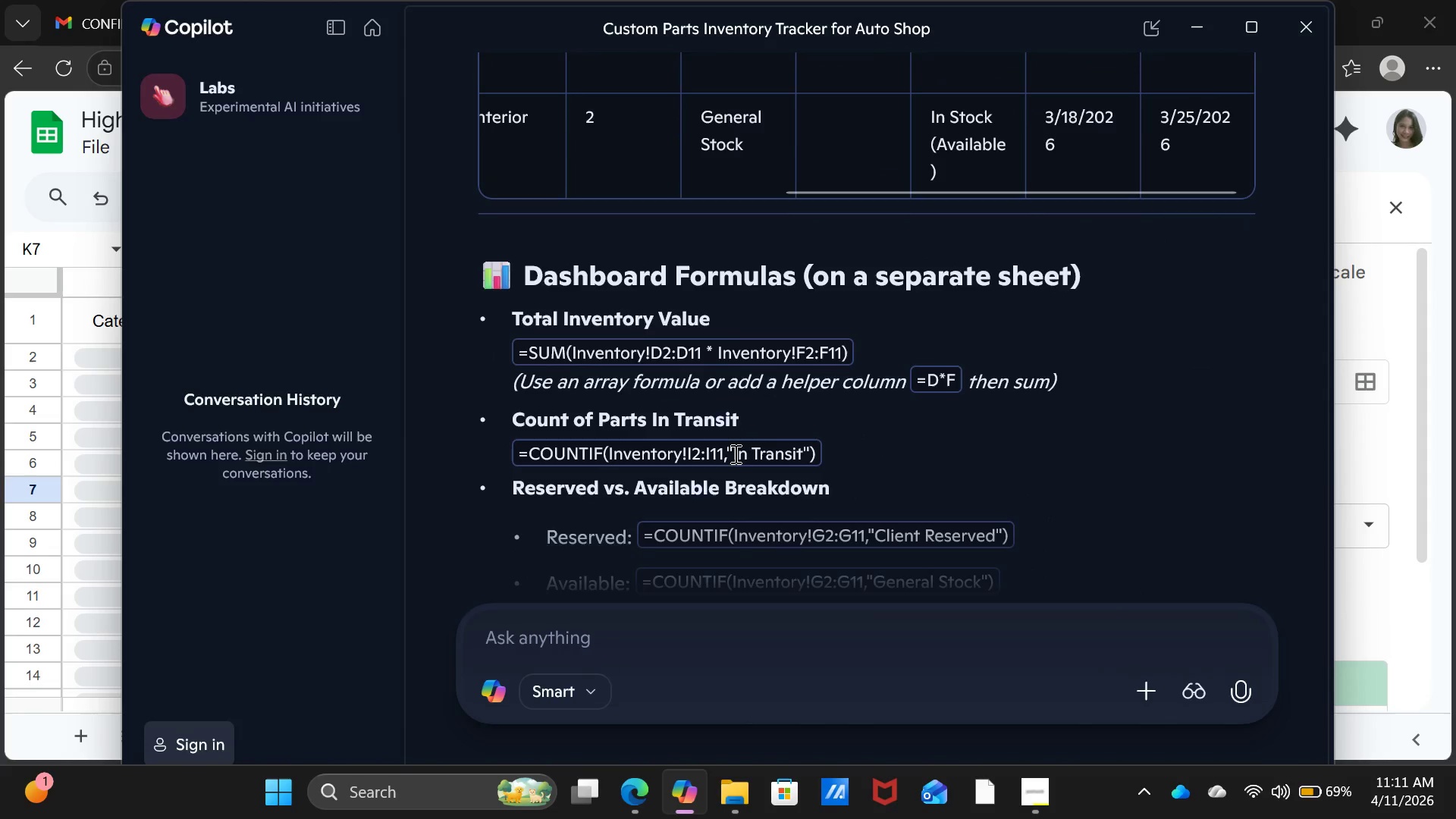 
wait(7.72)
 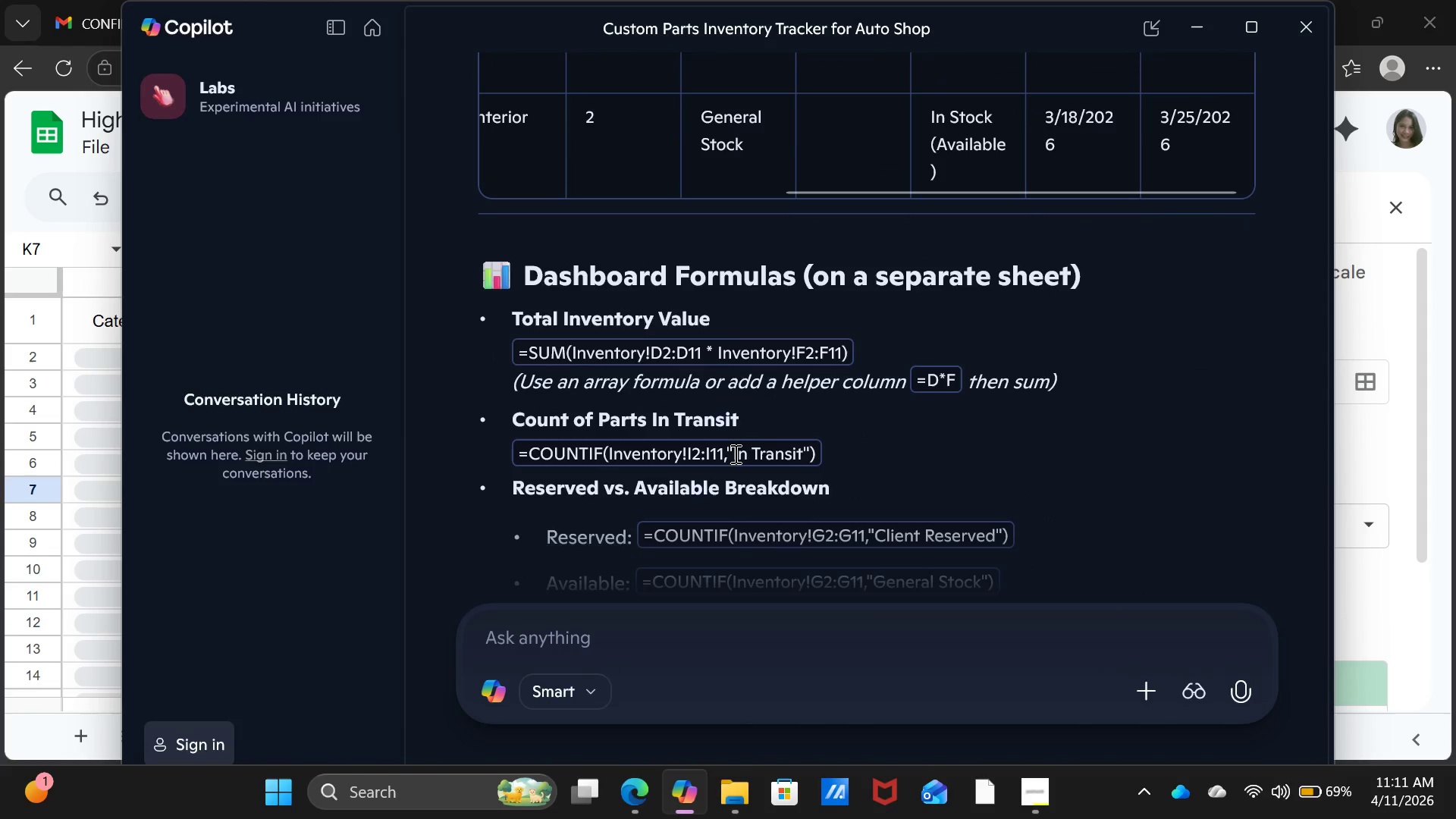 
scroll: coordinate [734, 453], scroll_direction: down, amount: 1.0
 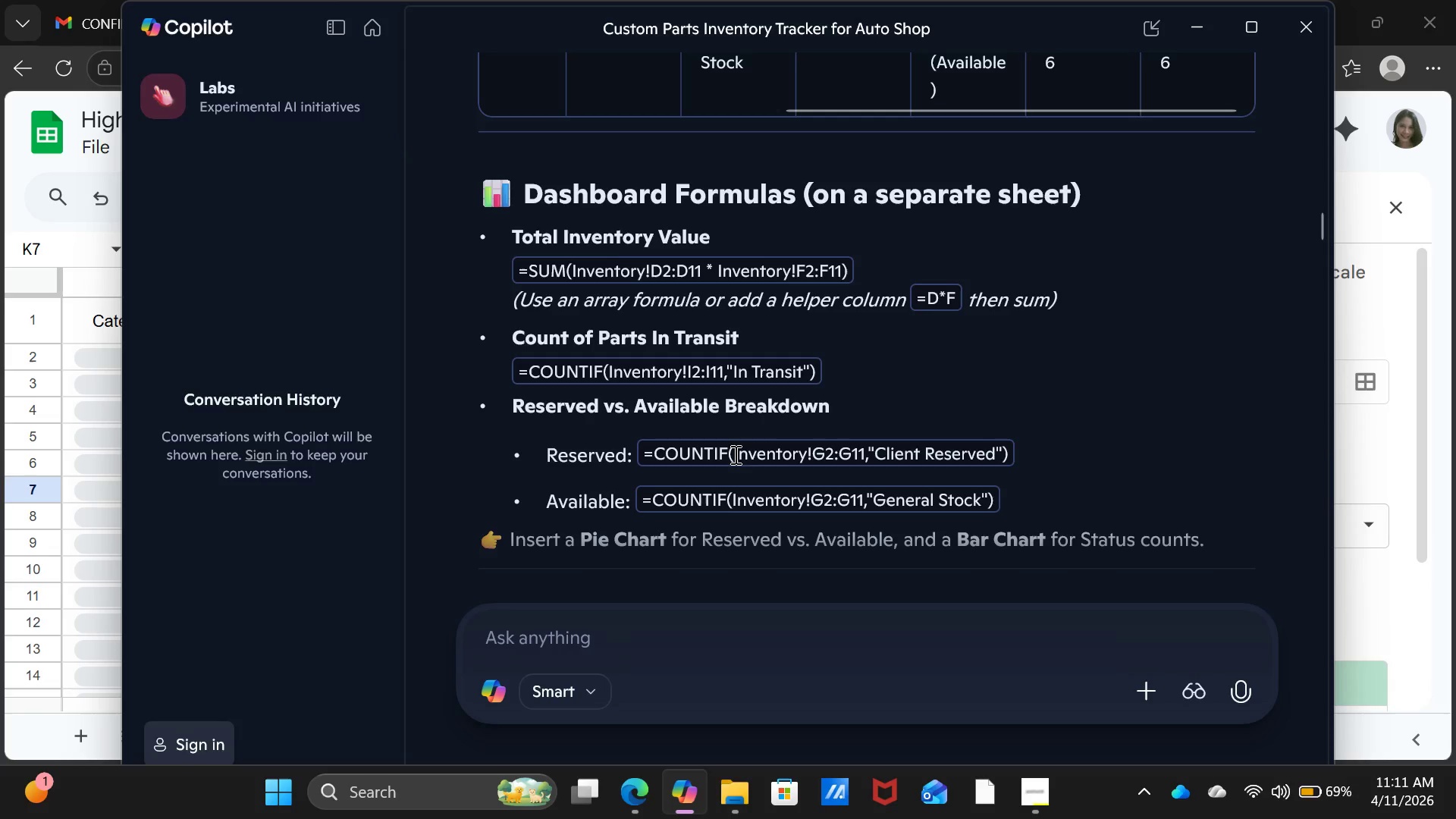 
wait(5.33)
 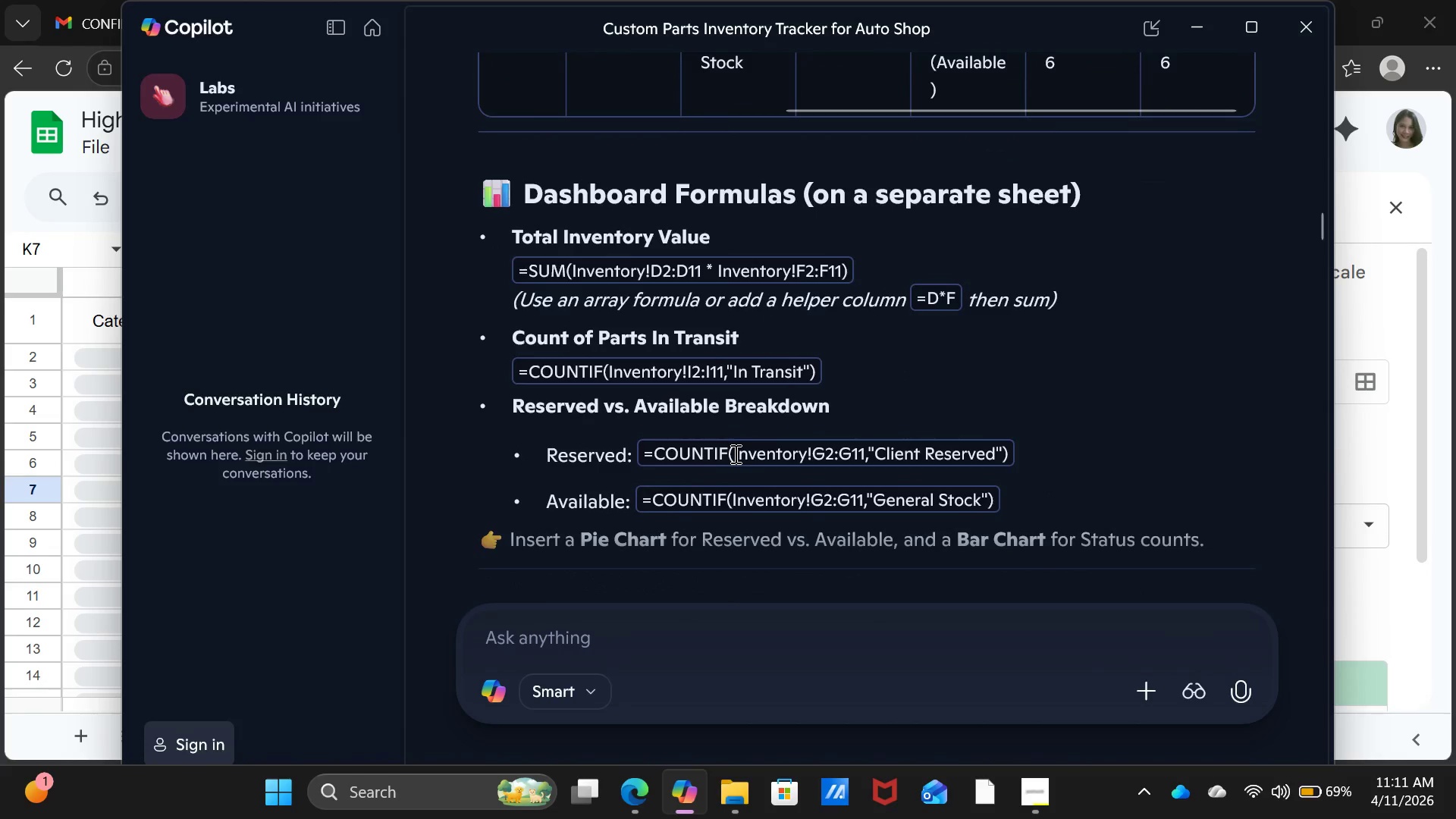 
scroll: coordinate [734, 454], scroll_direction: down, amount: 5.0
 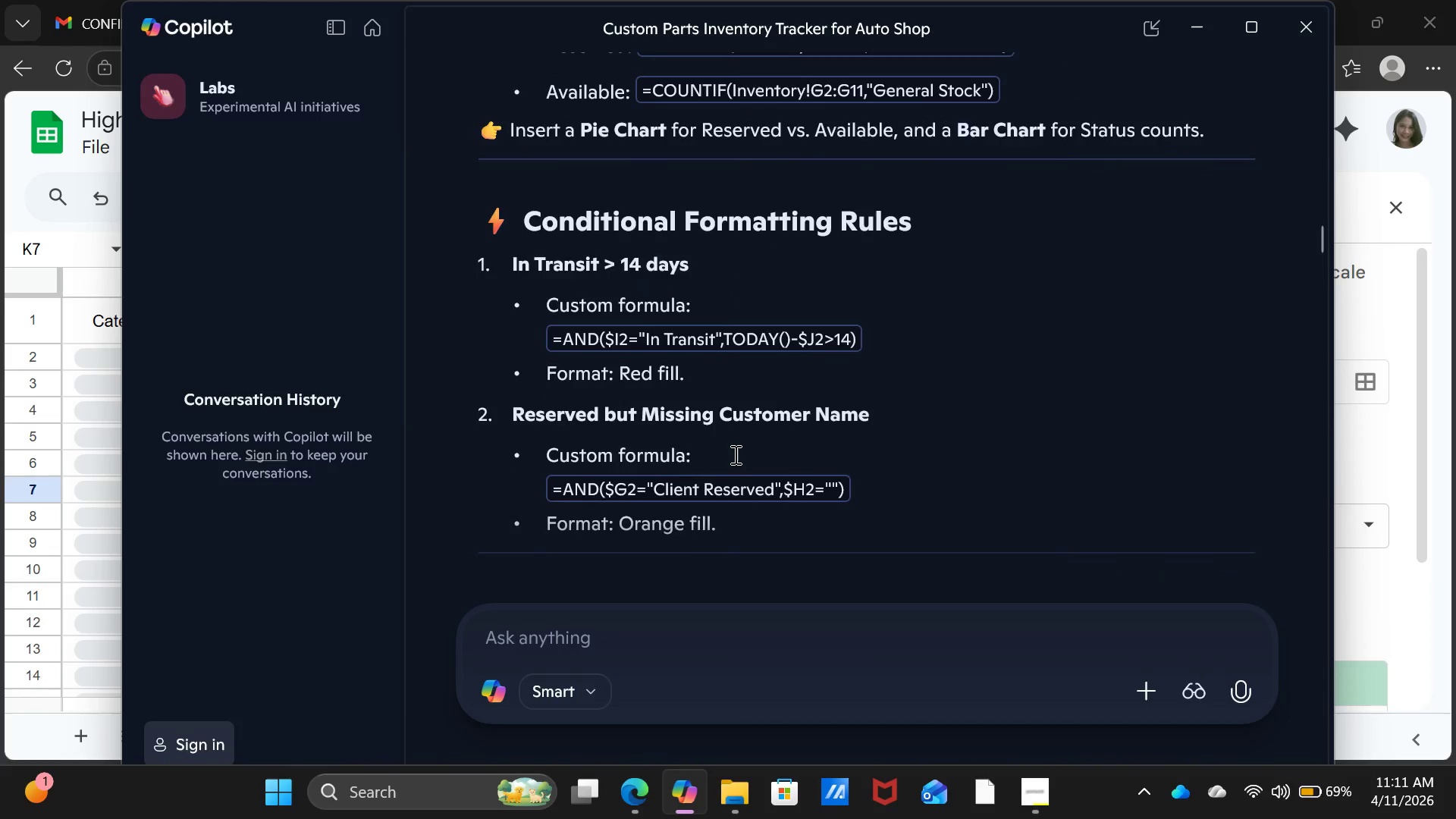 
scroll: coordinate [734, 454], scroll_direction: up, amount: 6.0
 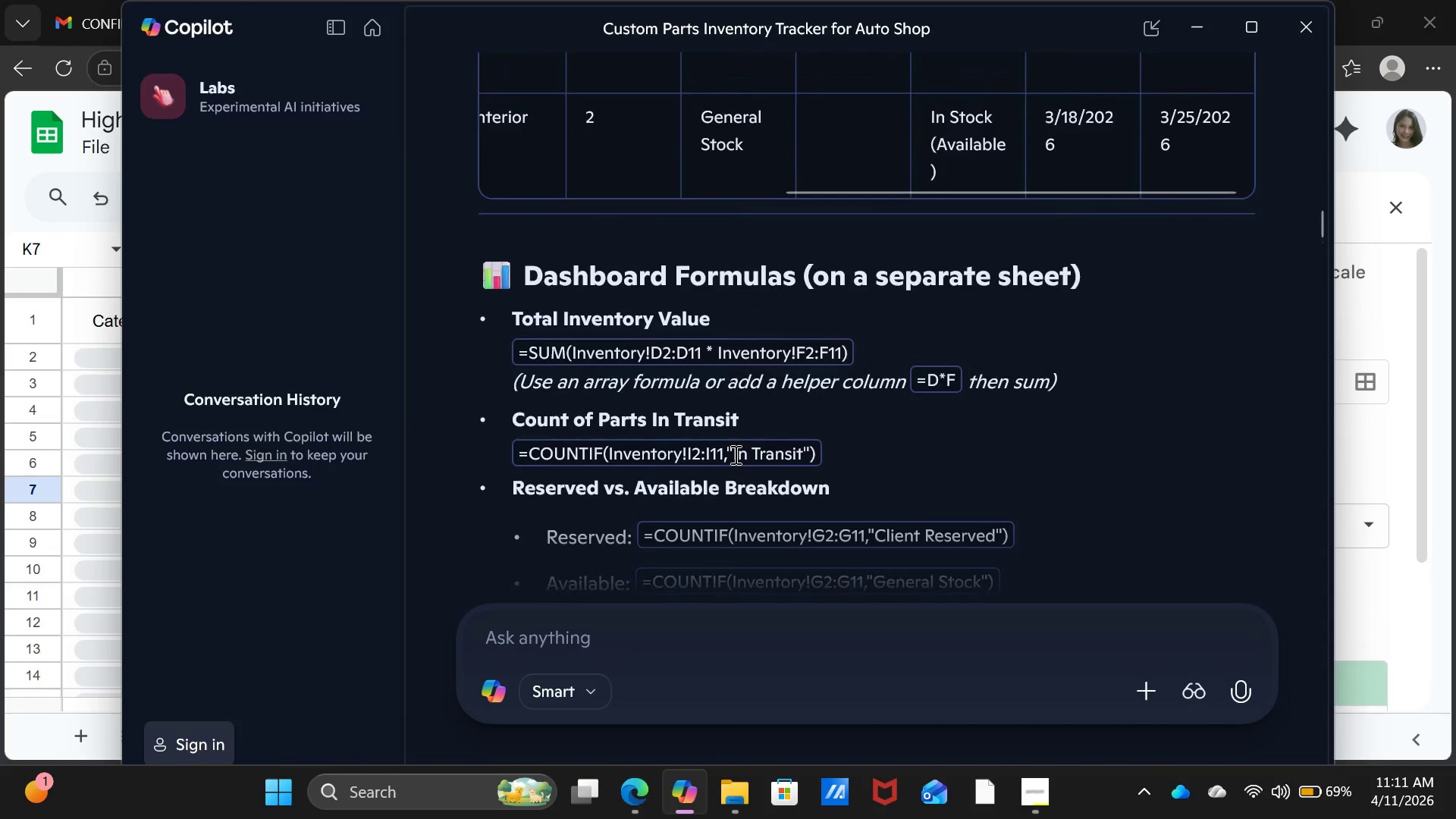 
scroll: coordinate [734, 454], scroll_direction: down, amount: 2.0
 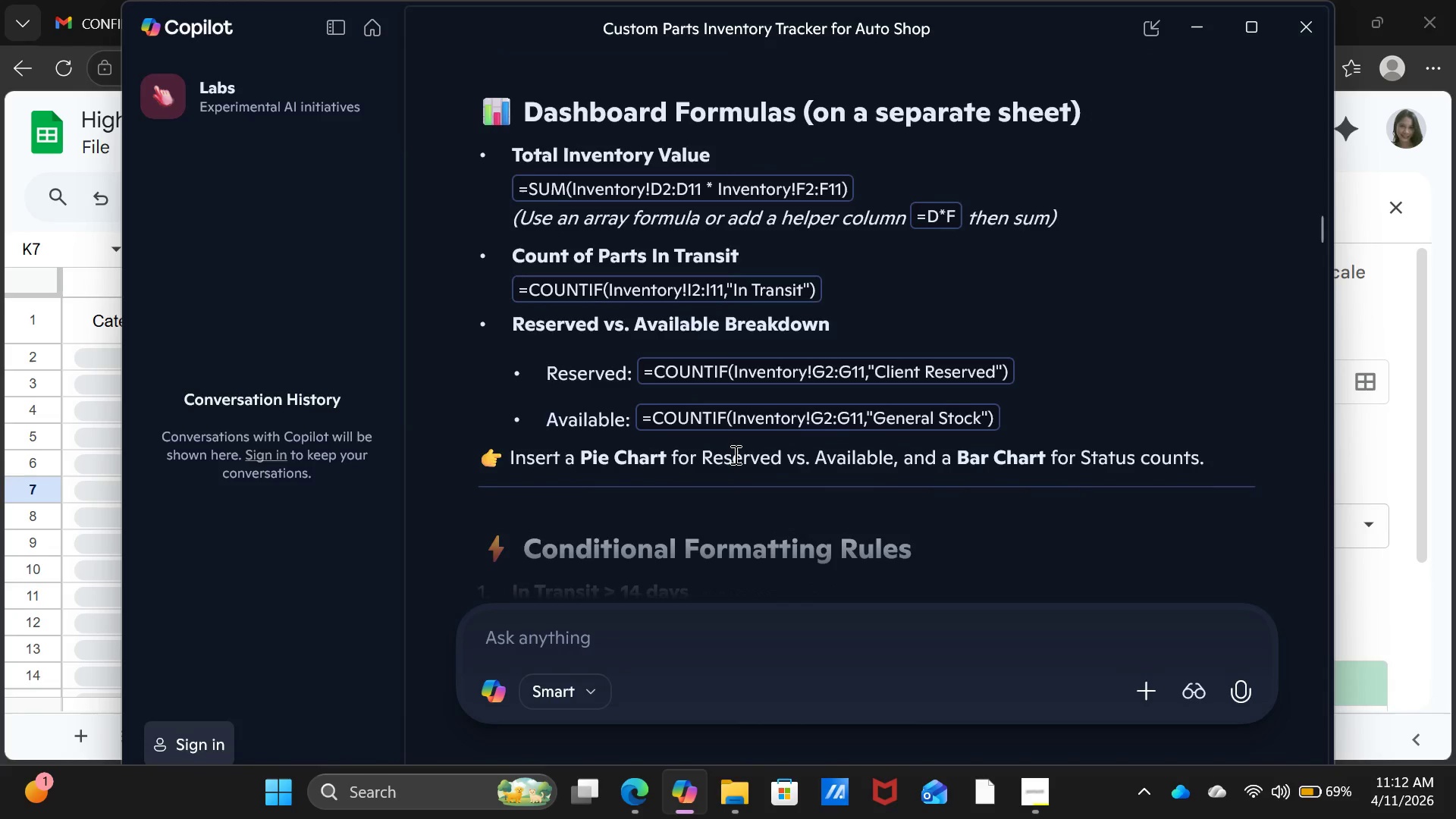 
scroll: coordinate [733, 455], scroll_direction: up, amount: 11.0
 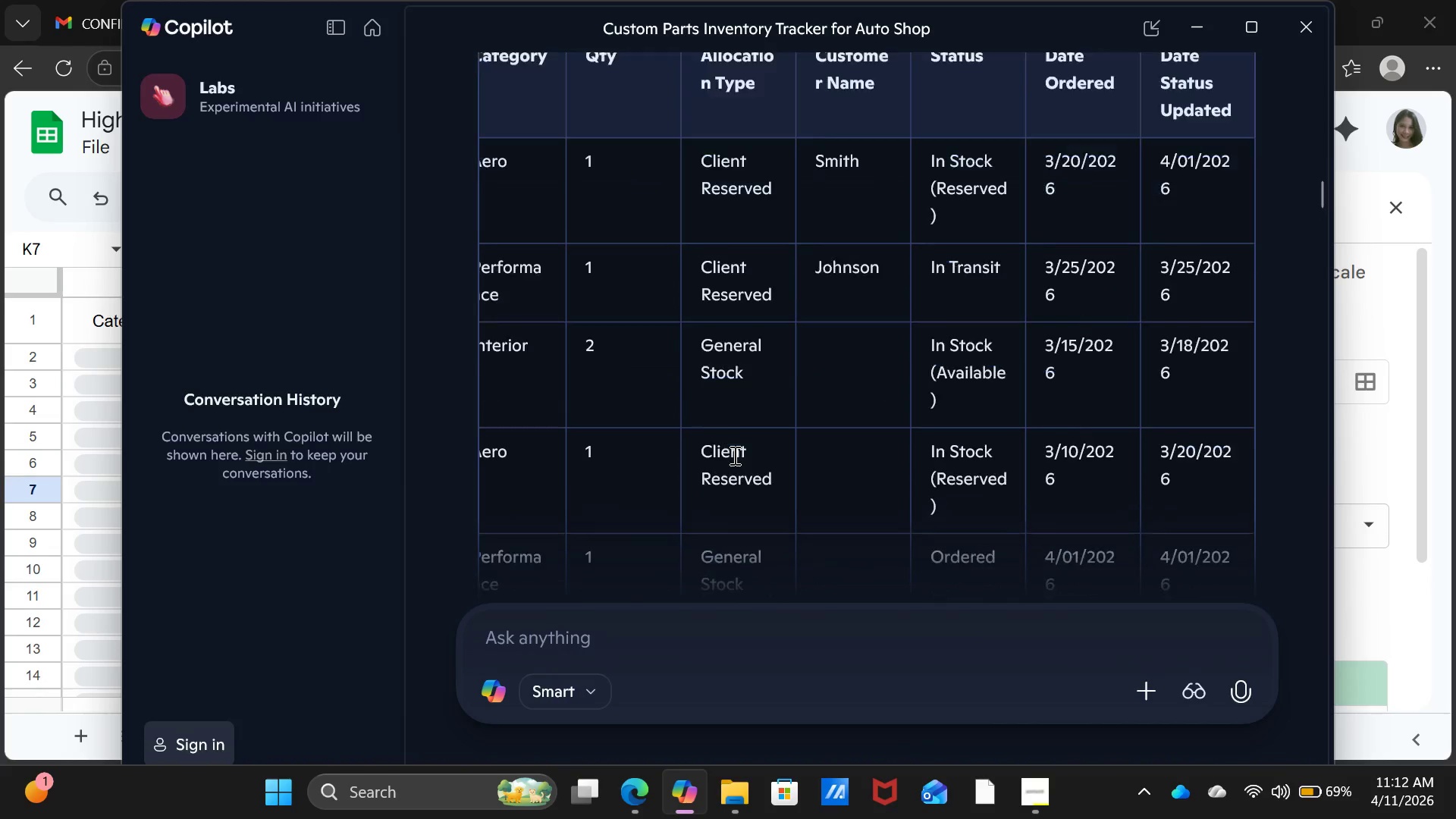 
scroll: coordinate [733, 457], scroll_direction: down, amount: 11.0
 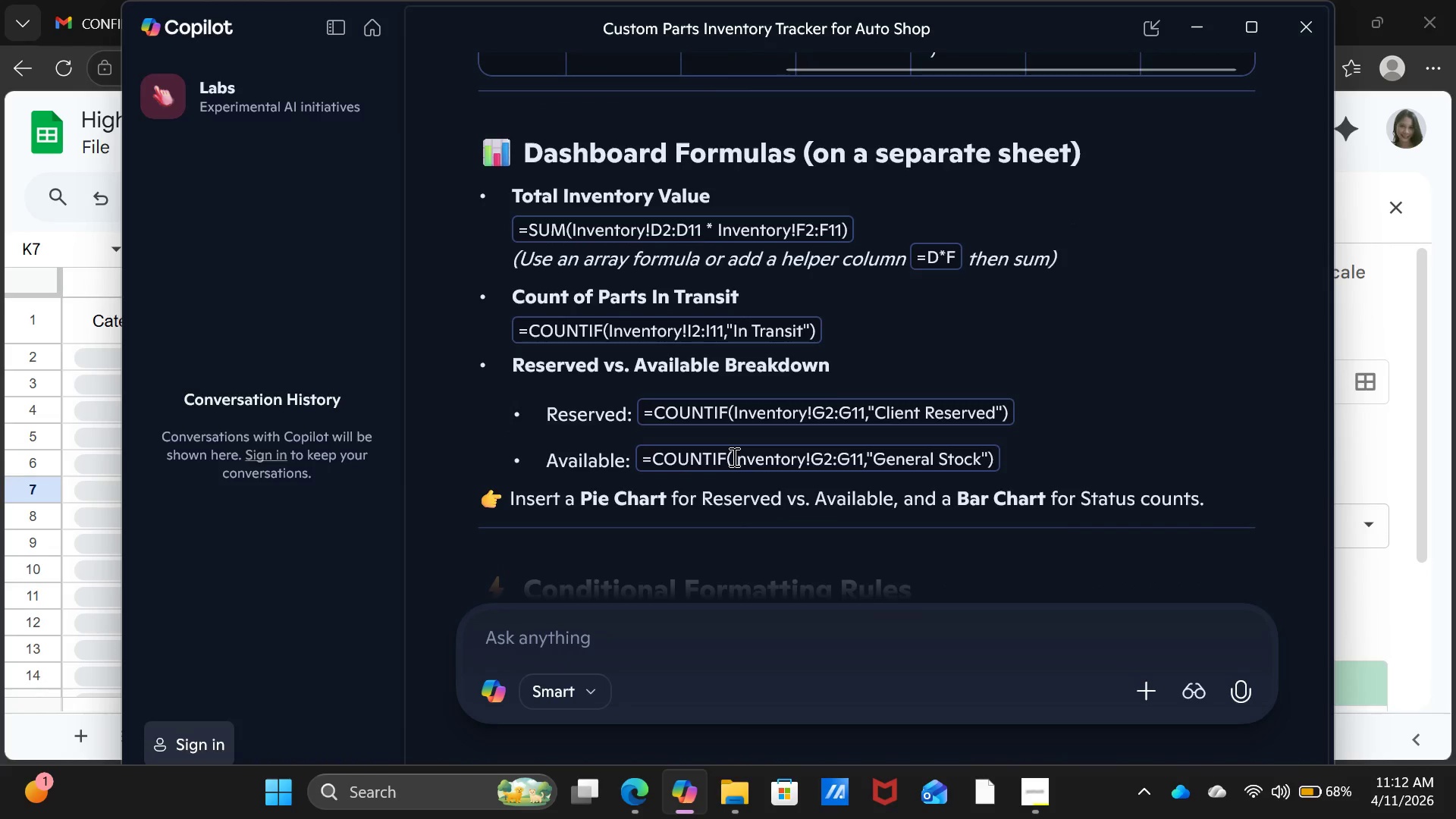 
wait(7.68)
 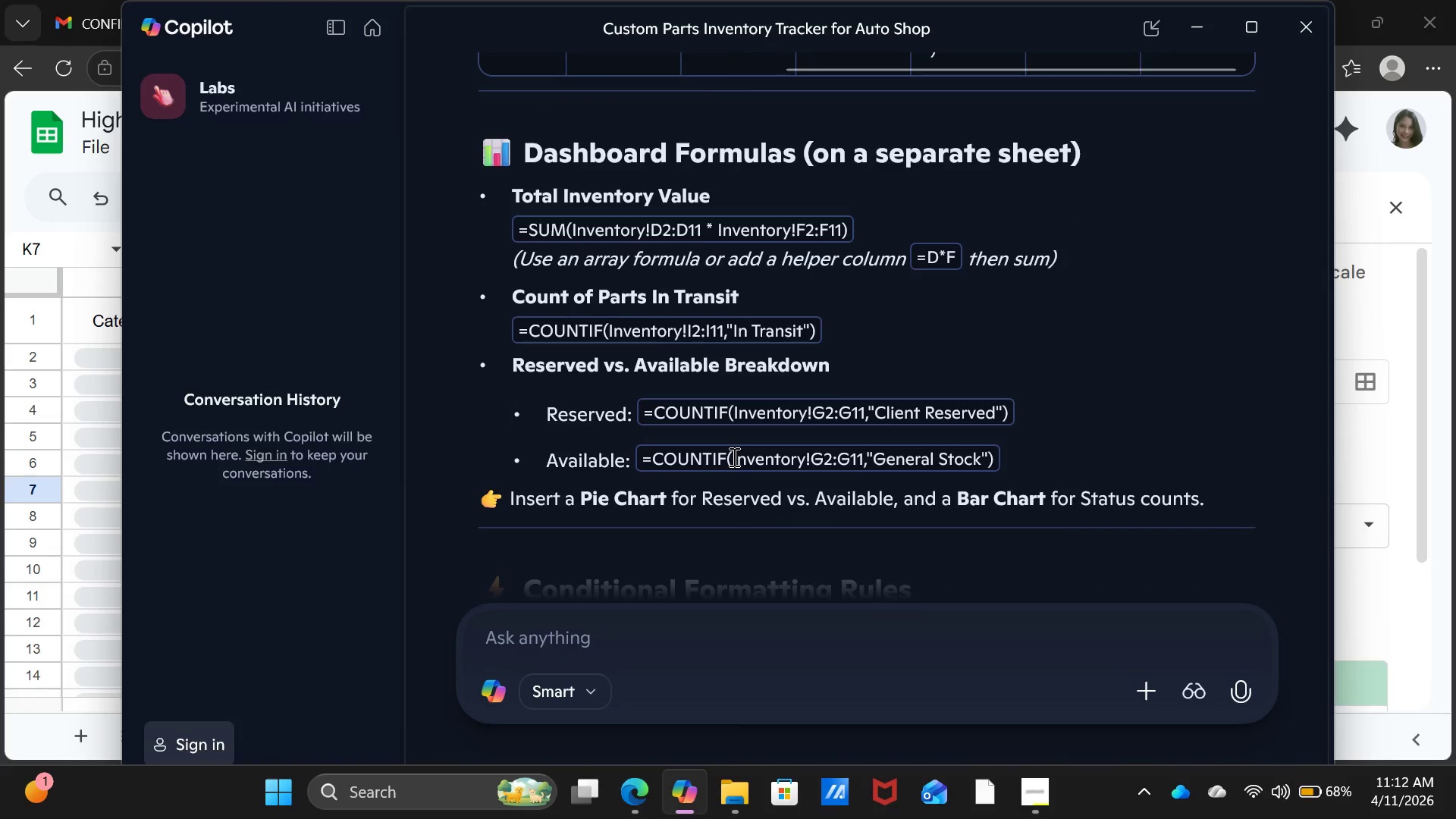 
scroll: coordinate [733, 457], scroll_direction: down, amount: 3.0
 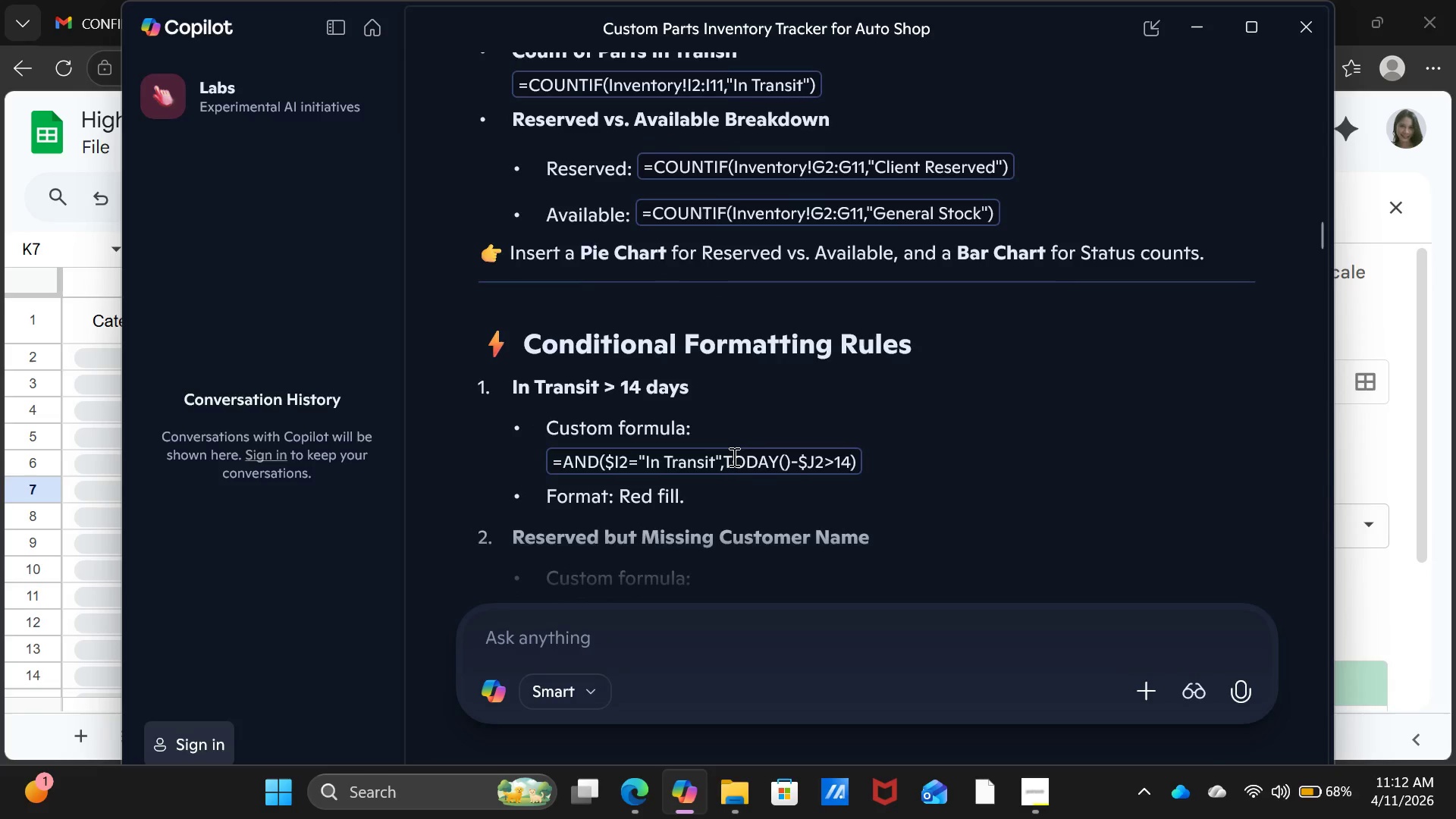 
scroll: coordinate [733, 457], scroll_direction: up, amount: 1.0
 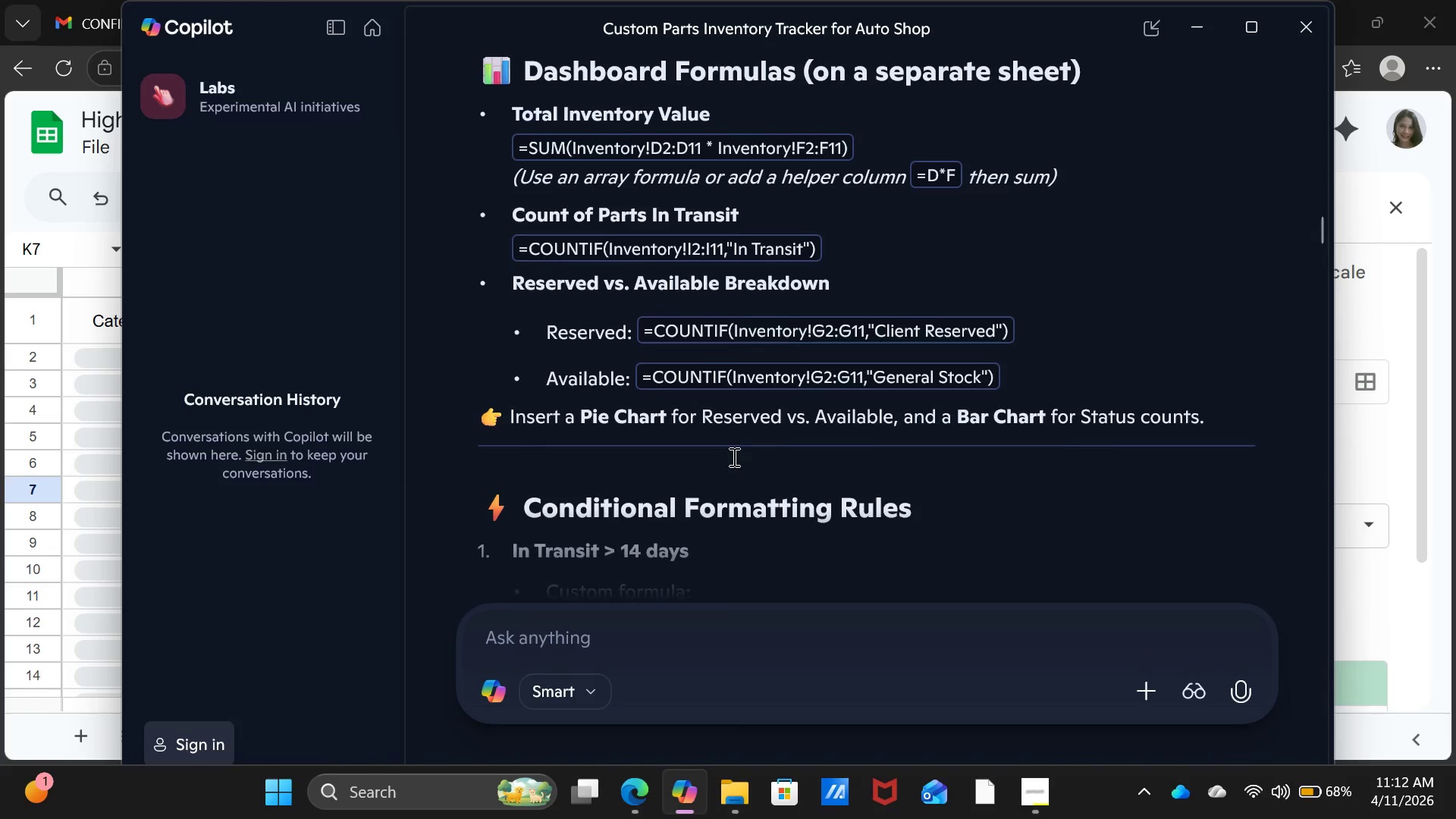 
scroll: coordinate [733, 457], scroll_direction: down, amount: 1.0
 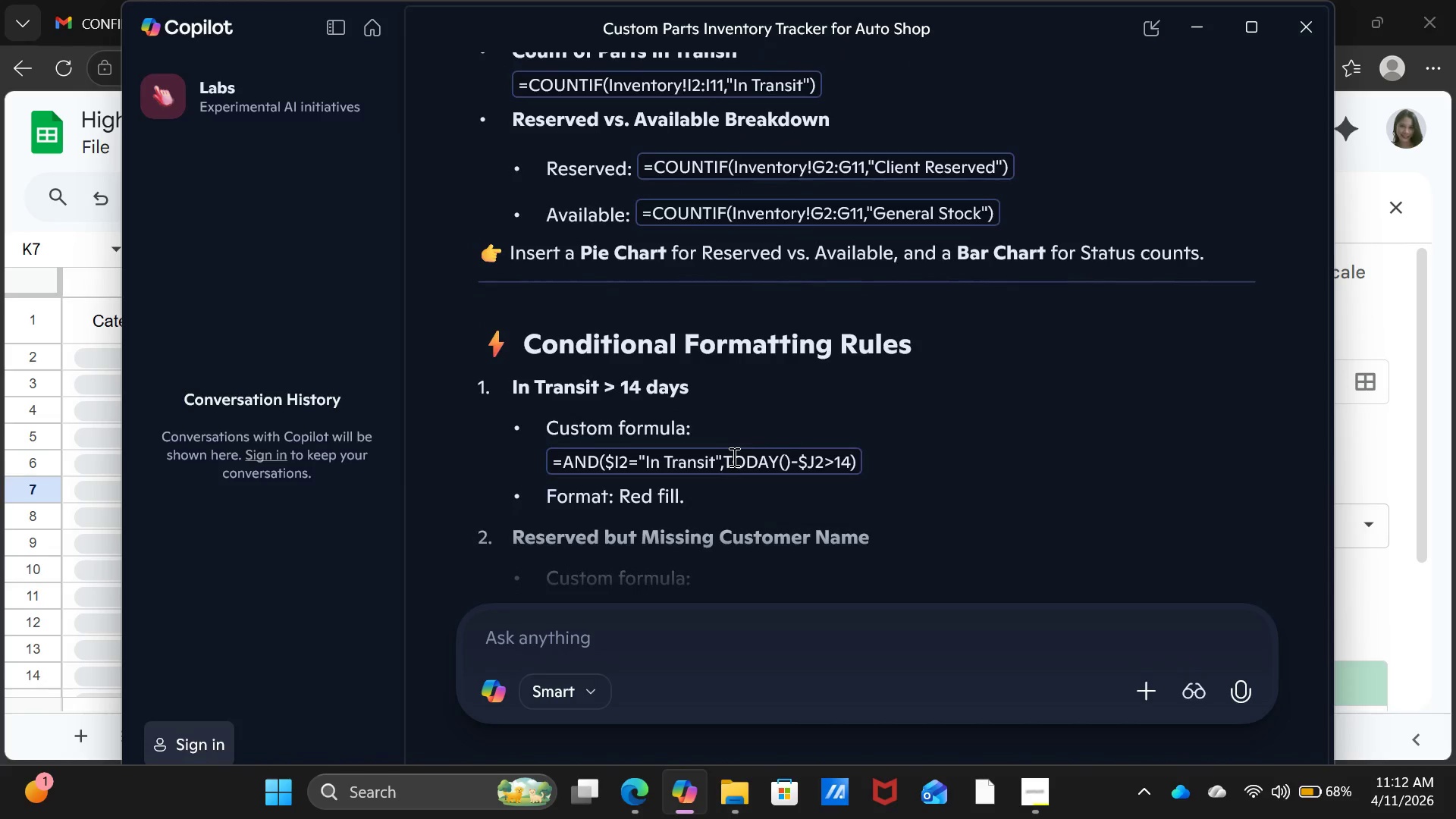 
wait(7.3)
 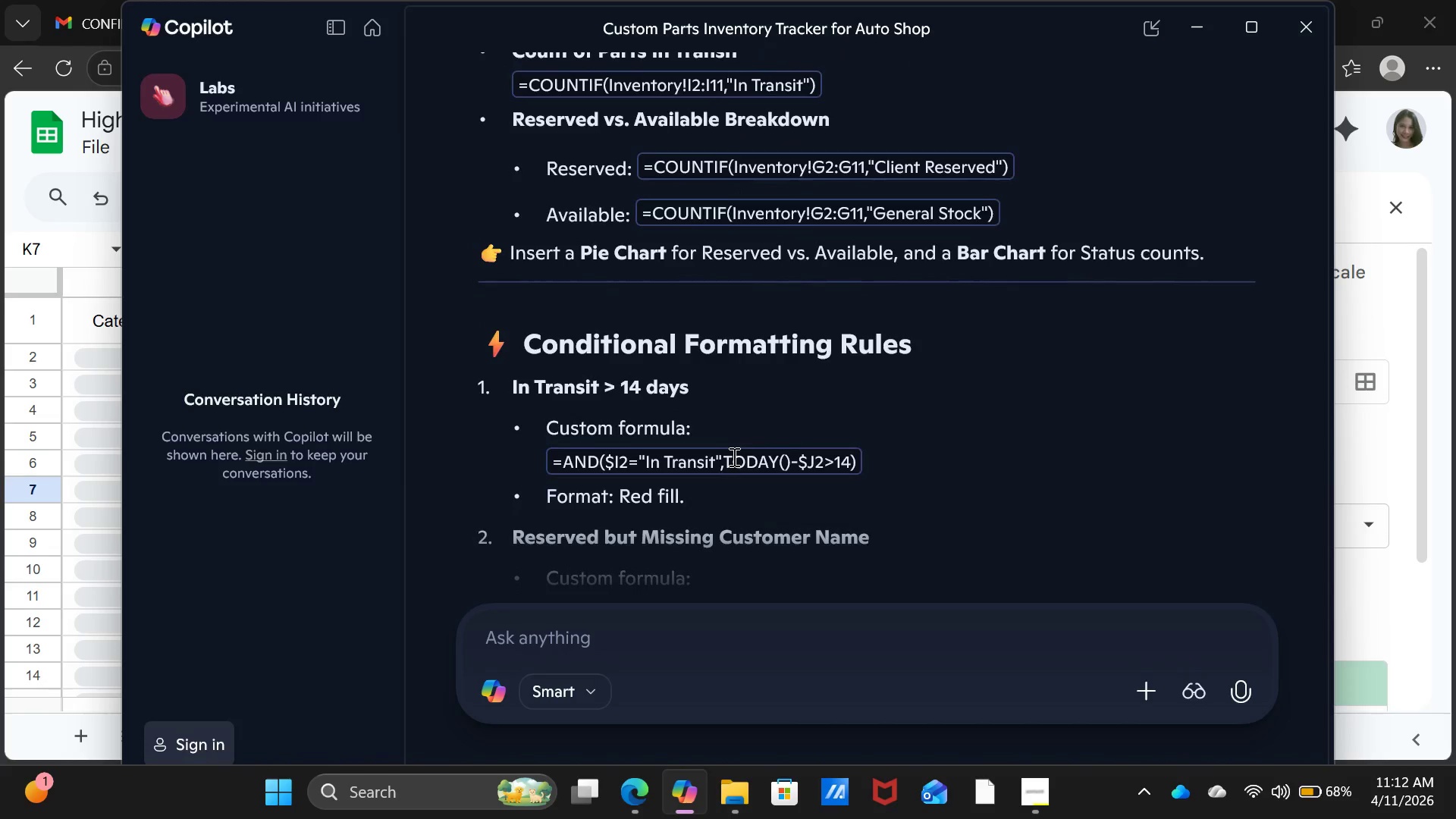 
scroll: coordinate [733, 457], scroll_direction: up, amount: 15.0
 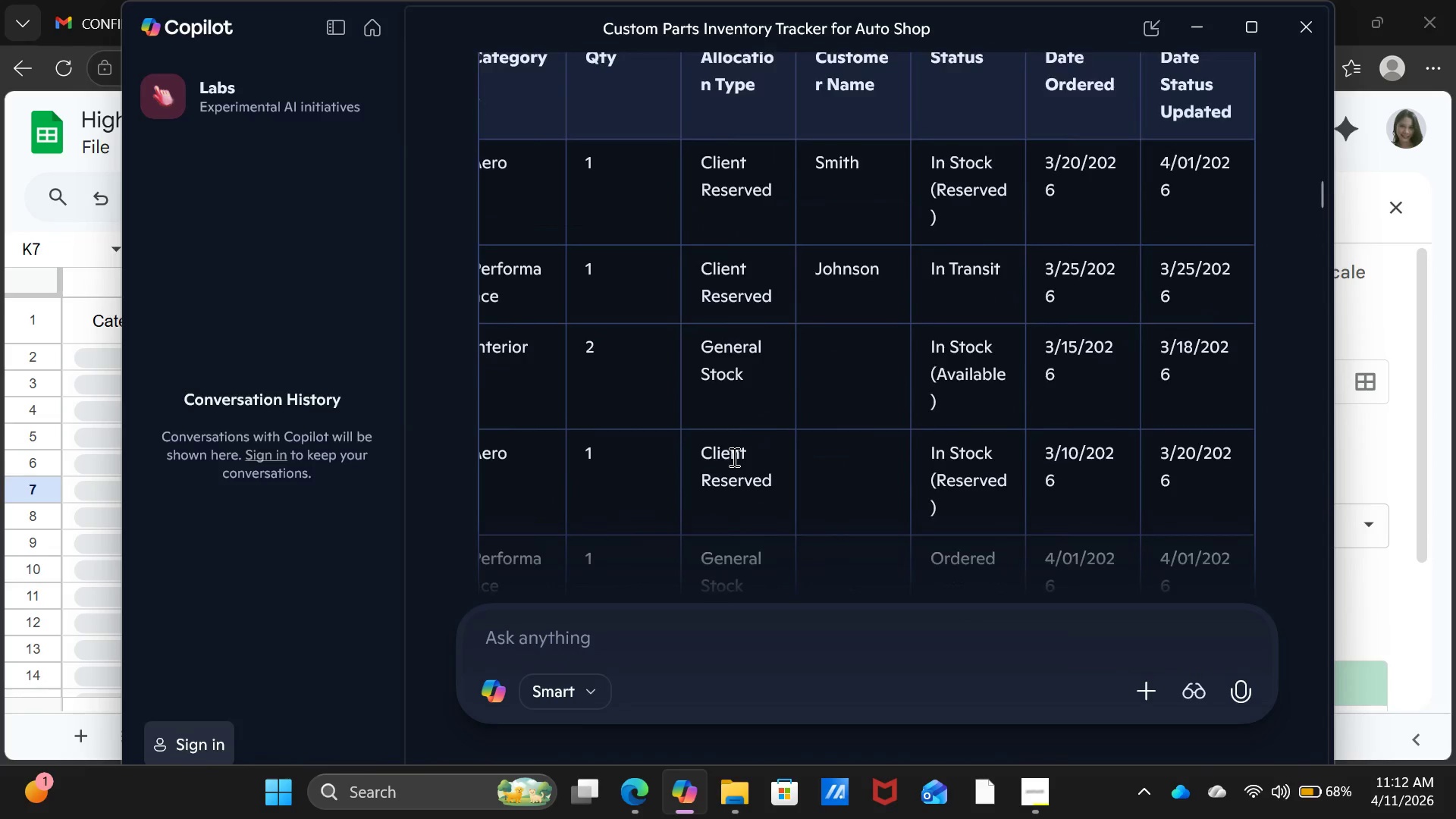 
scroll: coordinate [733, 457], scroll_direction: down, amount: 16.0
 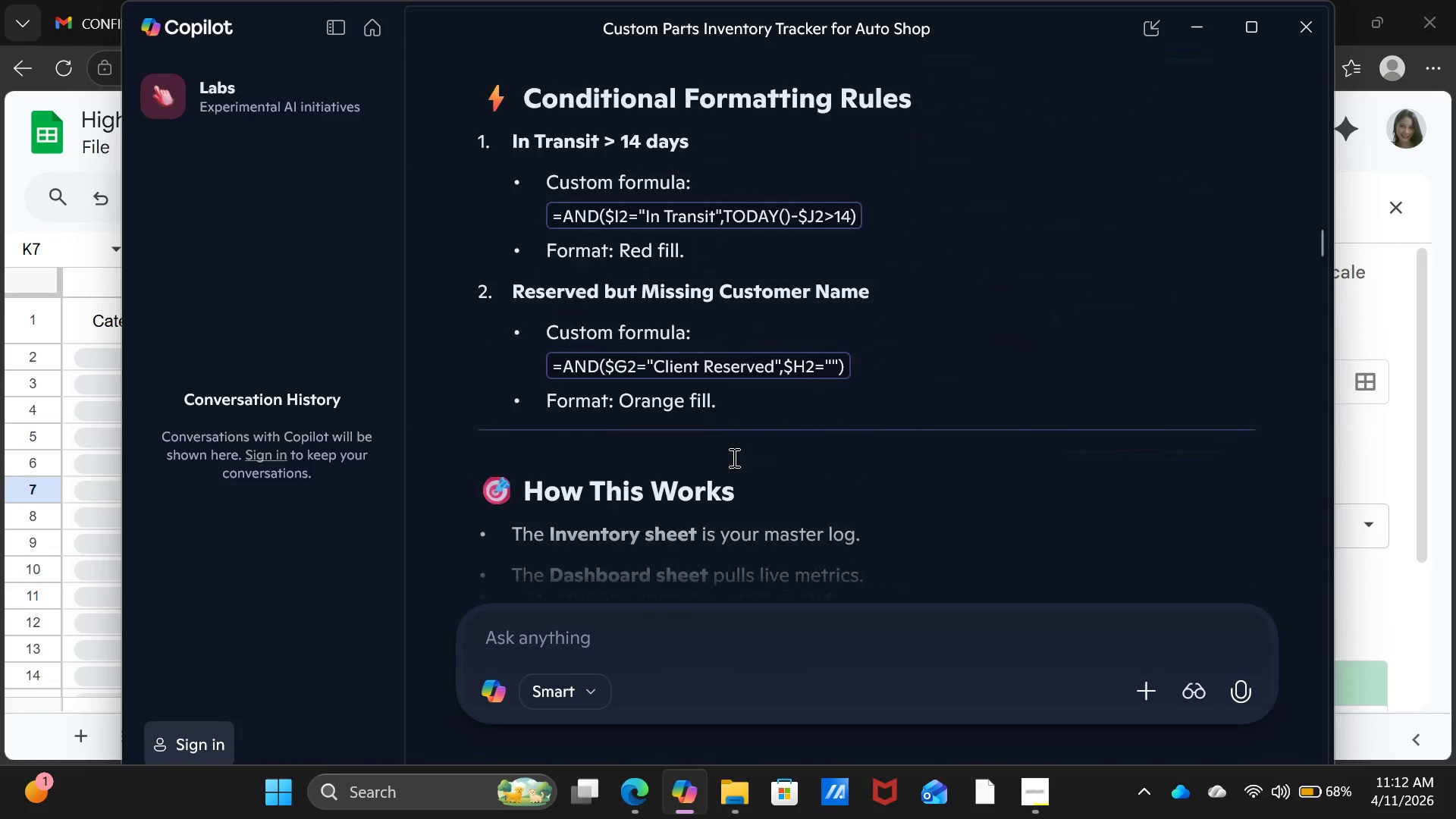 
scroll: coordinate [733, 457], scroll_direction: up, amount: 1.0
 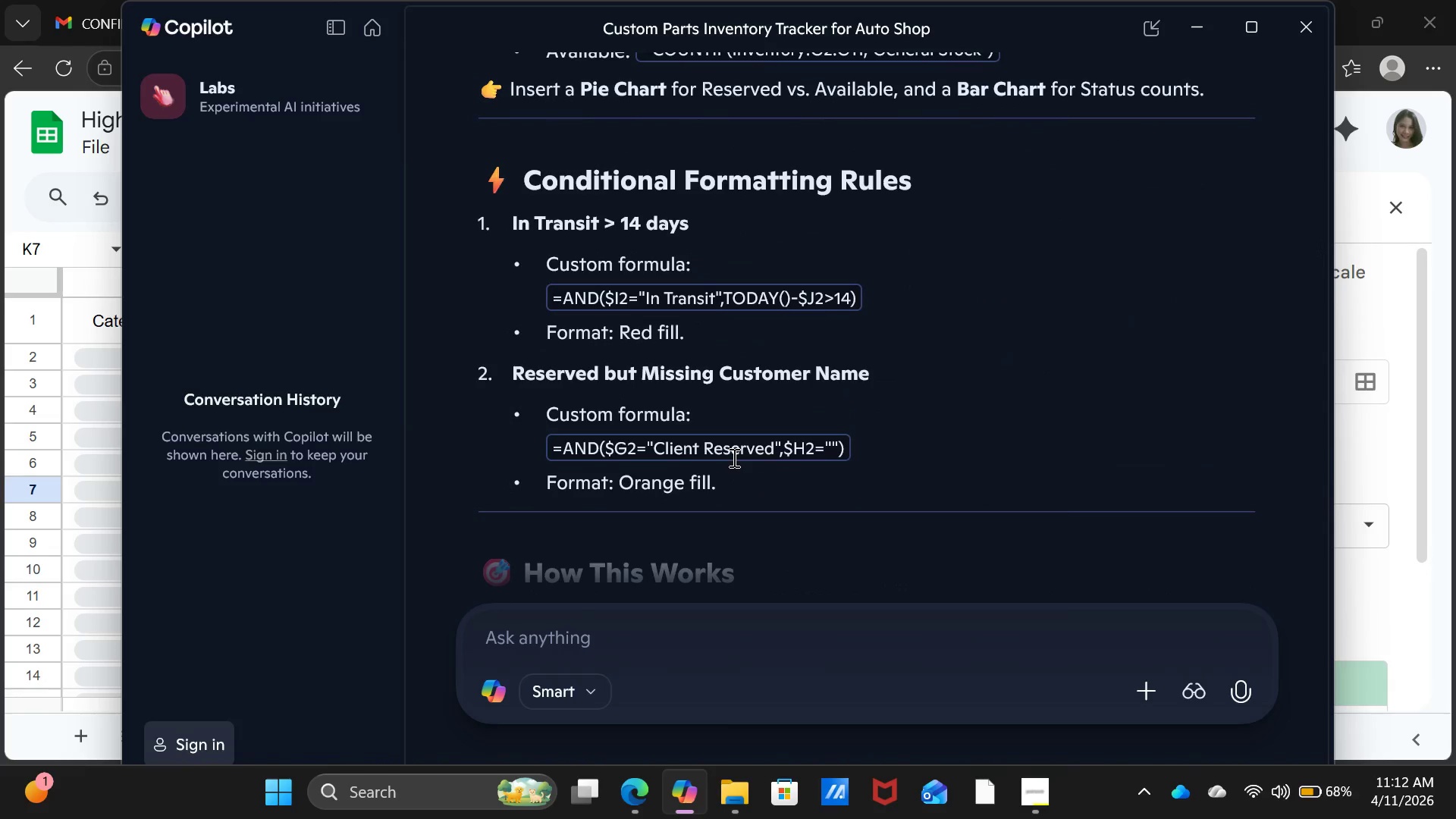 
wait(7.93)
 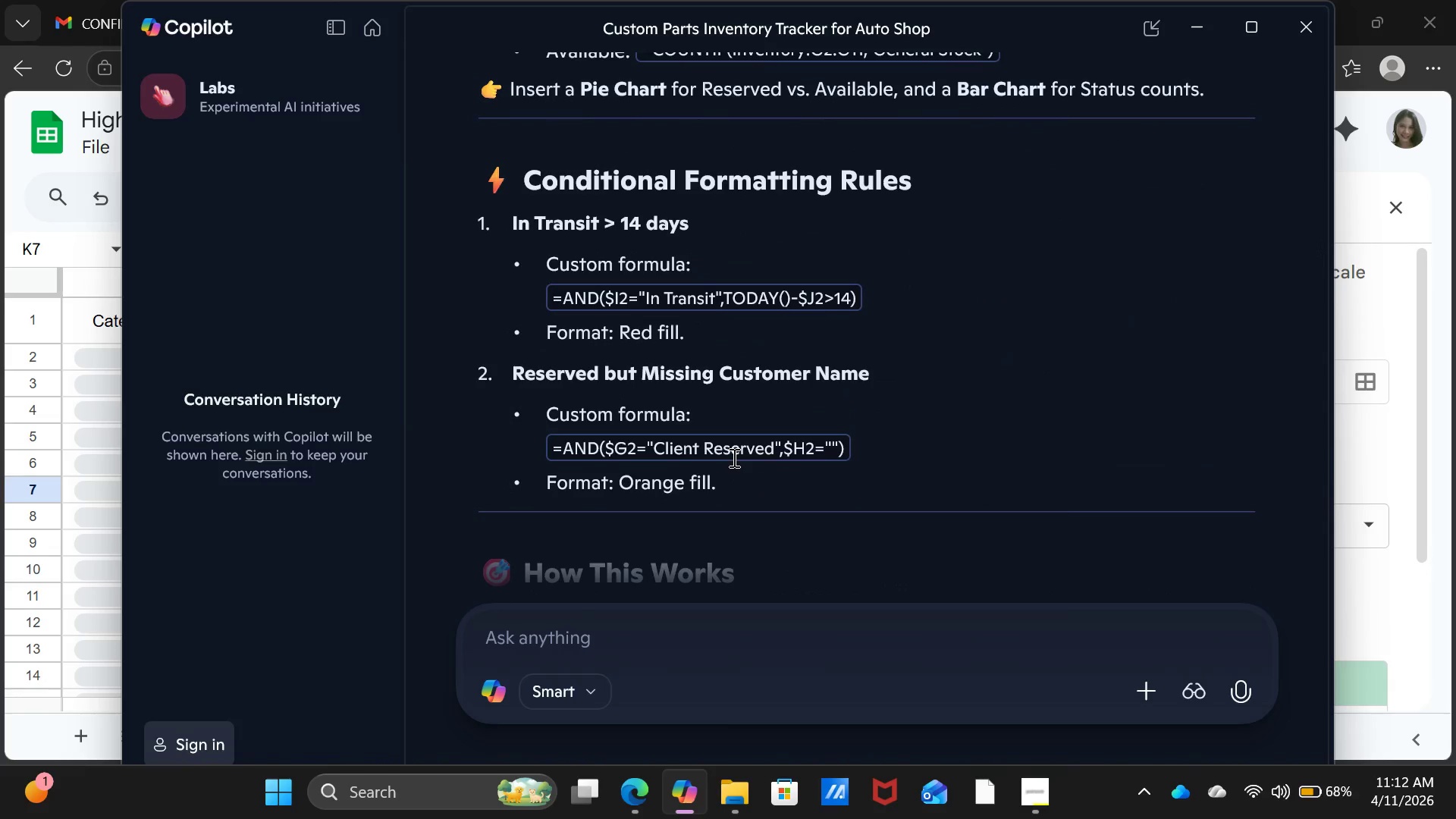 
scroll: coordinate [733, 460], scroll_direction: down, amount: 6.0
 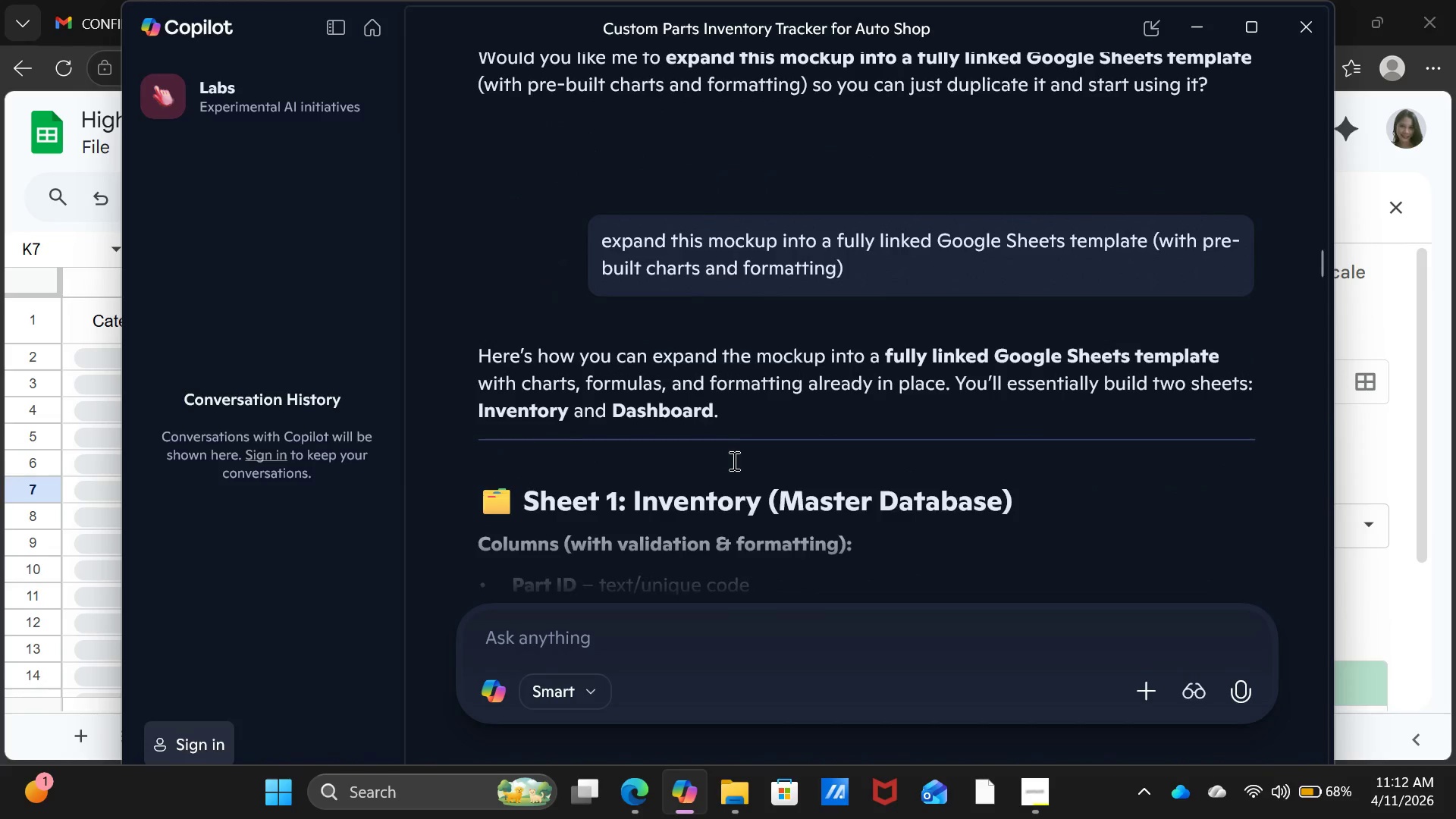 
scroll: coordinate [733, 460], scroll_direction: up, amount: 8.0
 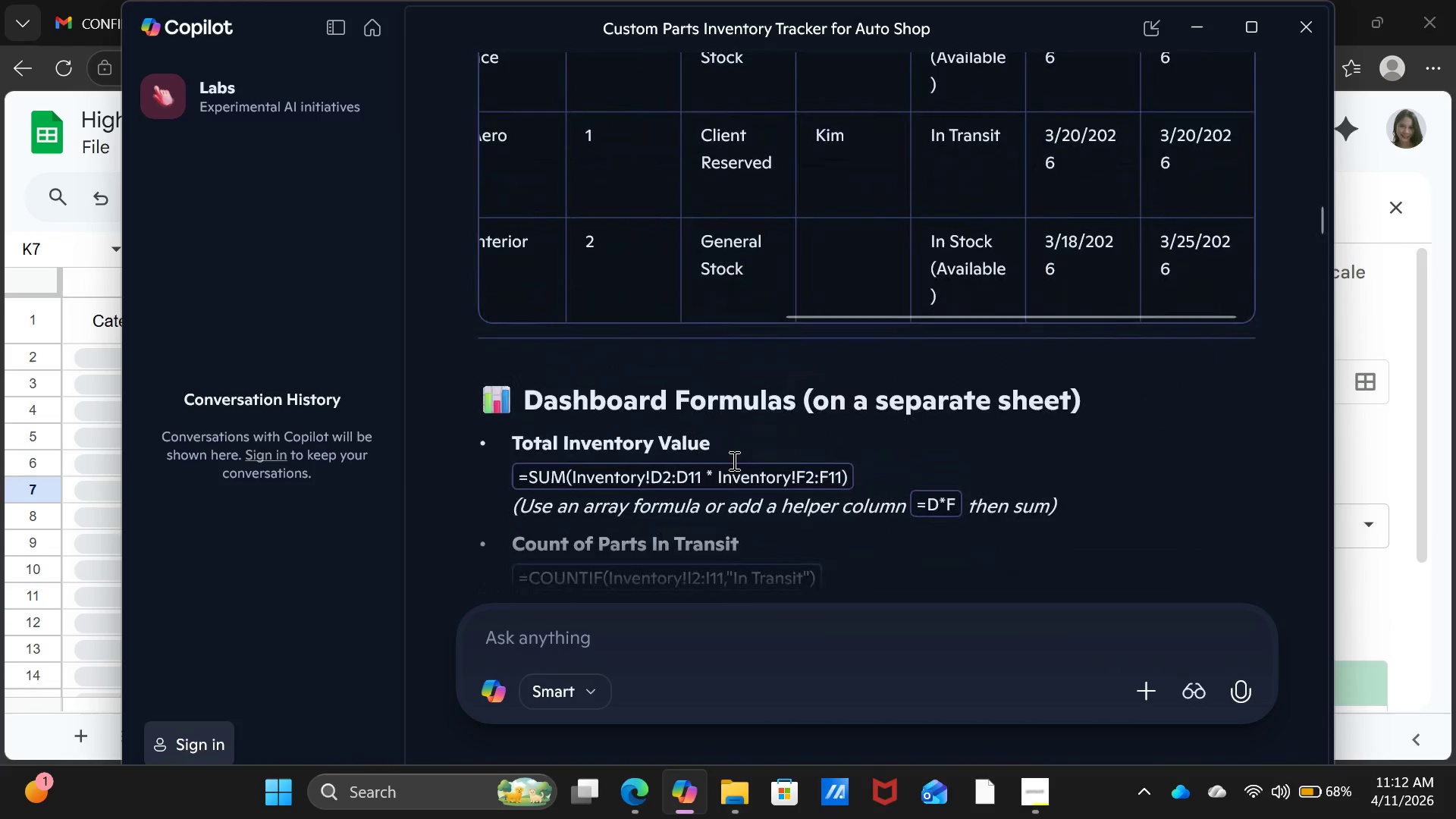 
scroll: coordinate [733, 460], scroll_direction: down, amount: 2.0
 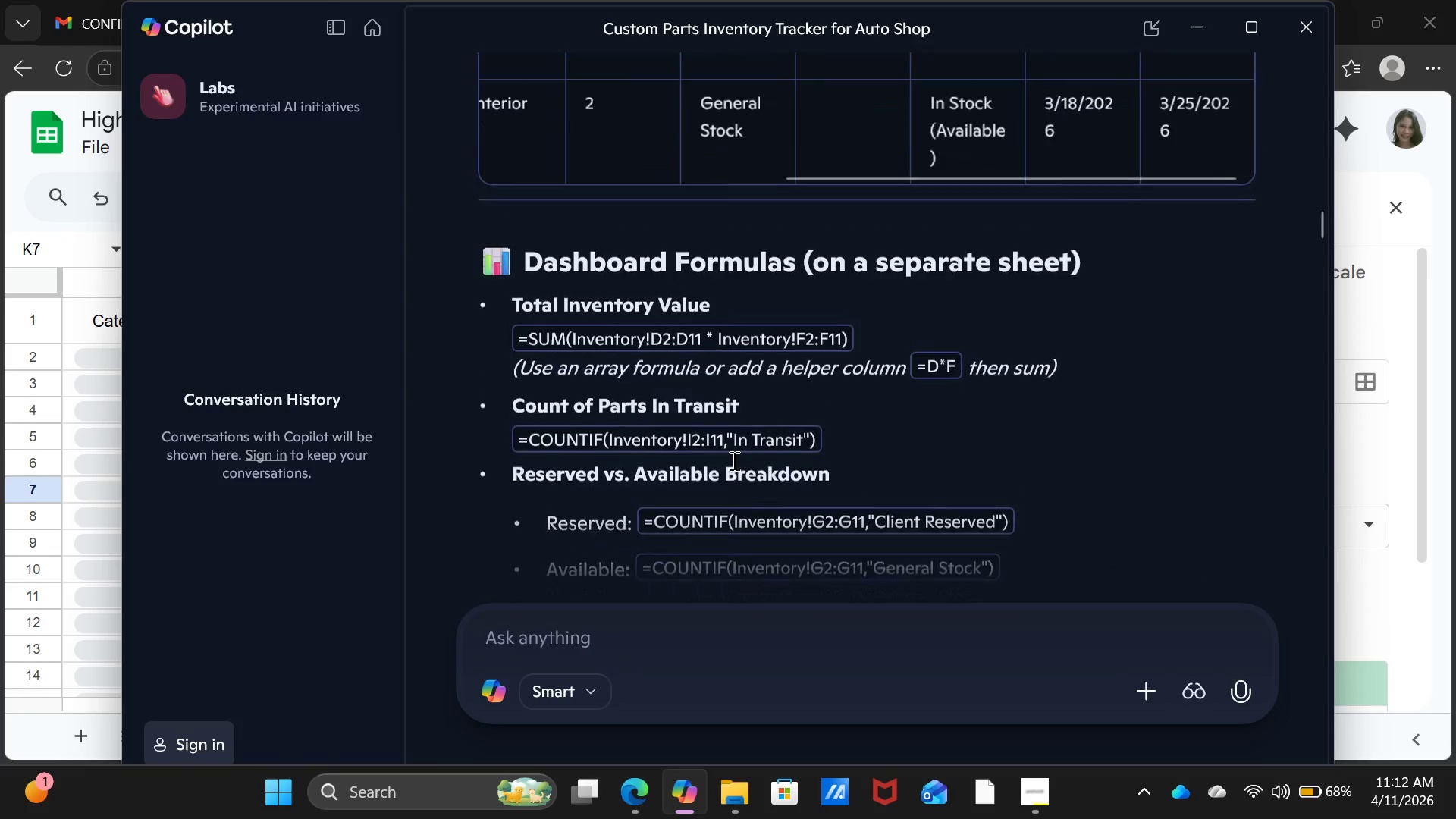 
scroll: coordinate [733, 460], scroll_direction: up, amount: 14.0
 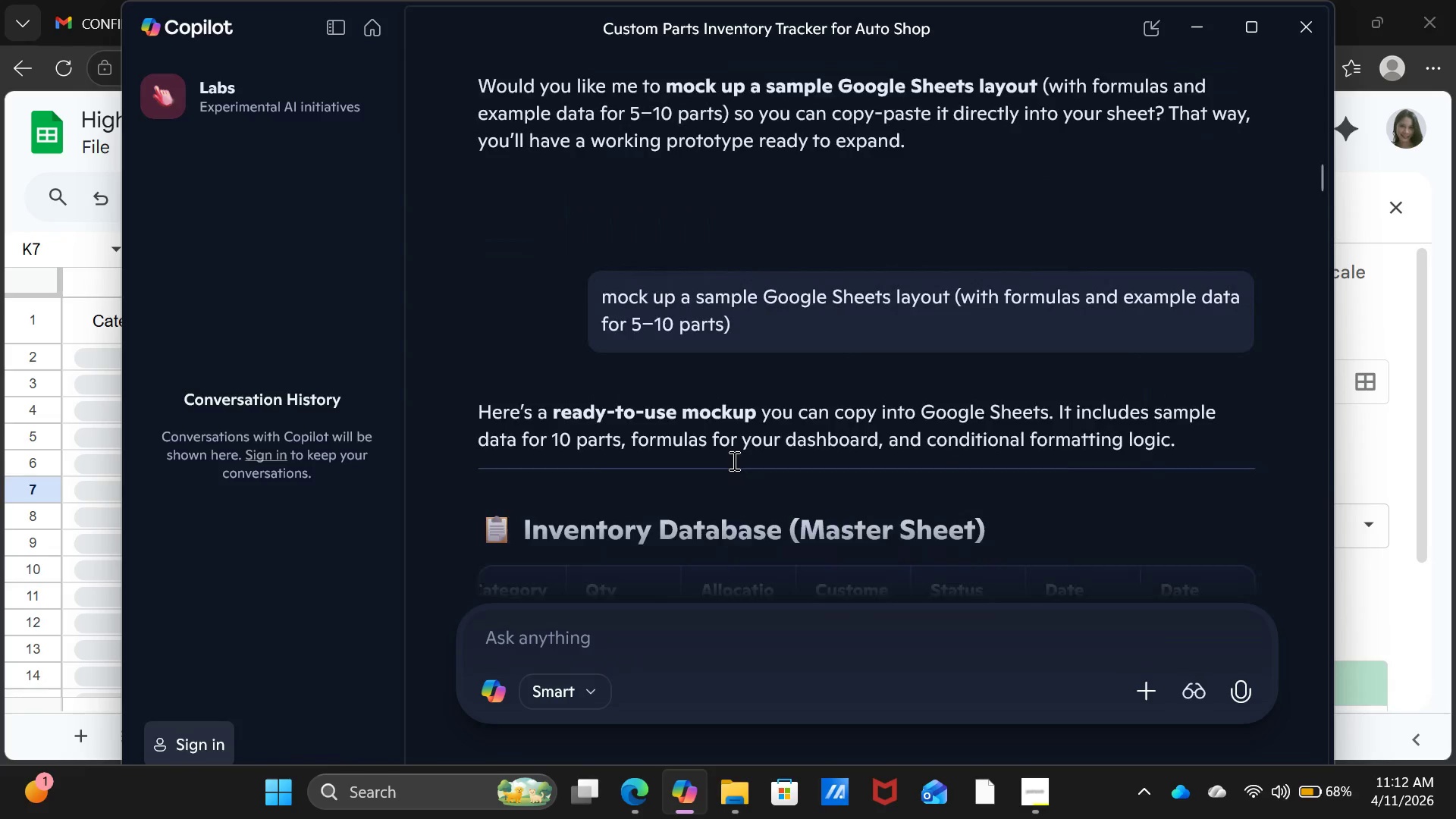 
scroll: coordinate [733, 460], scroll_direction: down, amount: 8.0
 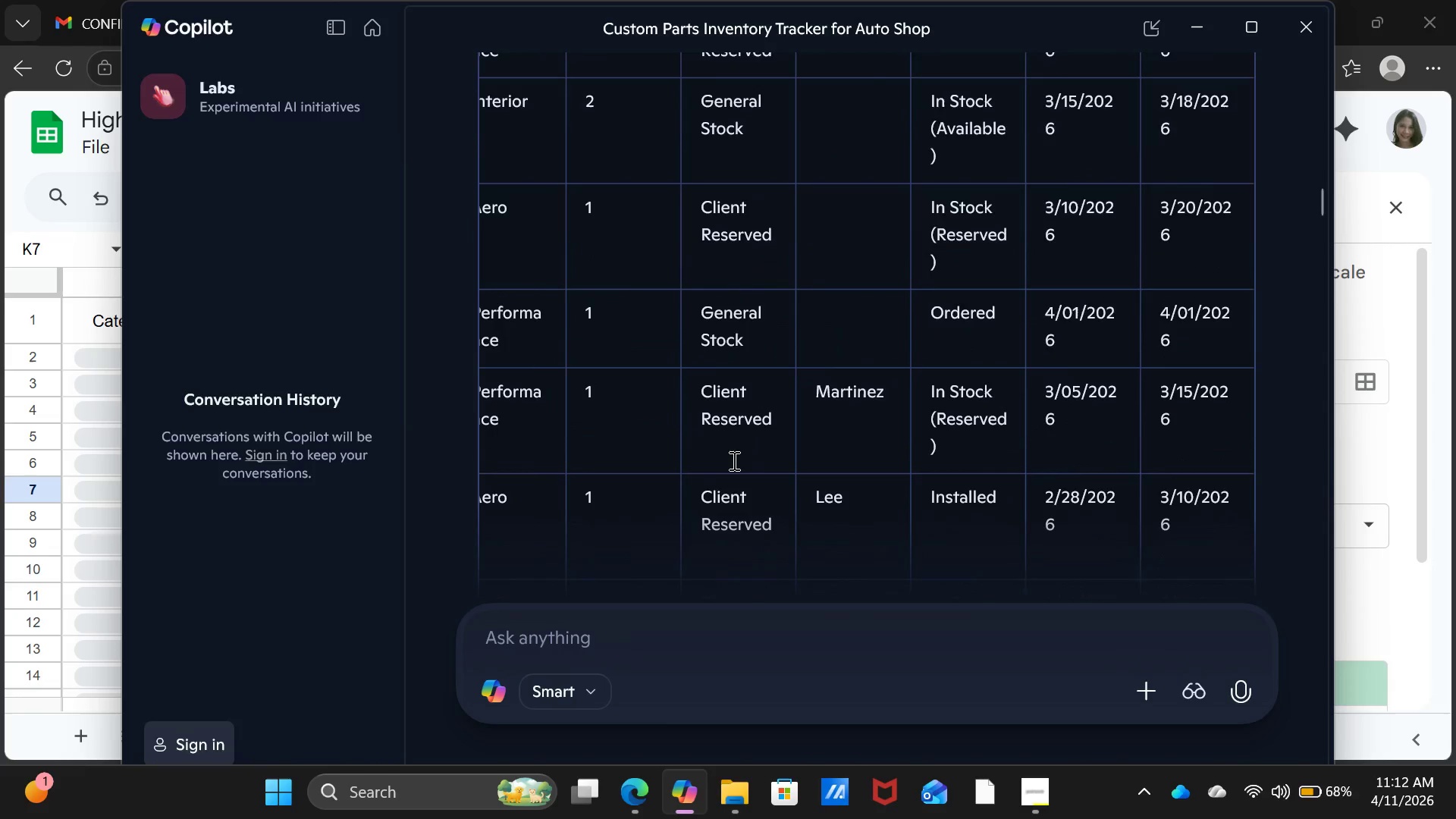 
scroll: coordinate [733, 461], scroll_direction: up, amount: 24.0
 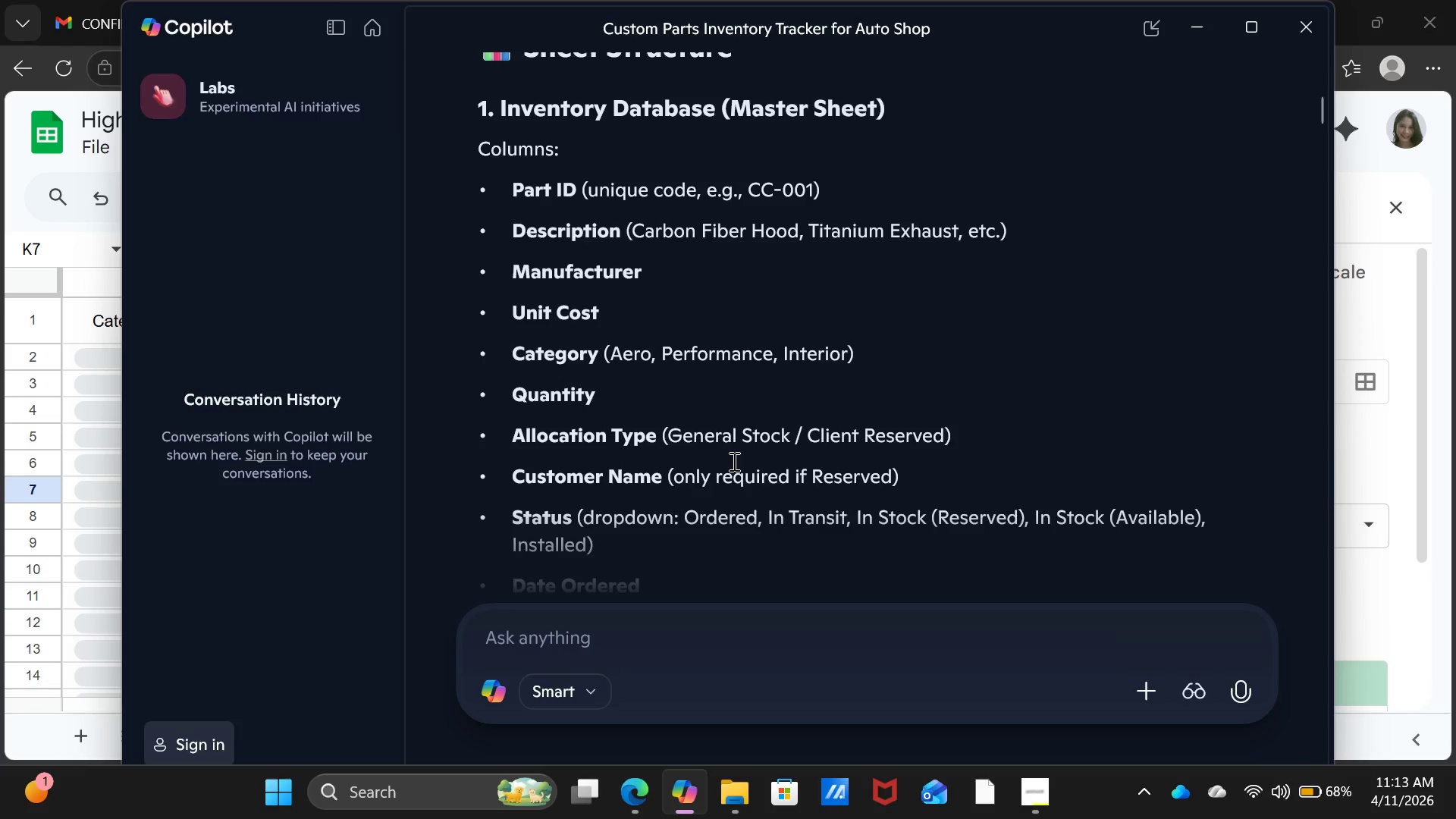 
scroll: coordinate [733, 461], scroll_direction: down, amount: 18.0
 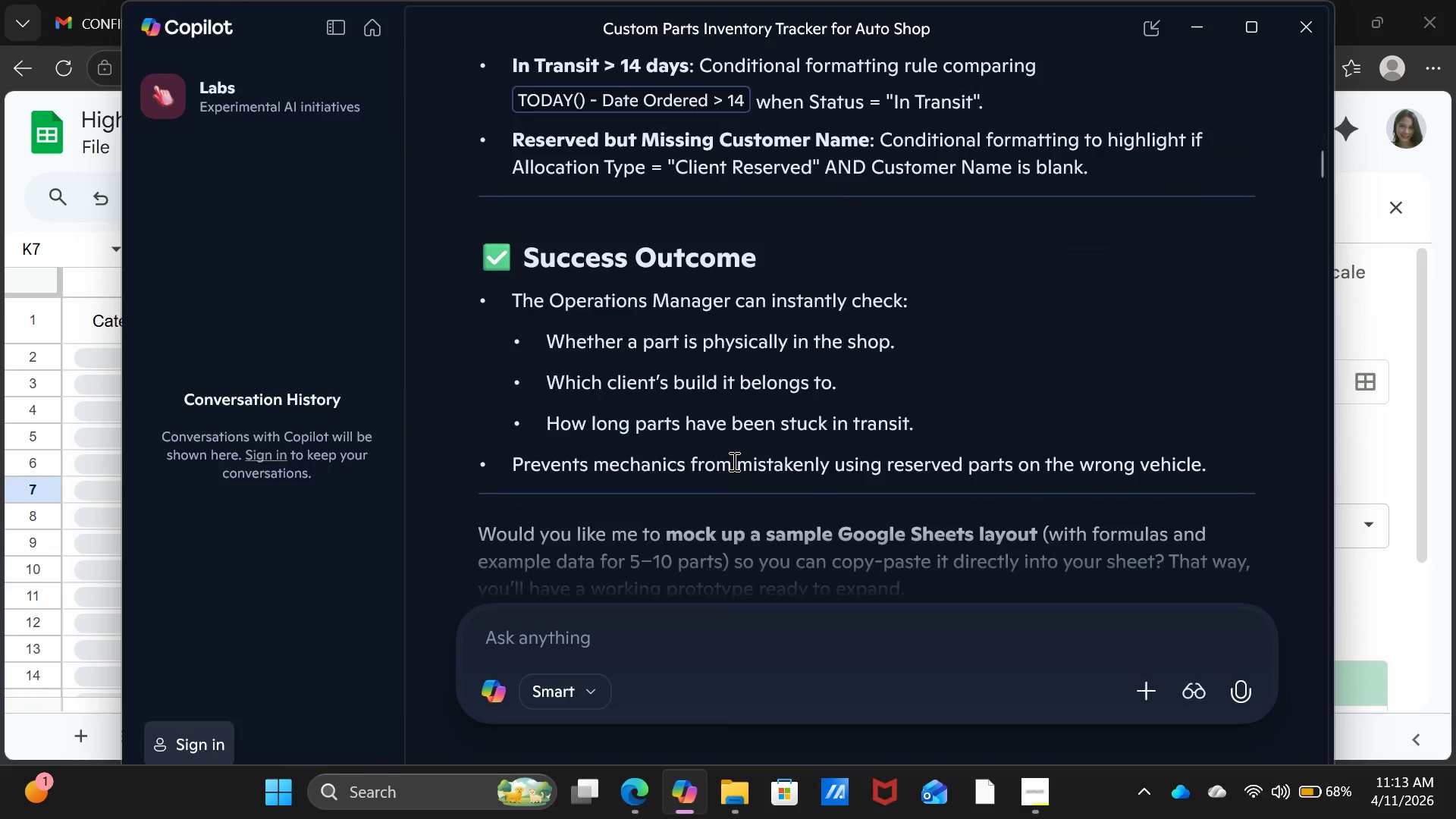 
scroll: coordinate [733, 461], scroll_direction: up, amount: 2.0
 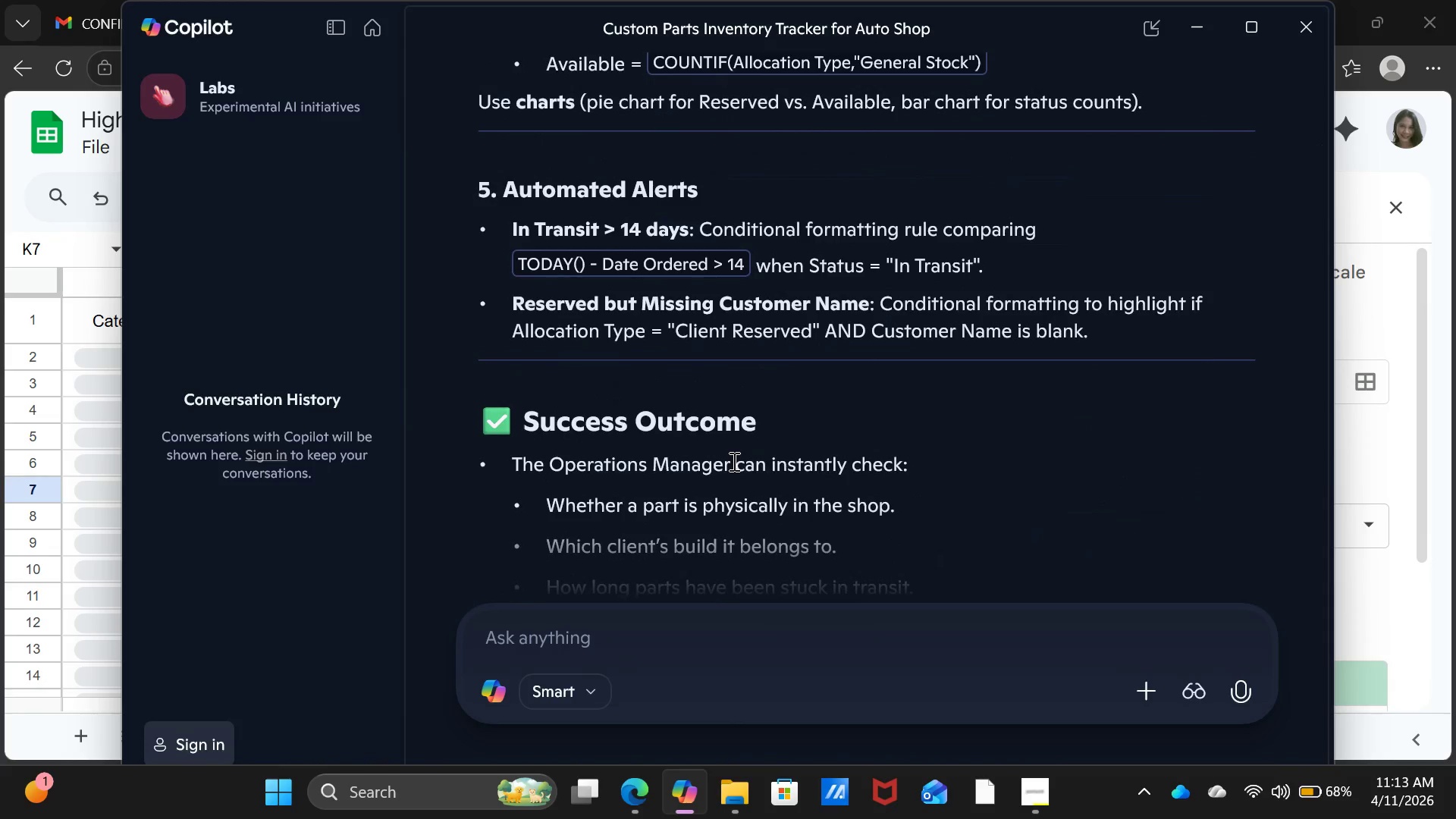 
scroll: coordinate [733, 462], scroll_direction: down, amount: 8.0
 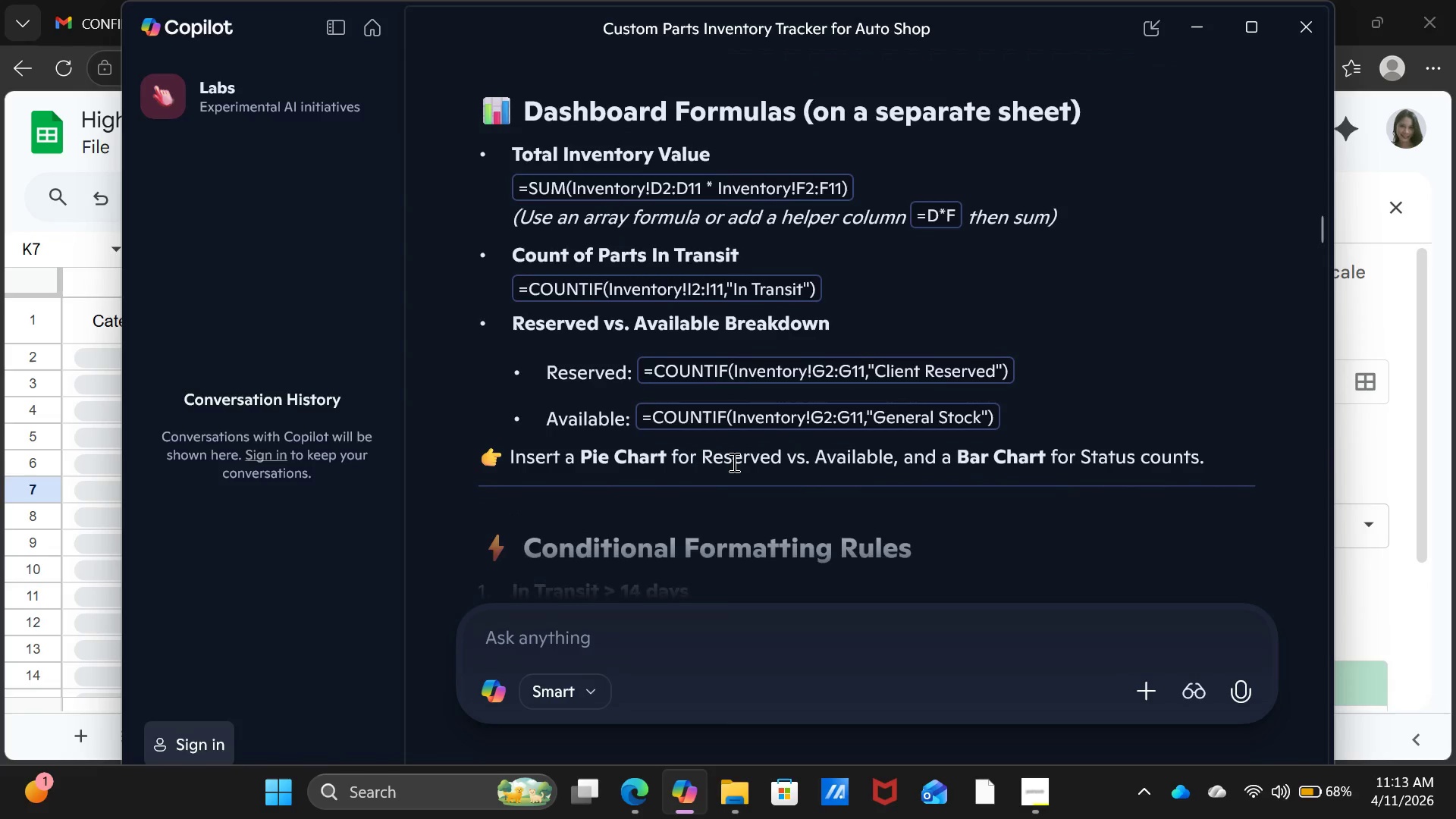 
scroll: coordinate [733, 462], scroll_direction: up, amount: 1.0
 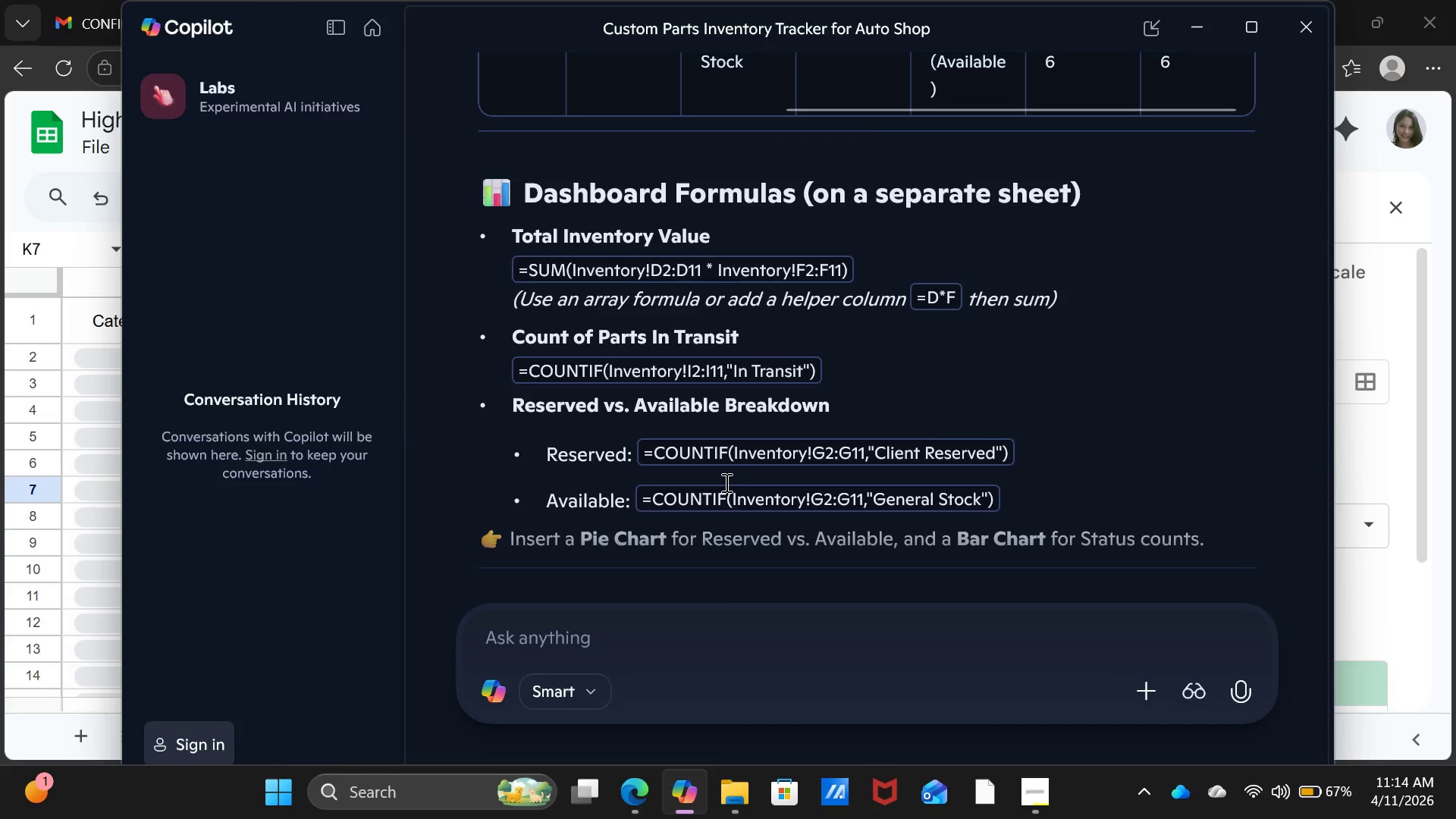 
wait(58.25)
 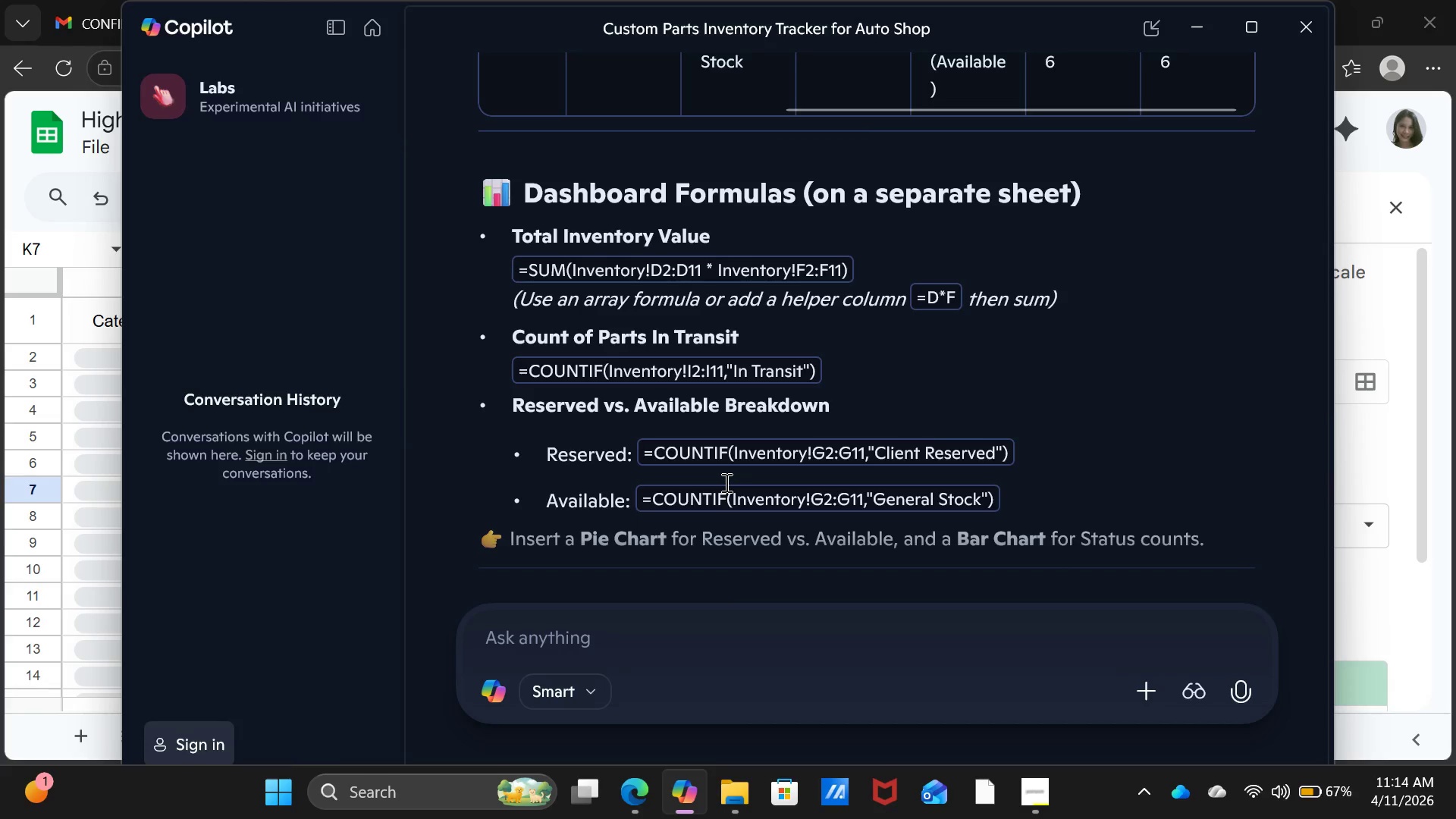 
left_click([1203, 24])
 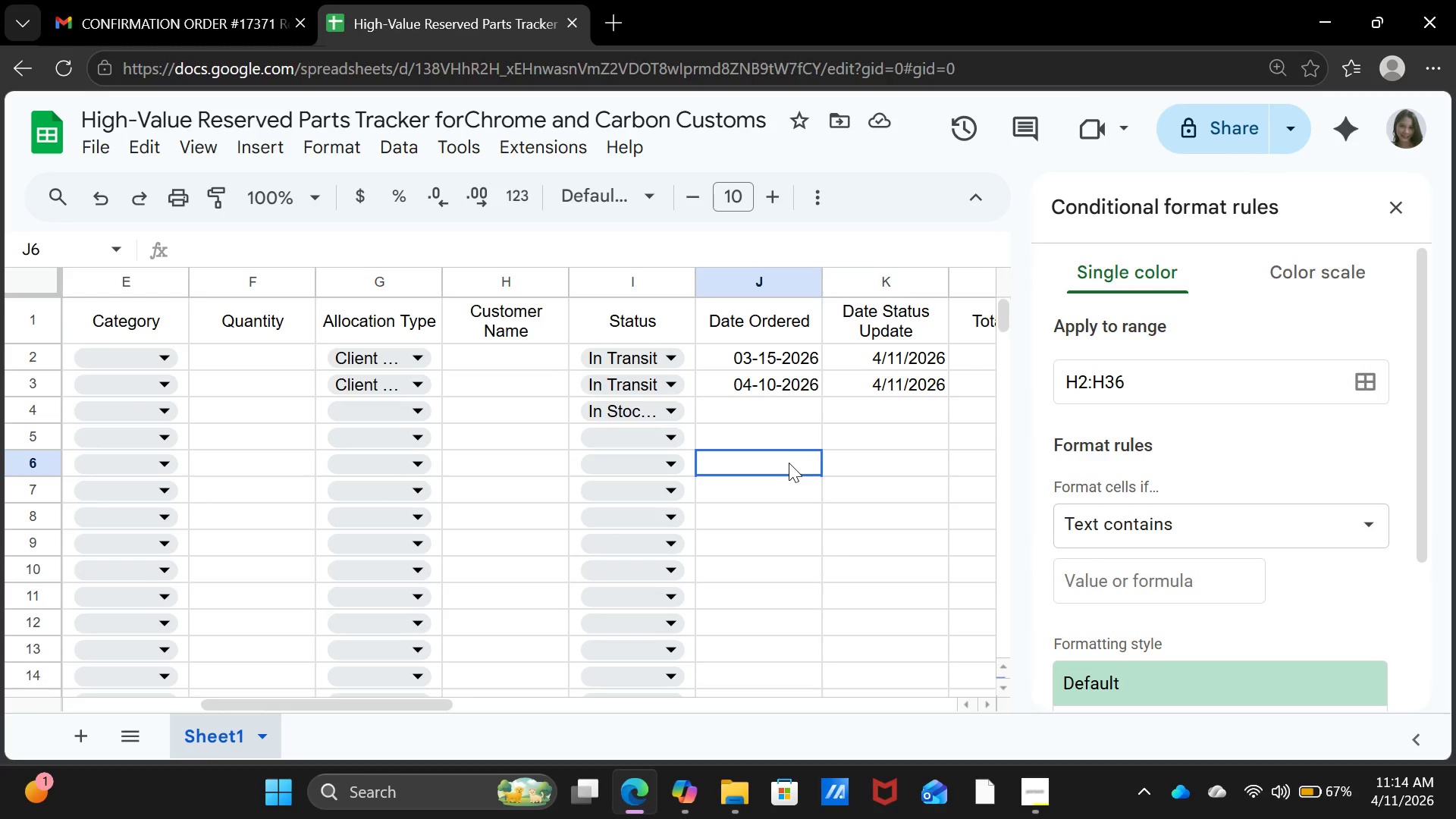 
double_click([751, 406])
 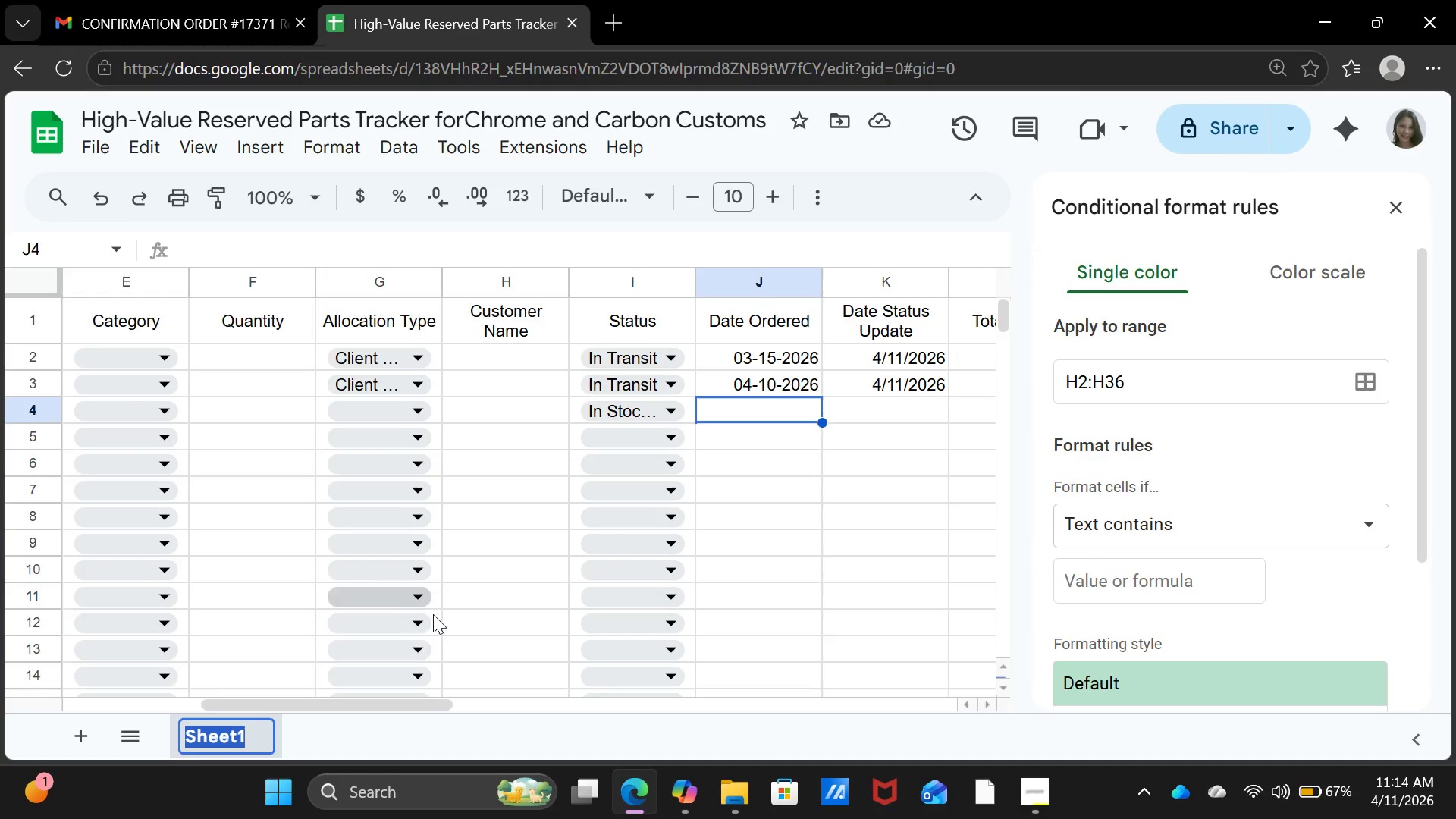 
type(Master Database)
 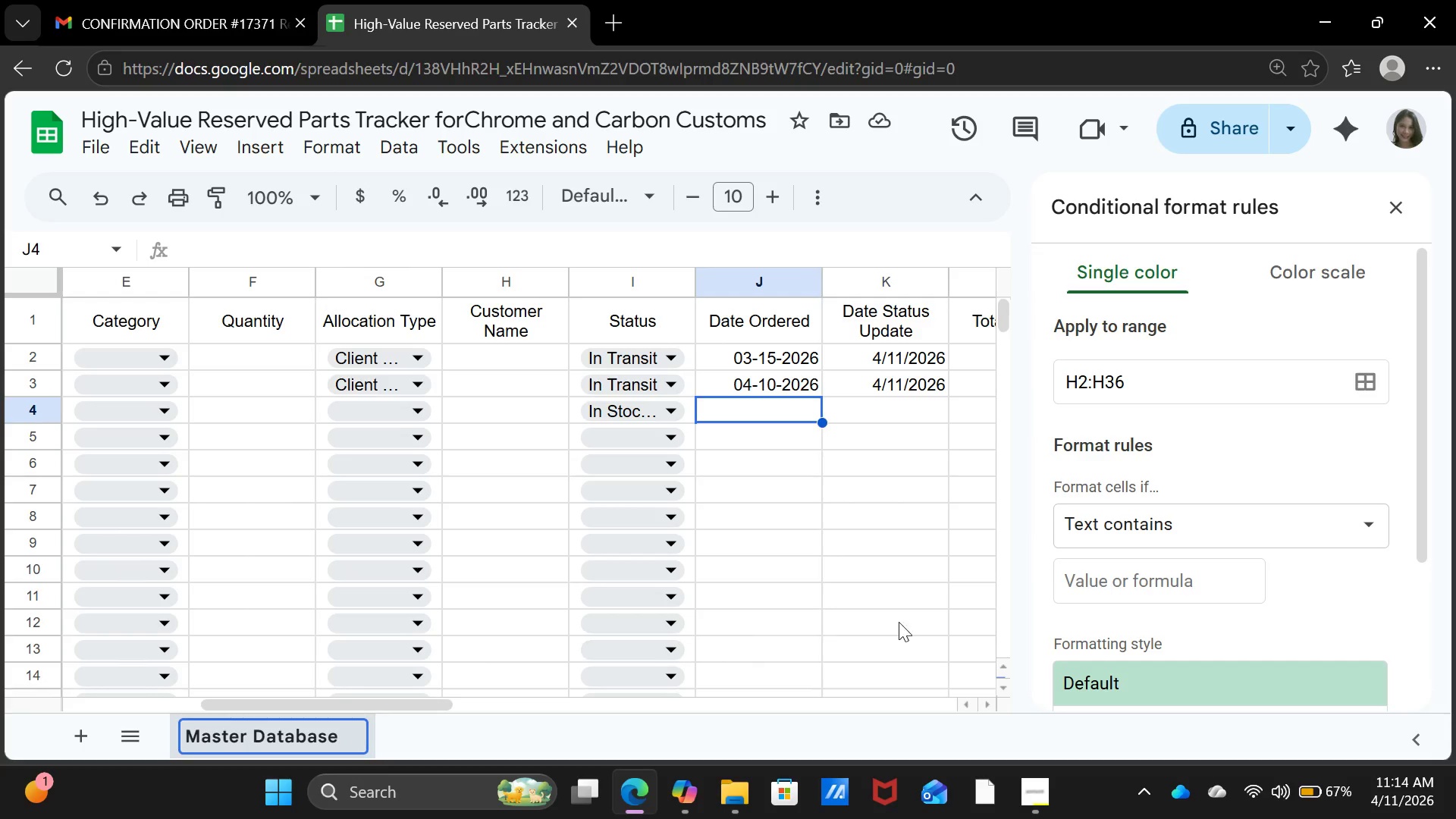 
left_click([968, 606])
 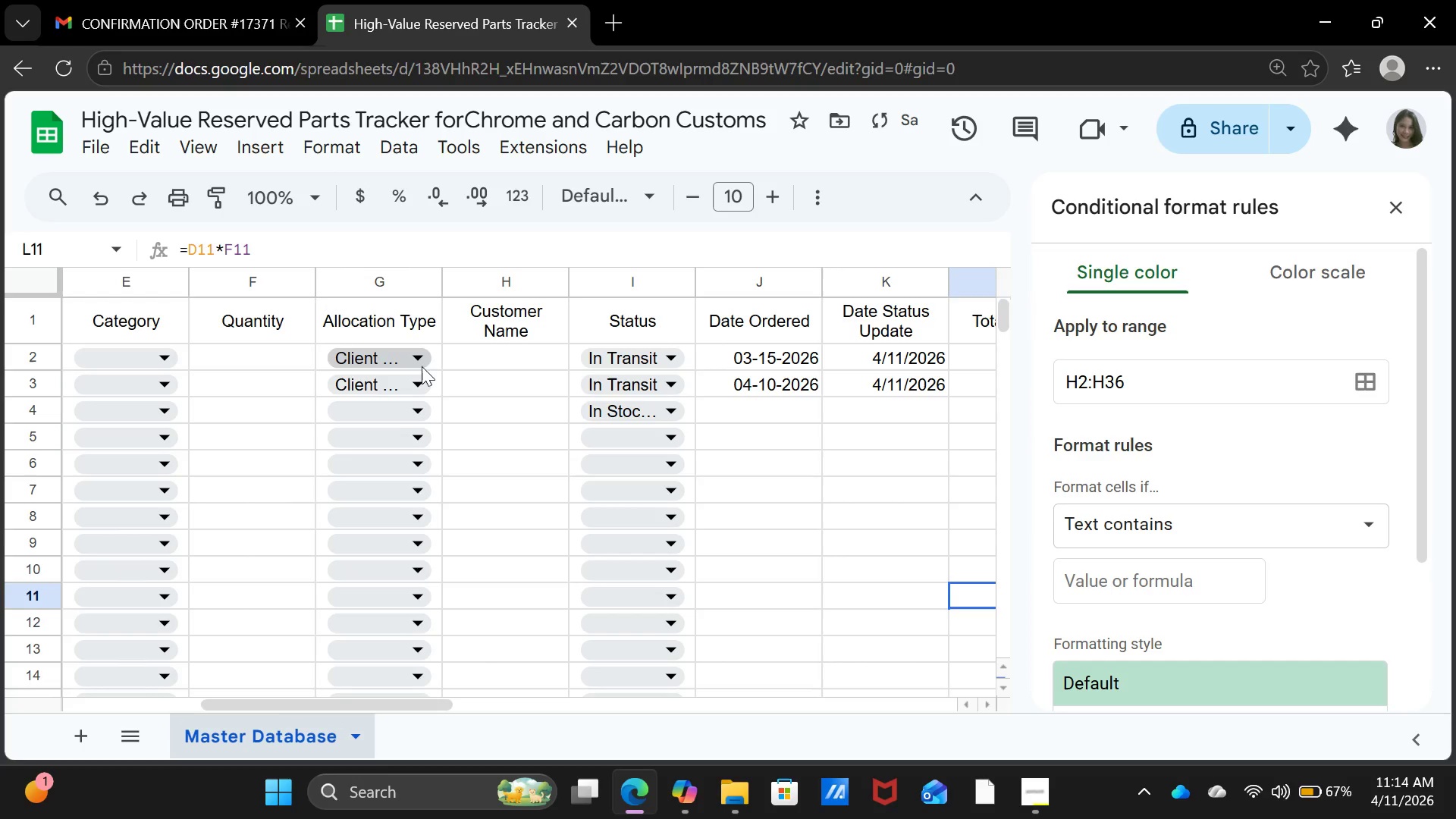 
left_click([438, 369])
 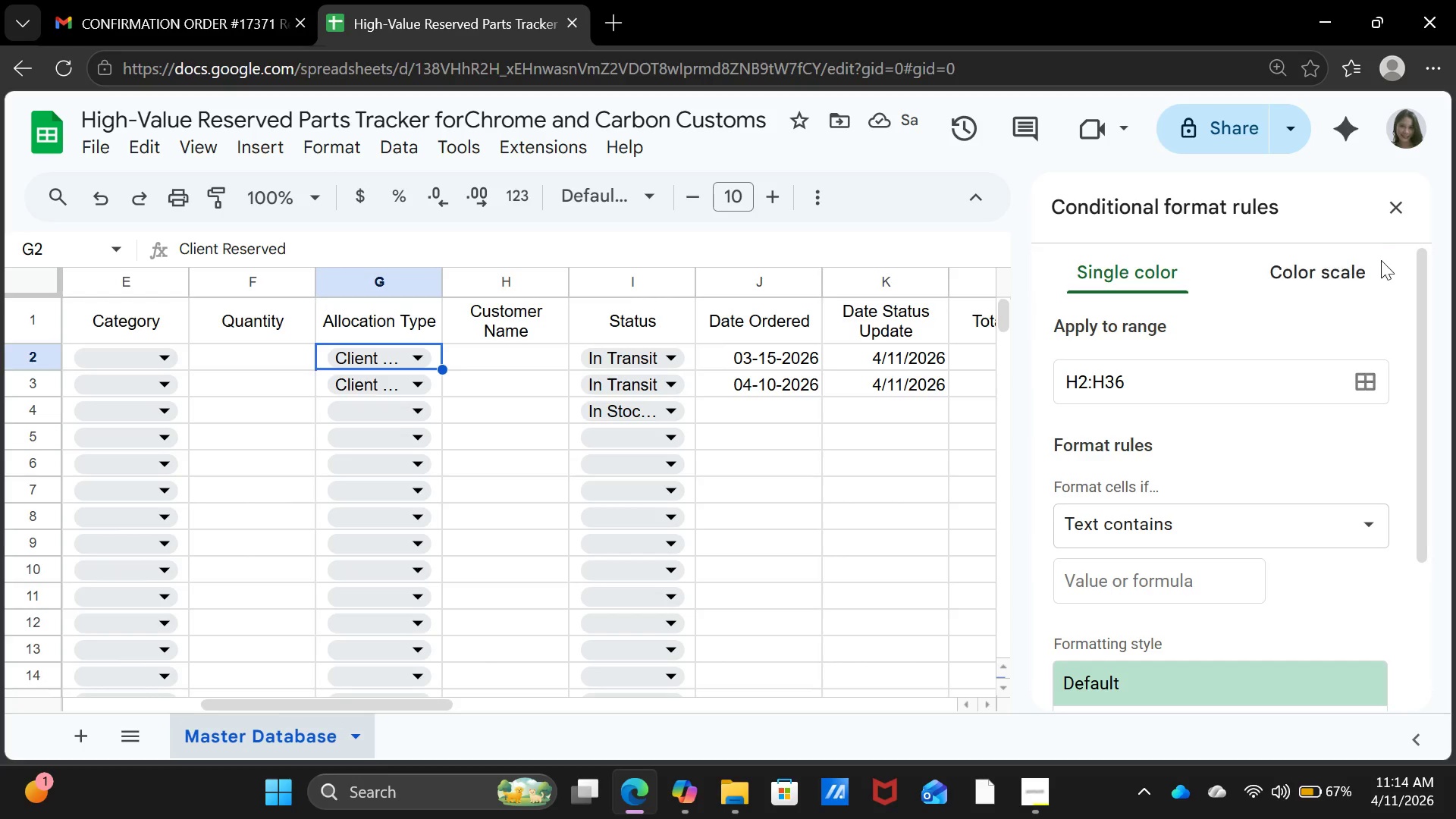 
left_click([1395, 205])
 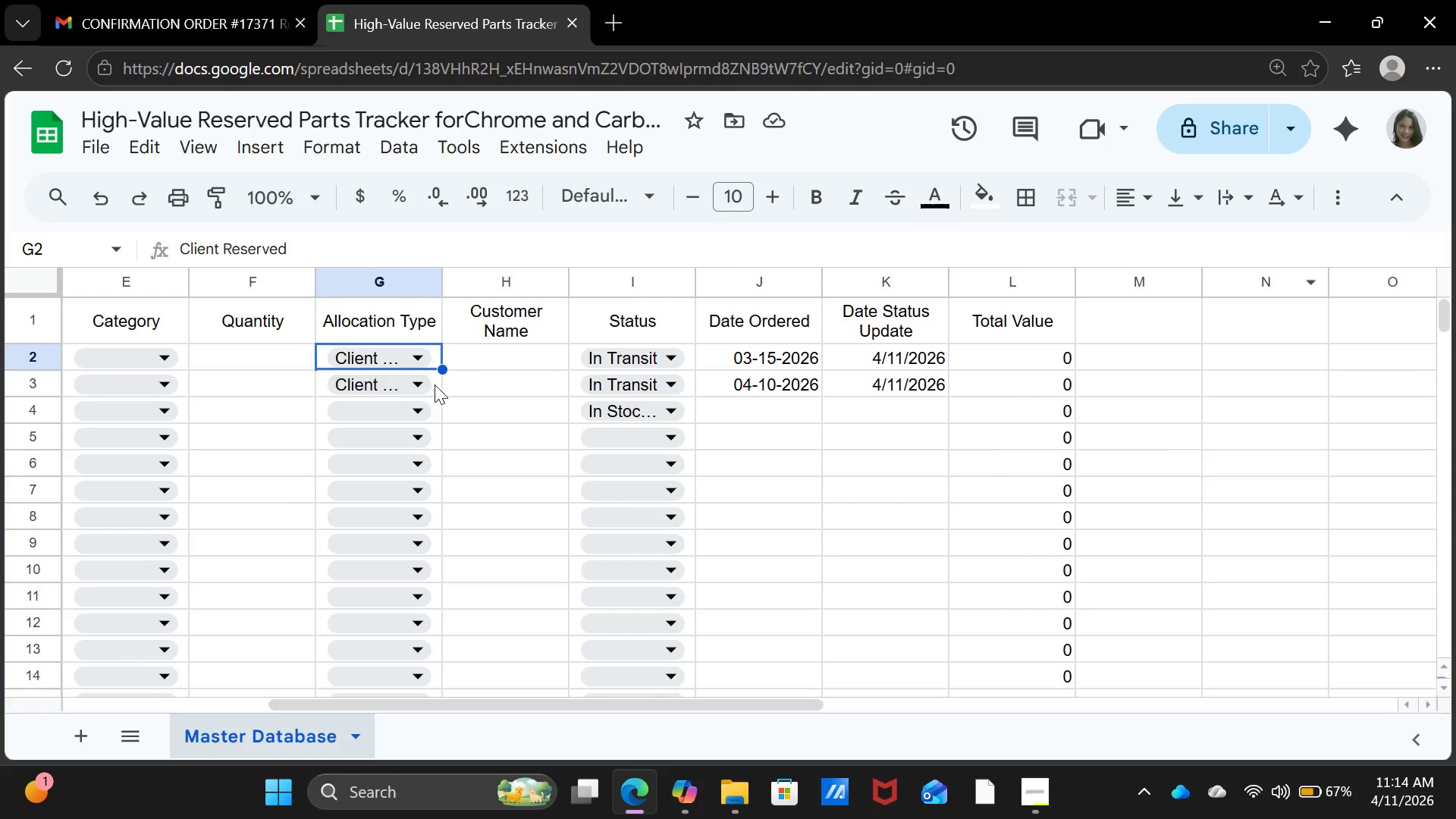 
double_click([441, 362])
 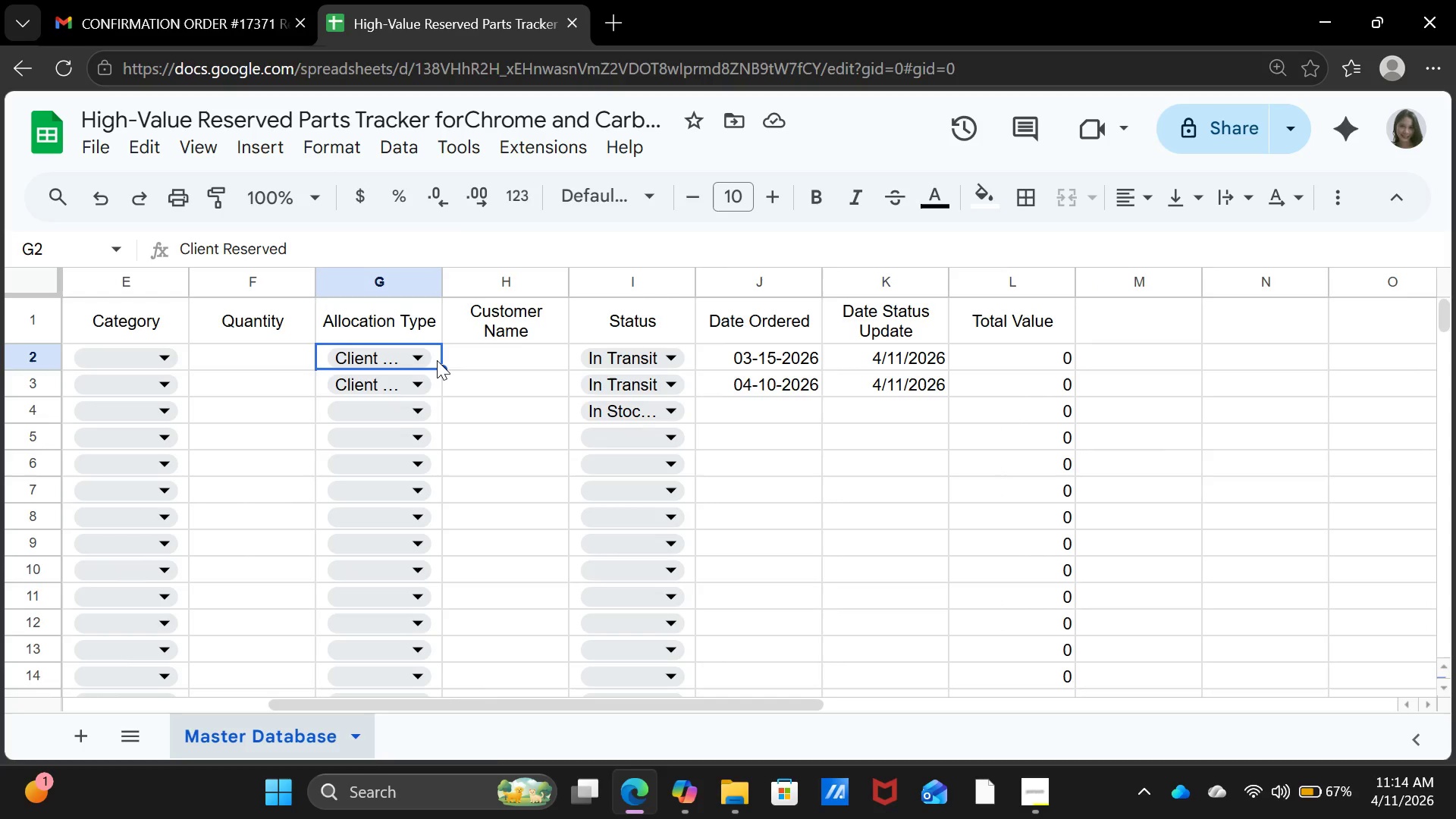 
right_click([437, 360])
 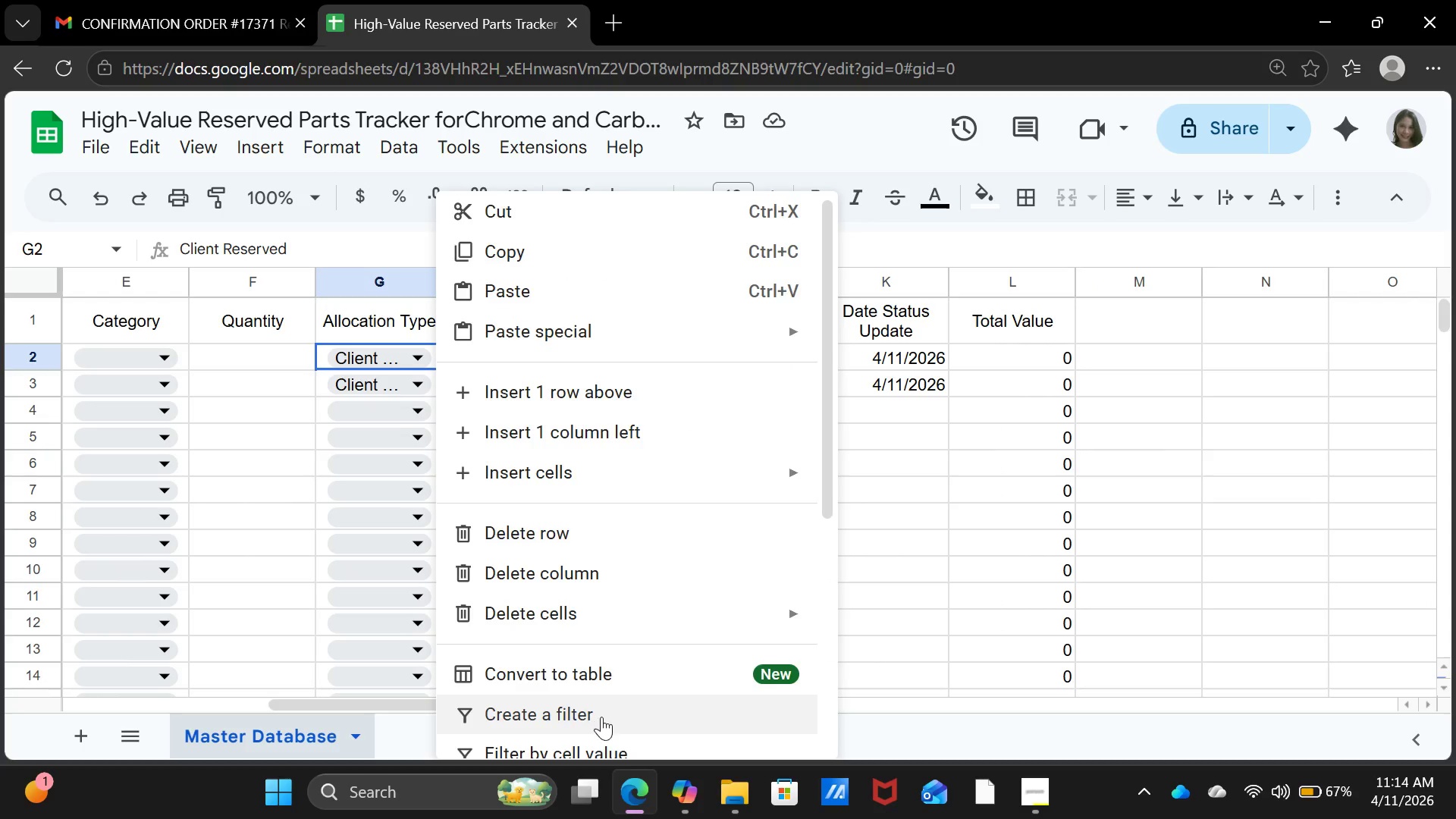 
left_click([606, 721])
 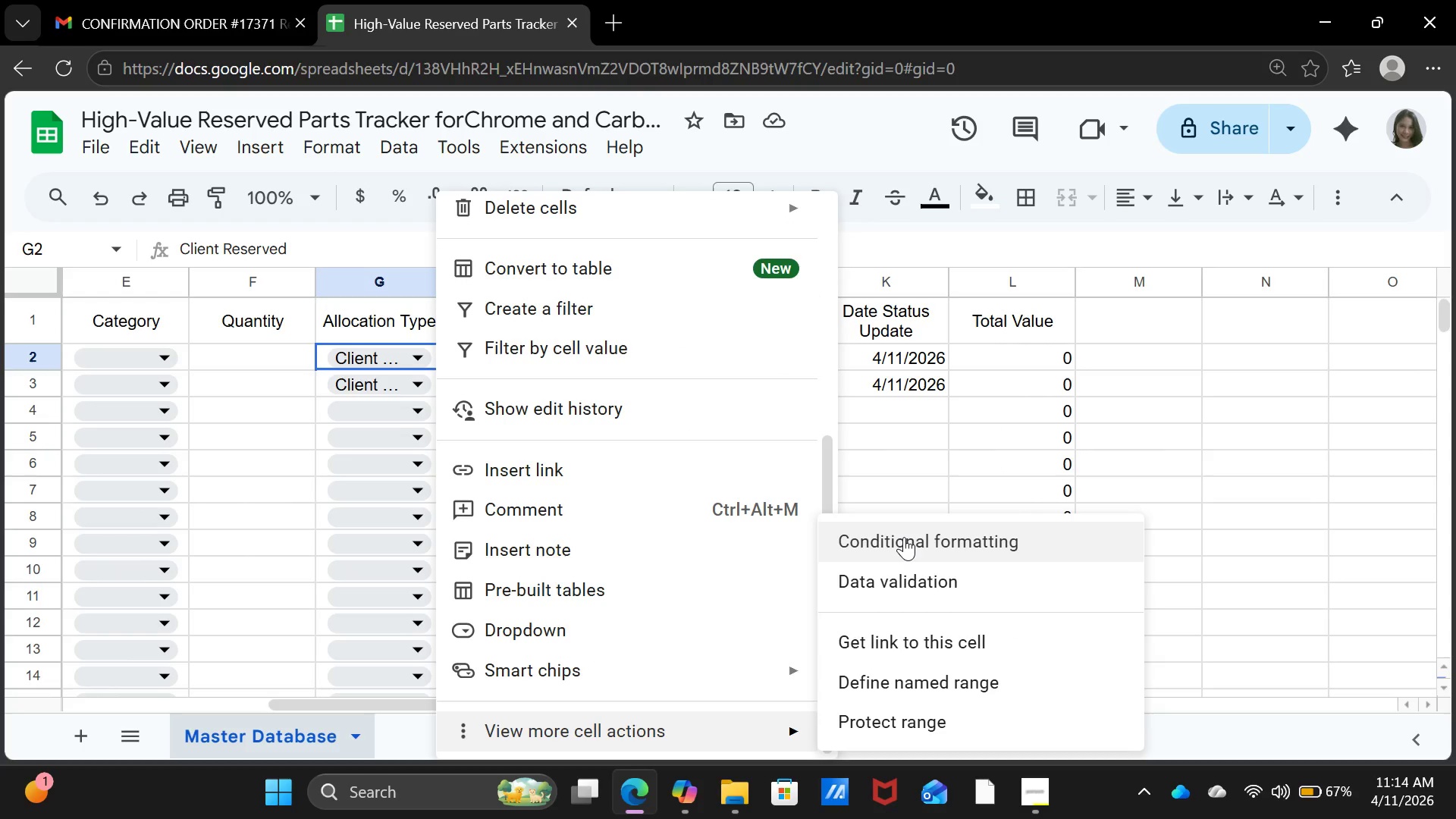 
scroll: coordinate [606, 726], scroll_direction: down, amount: 11.0
 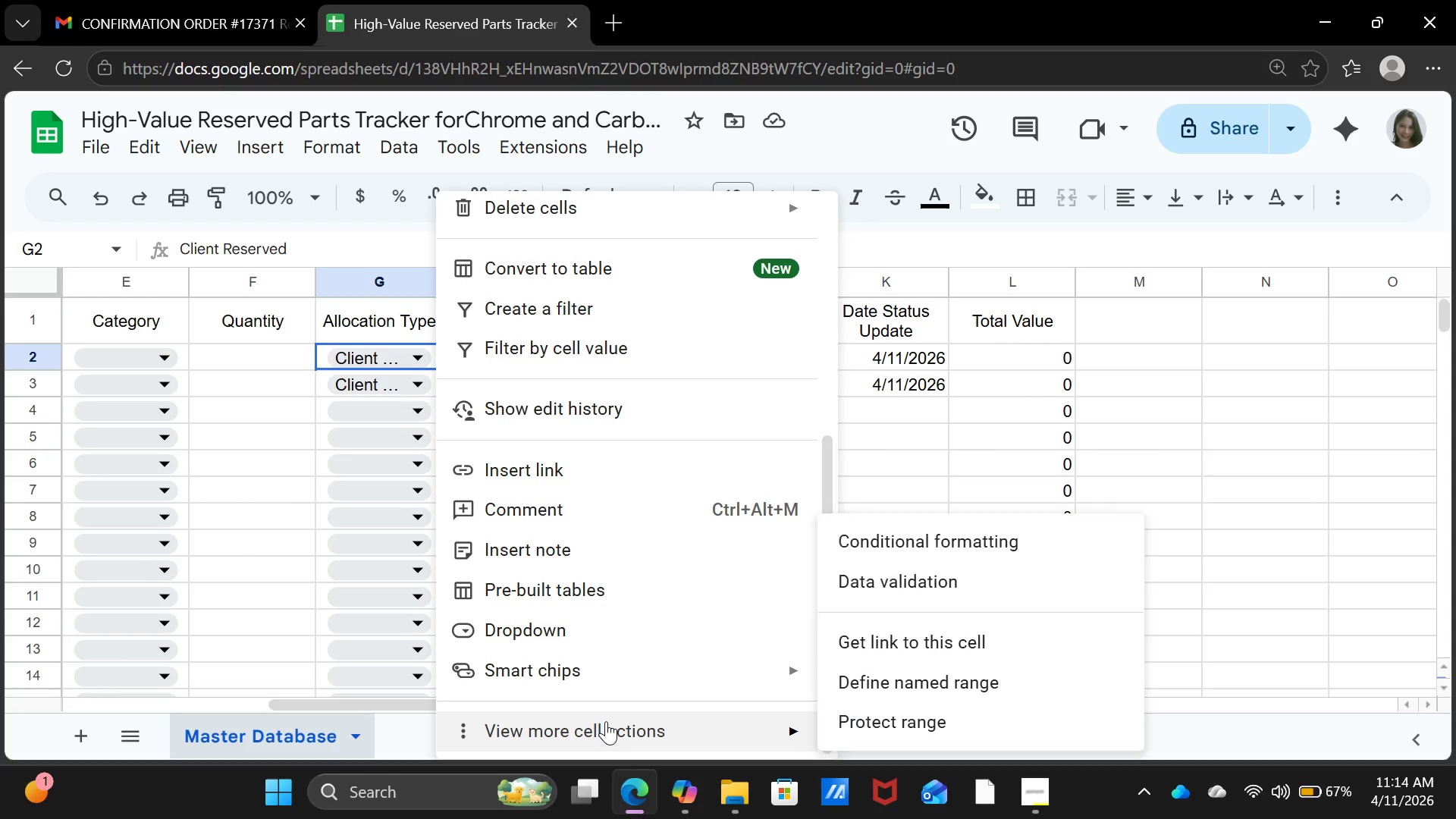 
left_click([905, 536])
 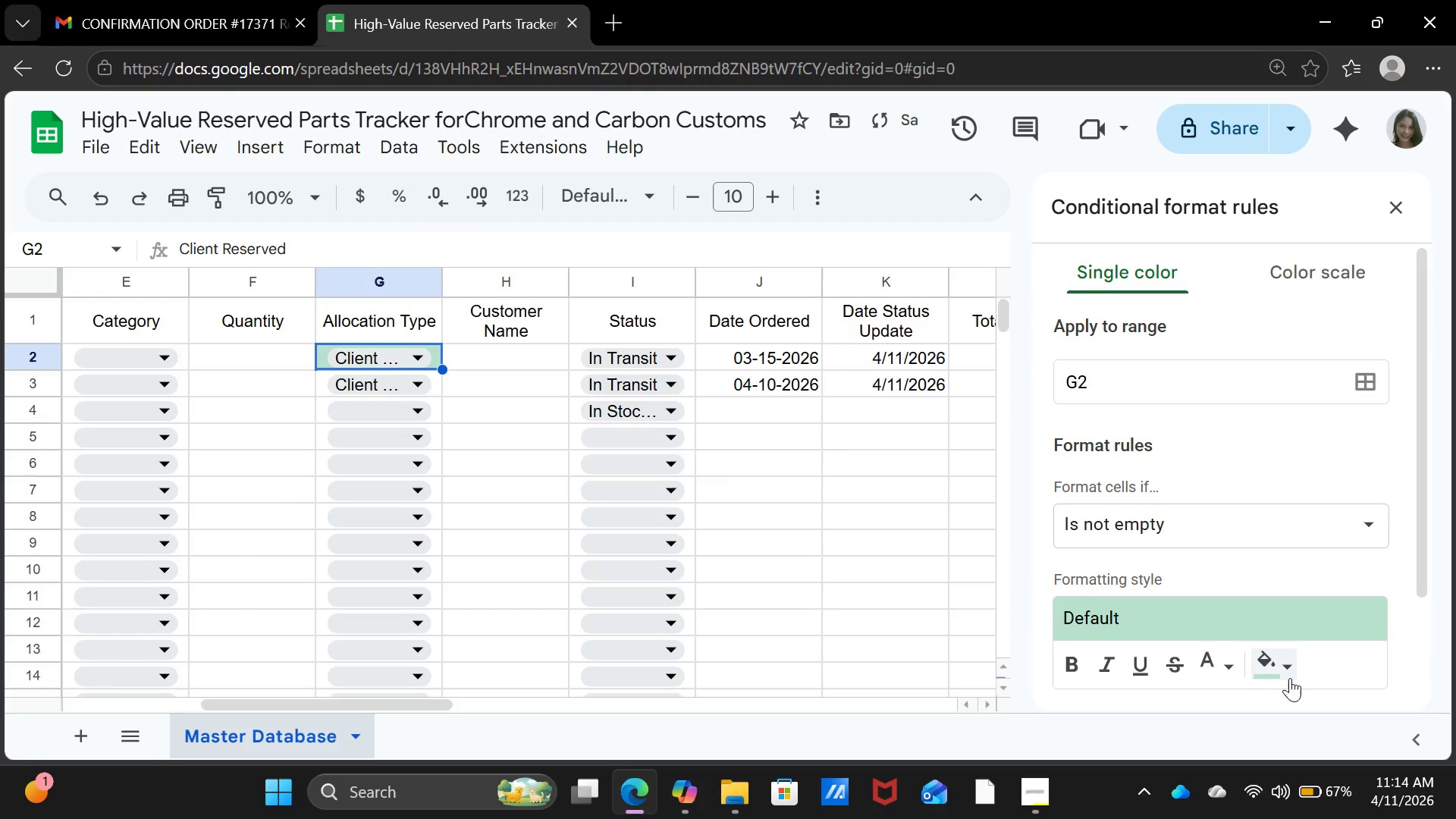 
scroll: coordinate [1329, 734], scroll_direction: down, amount: 6.0
 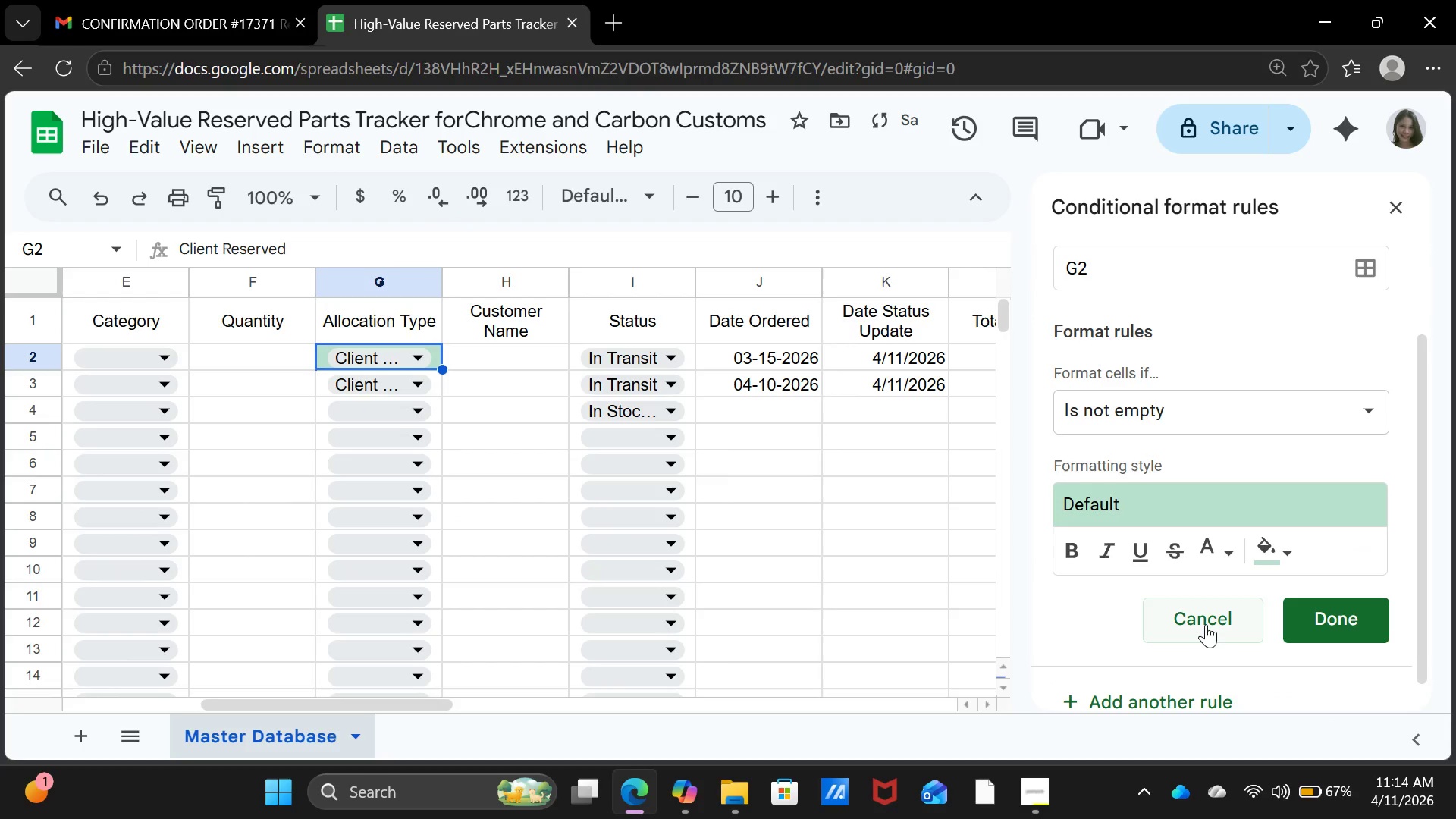 
left_click([1206, 624])
 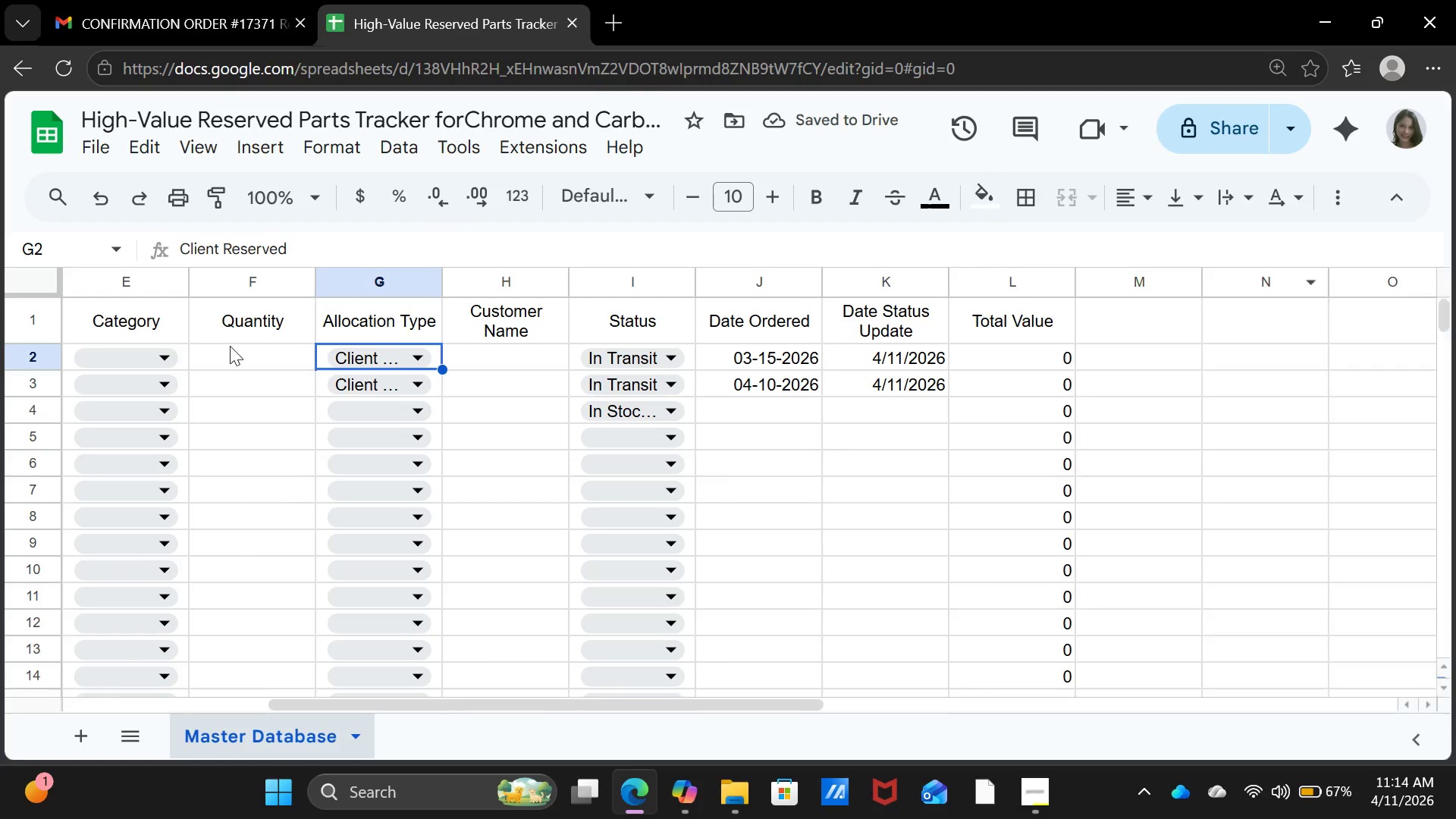 
left_click([584, 362])
 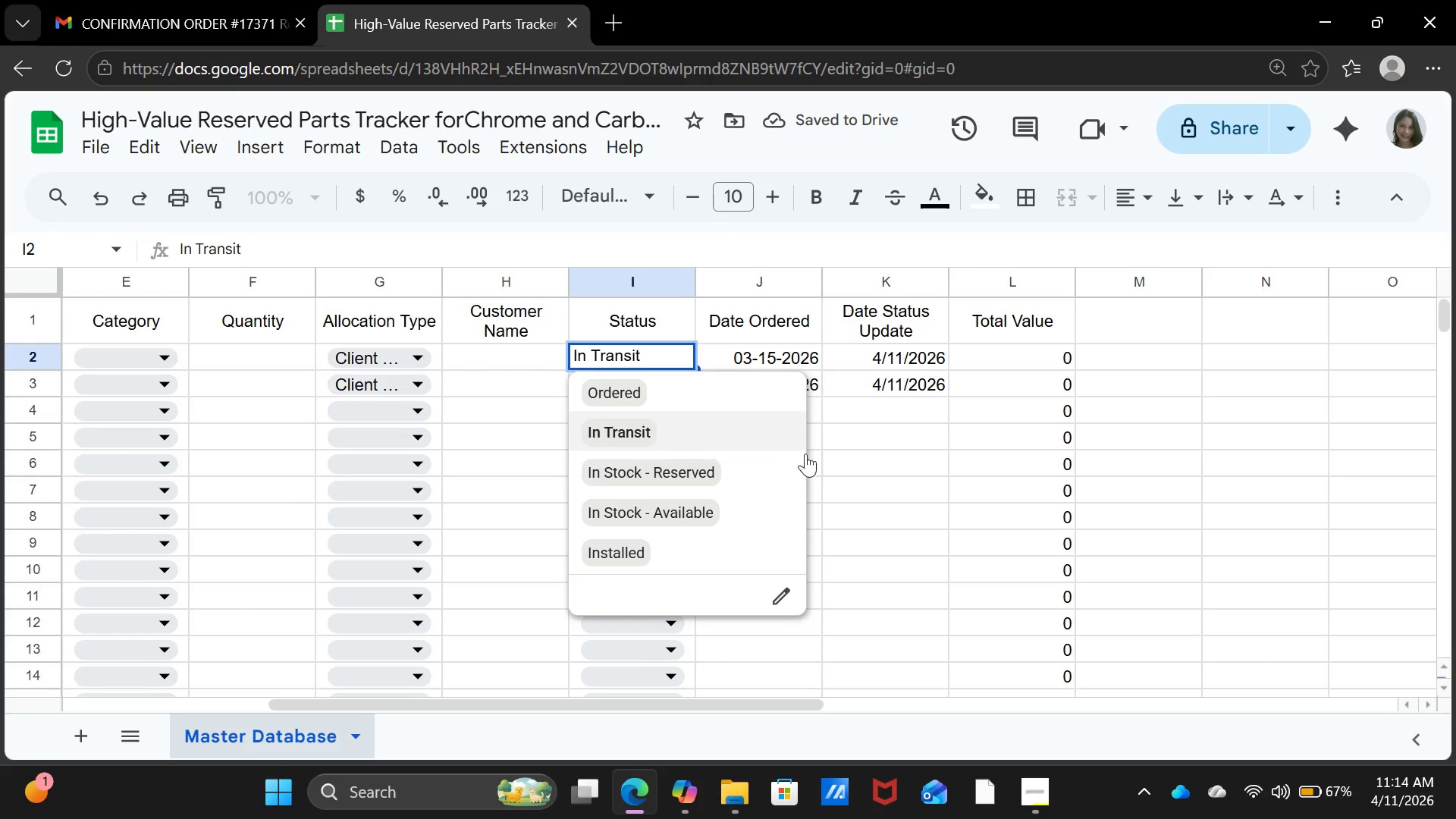 
left_click([861, 487])
 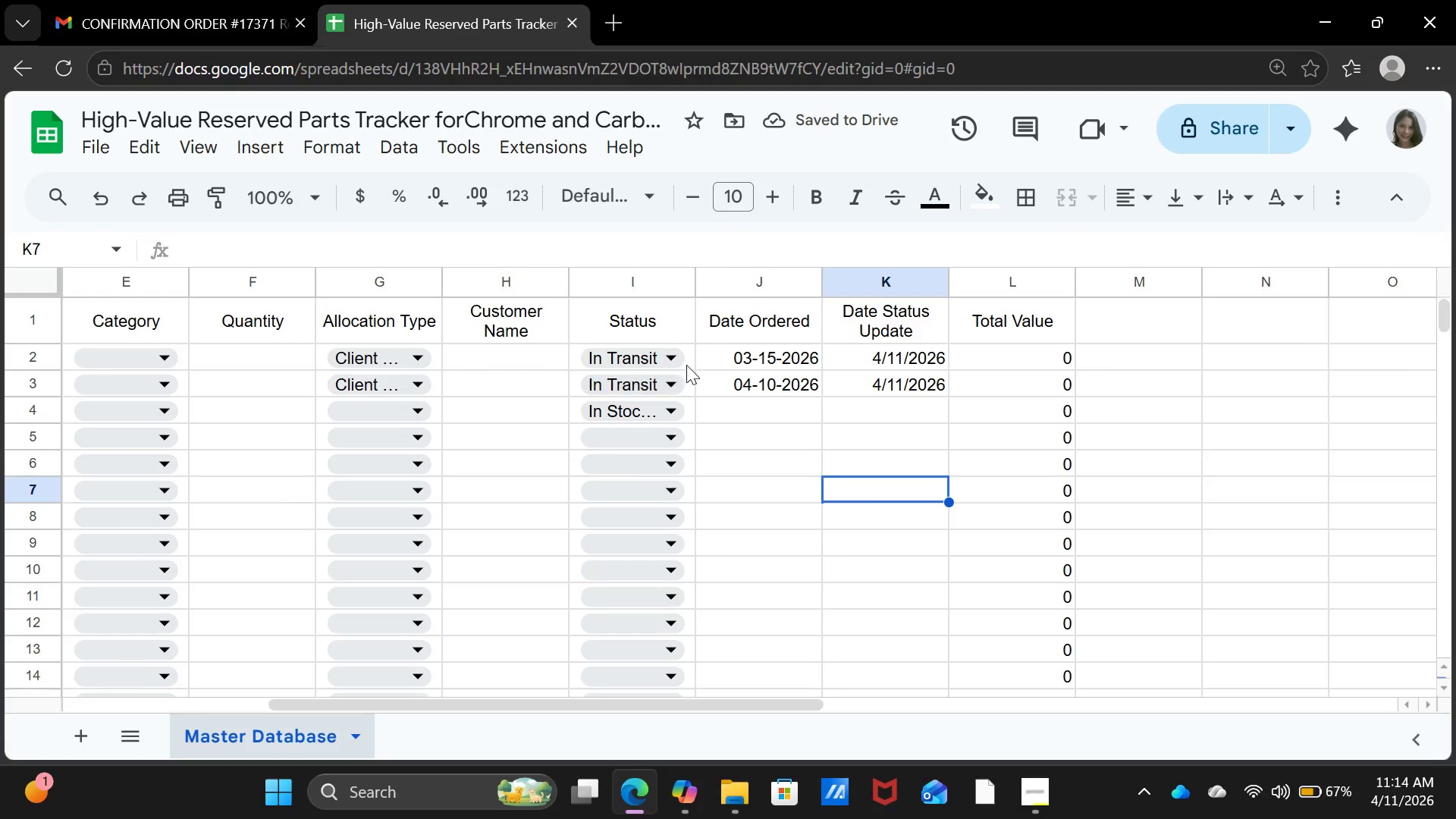 
left_click([686, 365])
 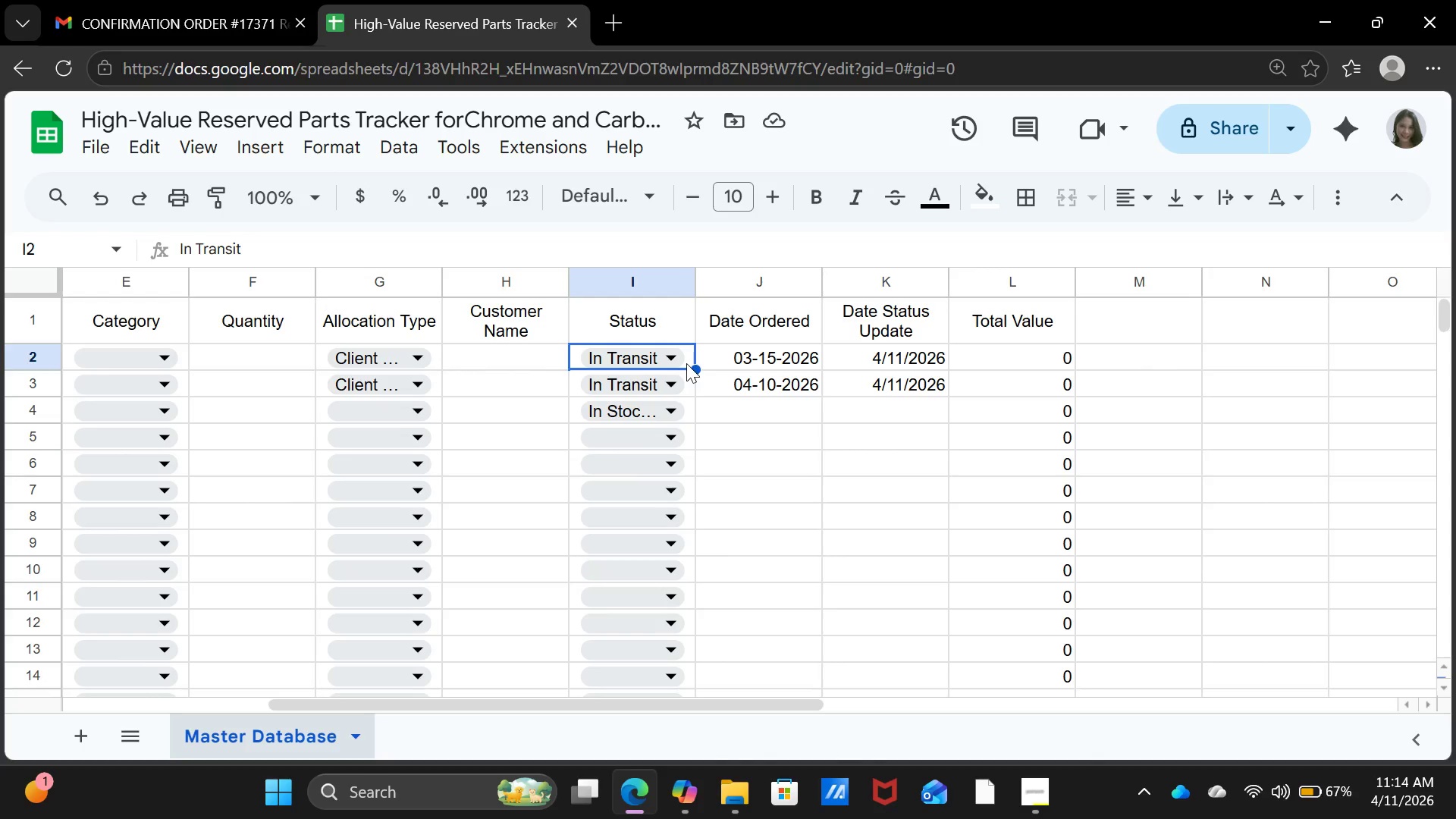 
right_click([686, 363])
 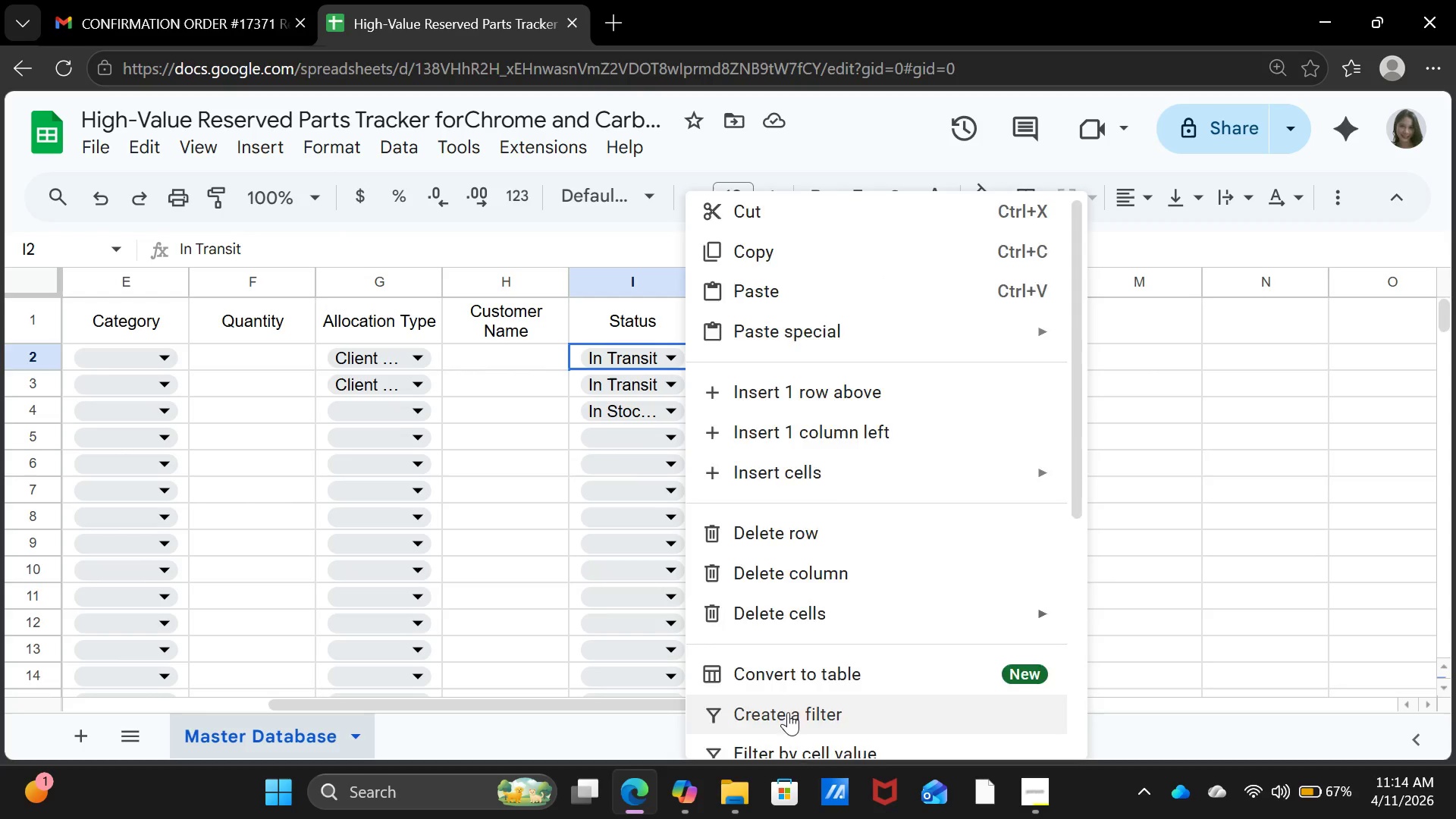 
left_click([795, 736])
 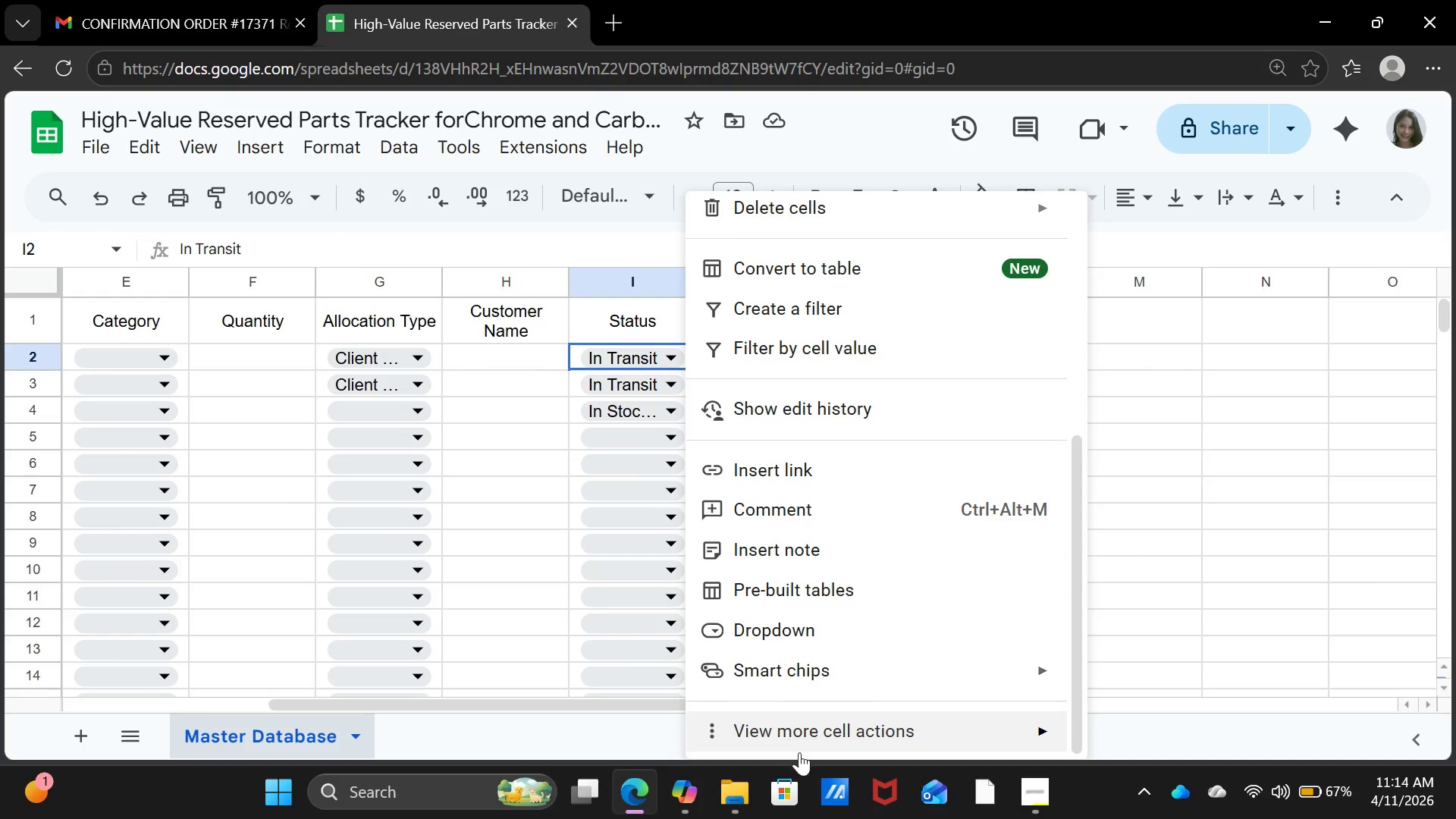 
scroll: coordinate [788, 704], scroll_direction: down, amount: 11.0
 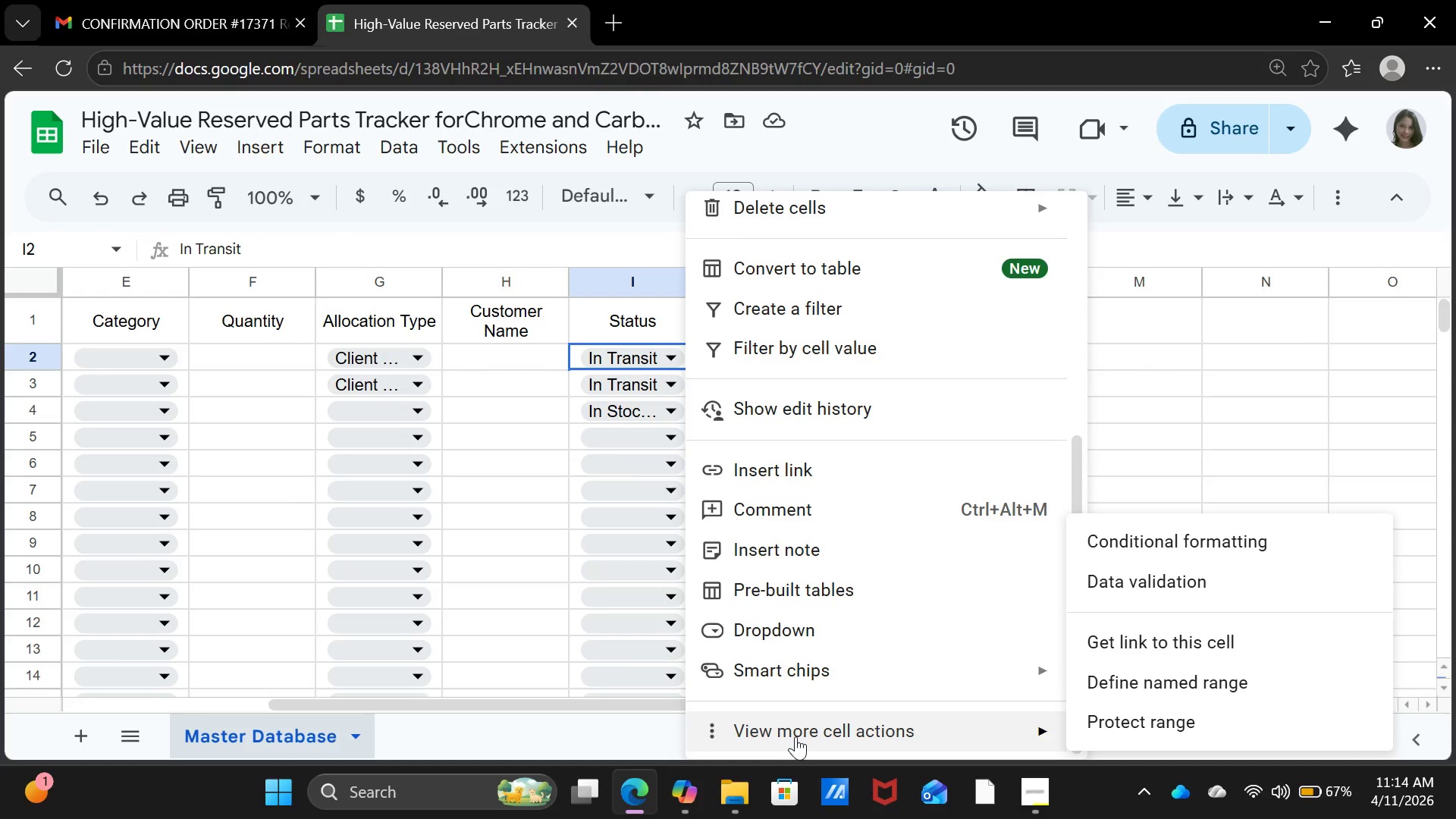 
left_click([836, 730])
 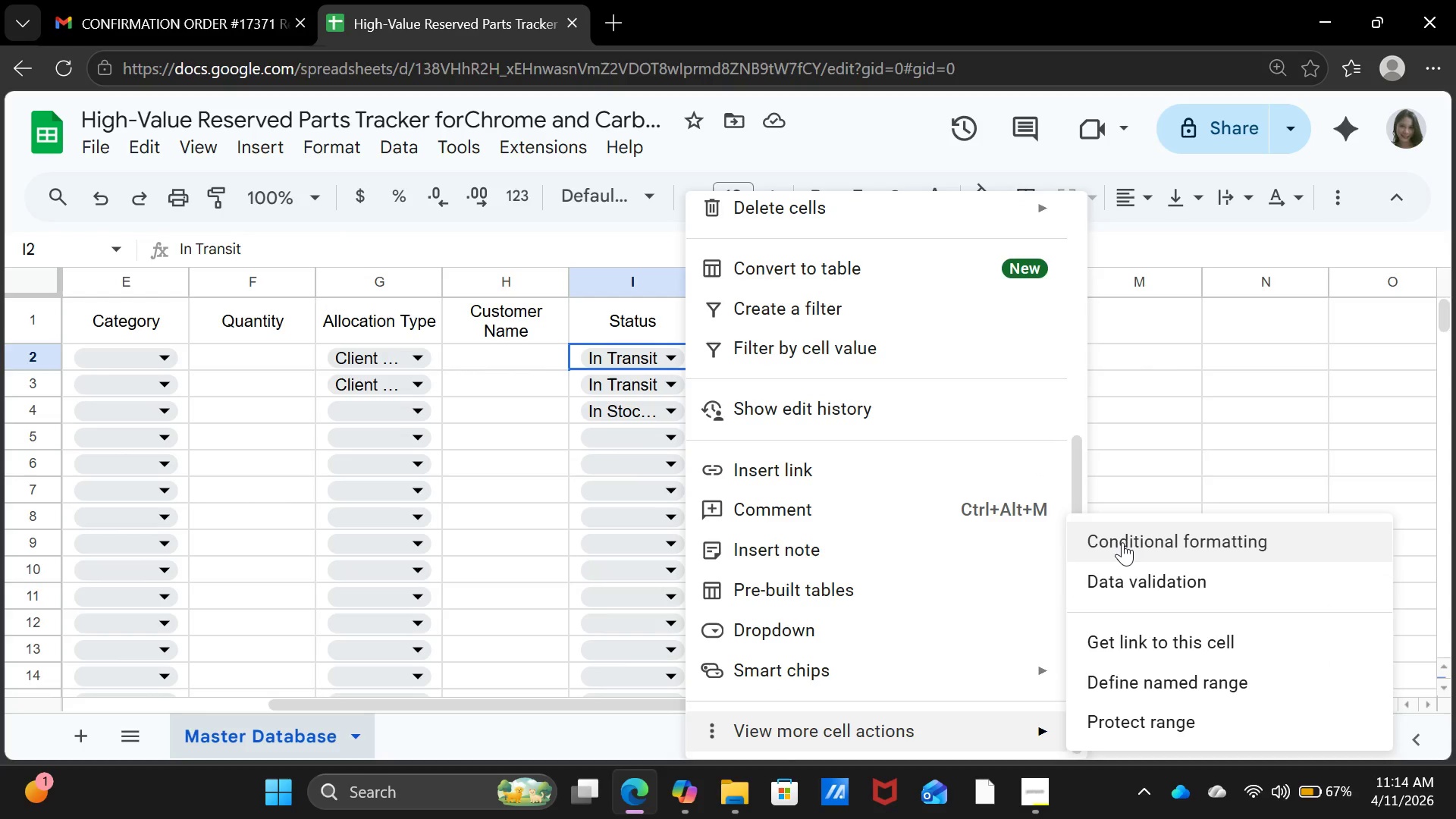 
left_click([1122, 542])
 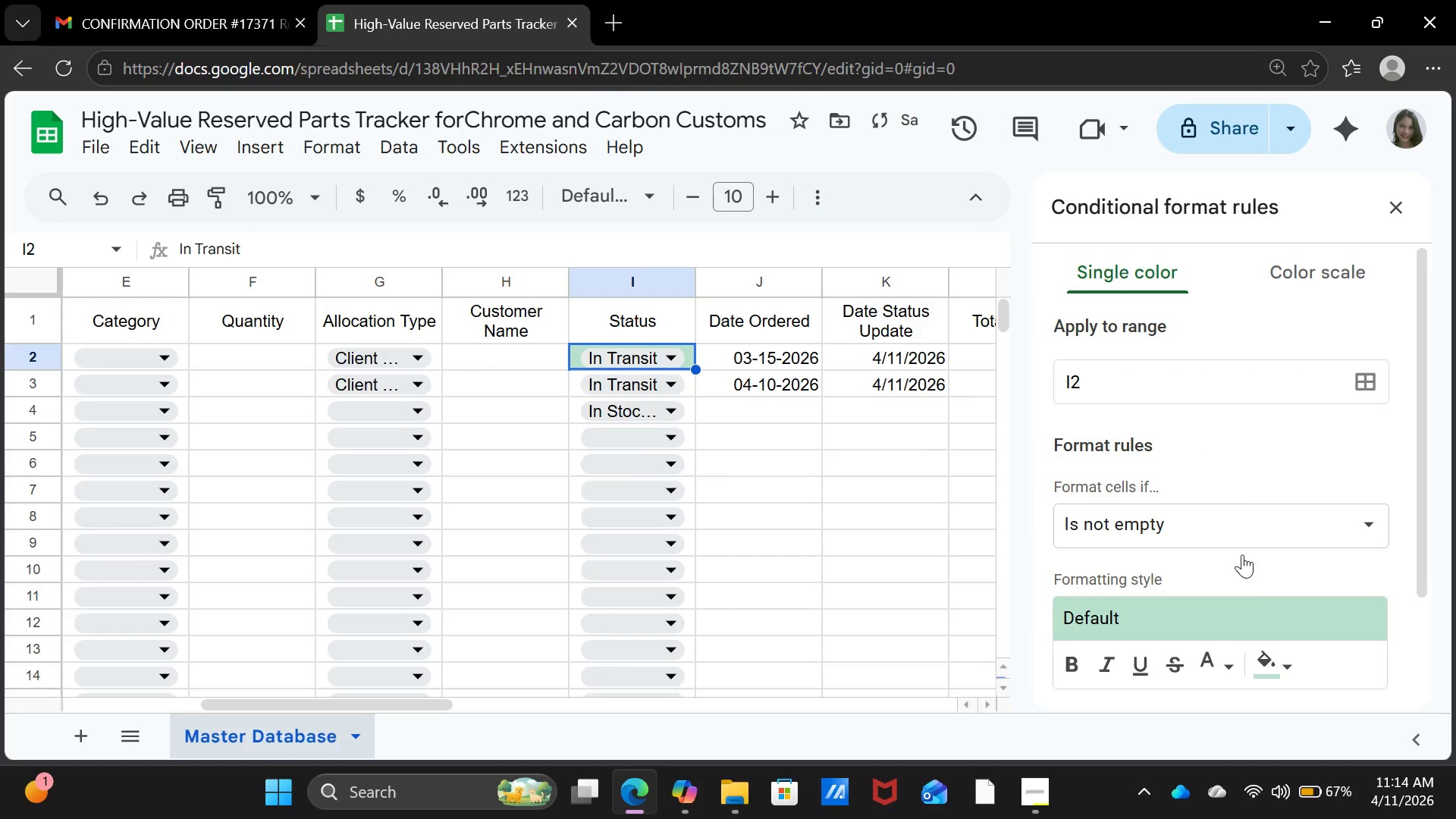 
scroll: coordinate [1261, 604], scroll_direction: down, amount: 9.0
 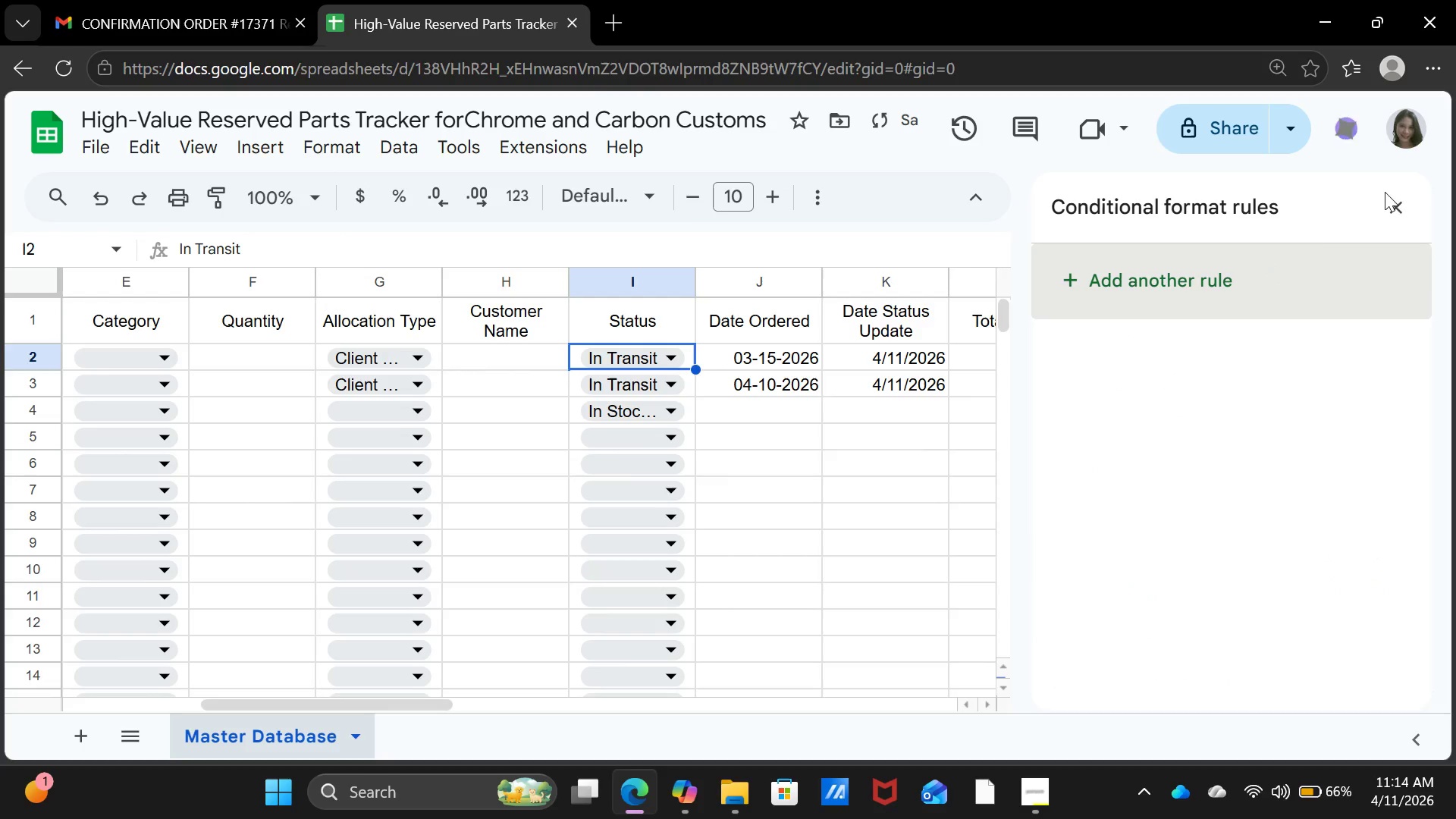 
left_click([1402, 201])
 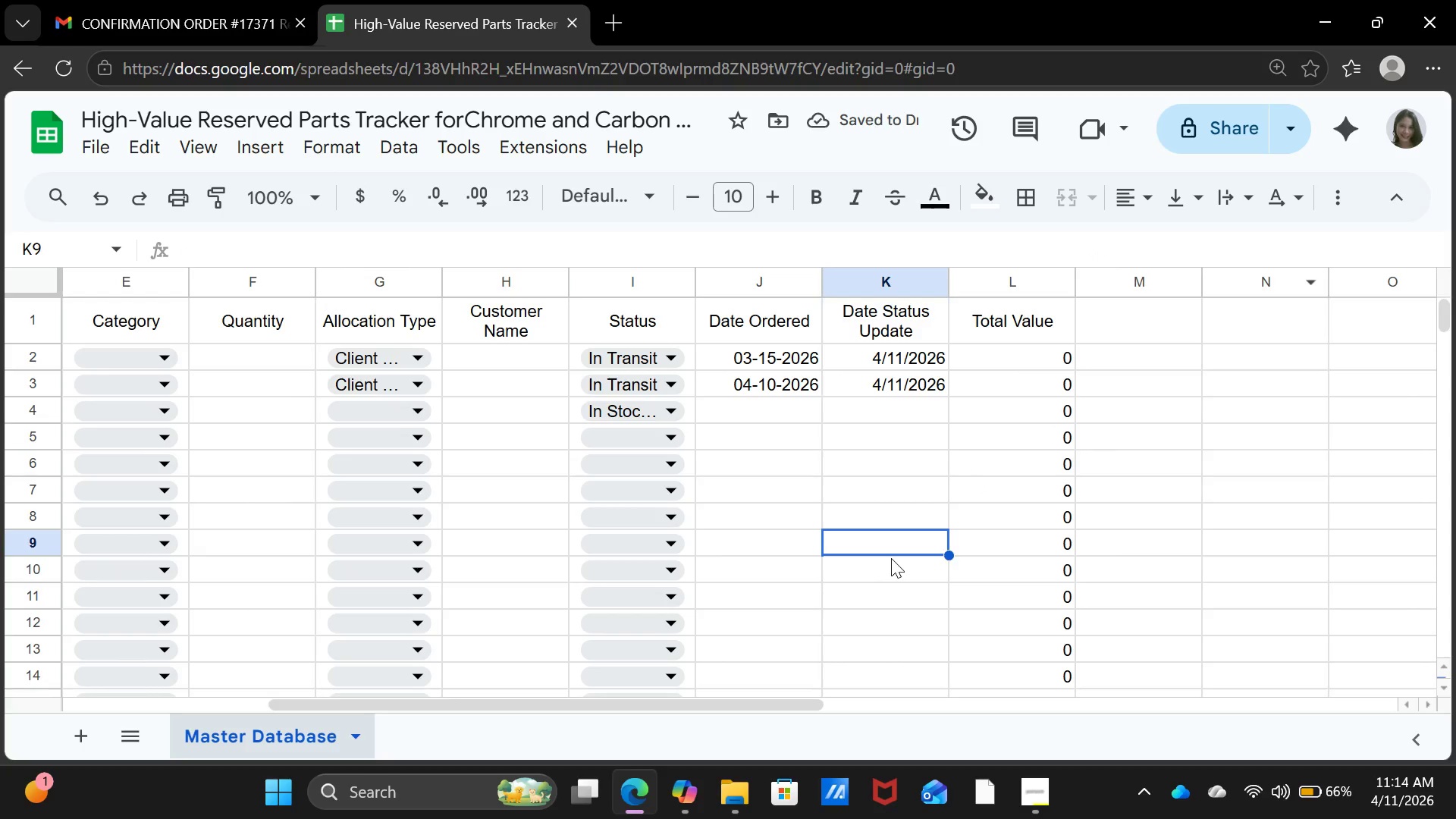 
double_click([790, 516])
 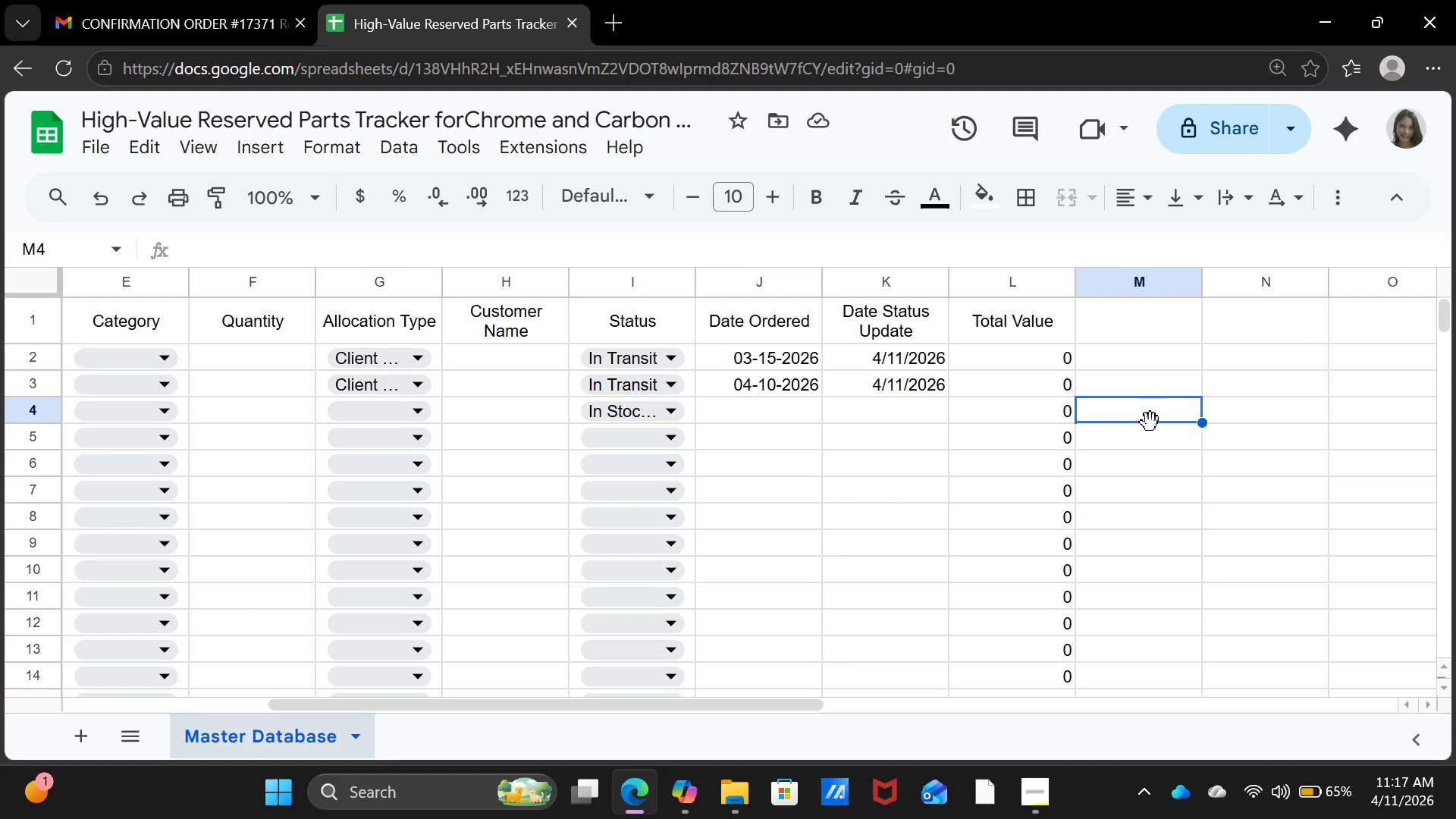 
wait(144.47)
 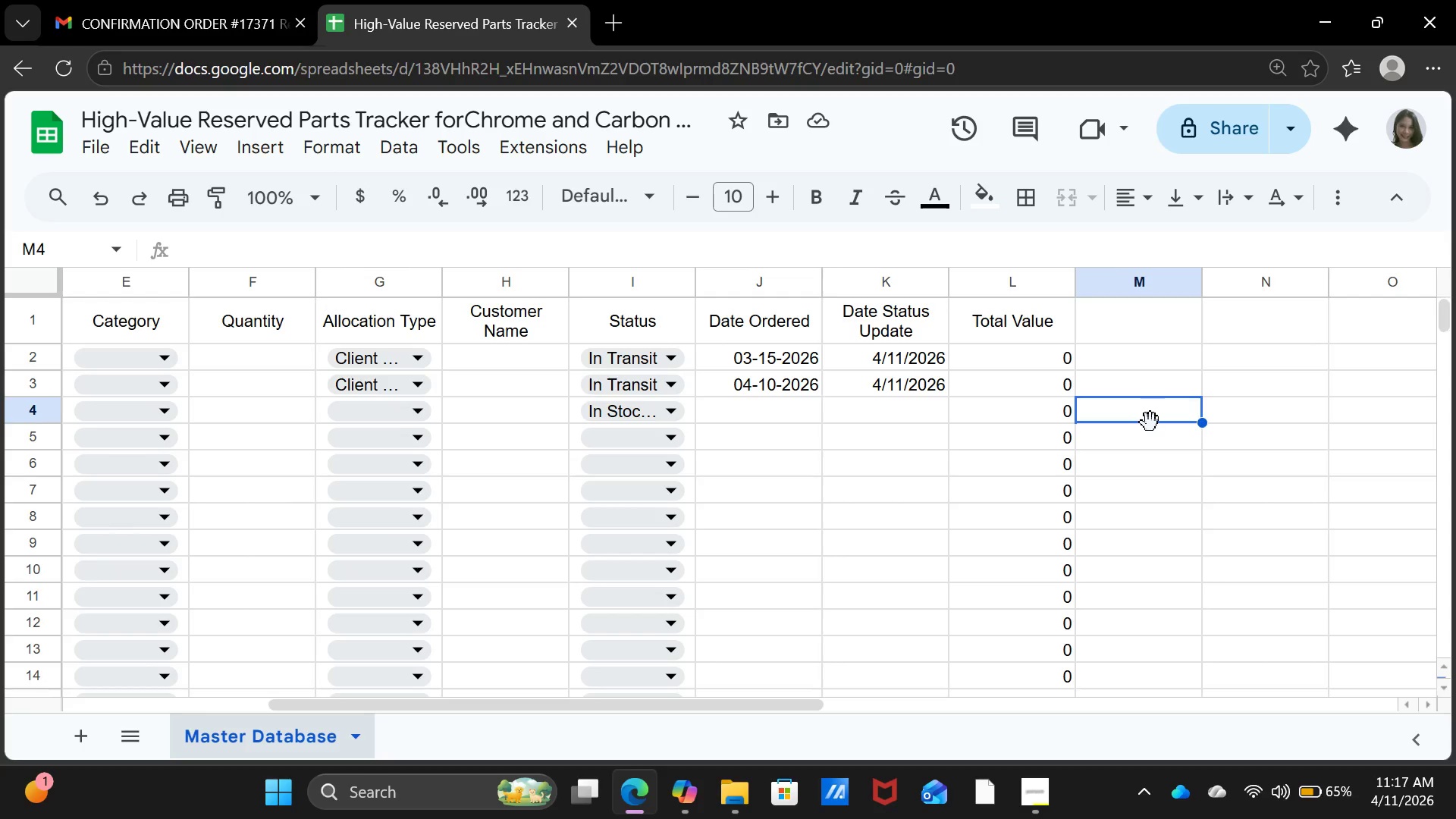 
left_click([80, 740])
 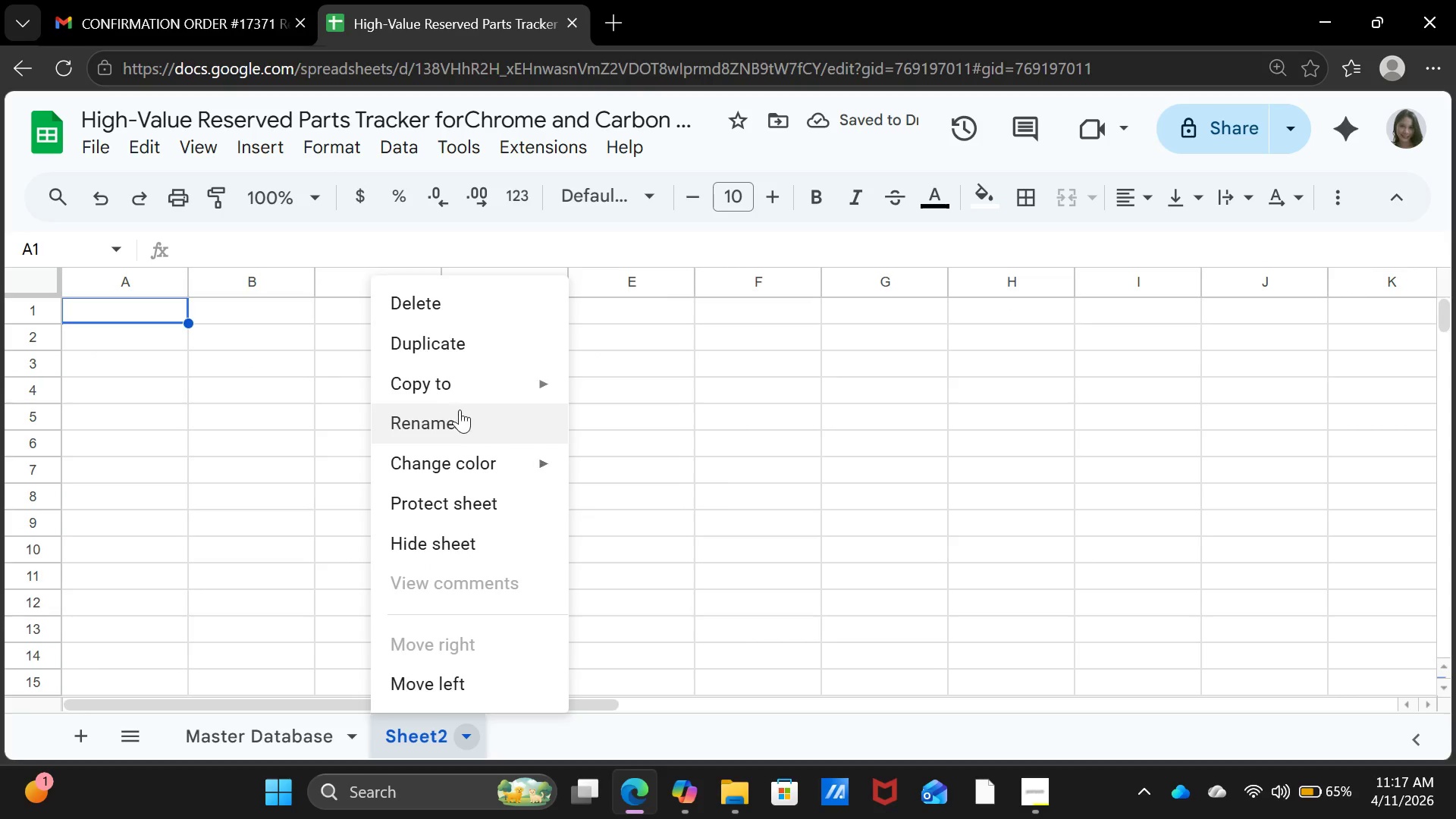 
type(Dashboard)
 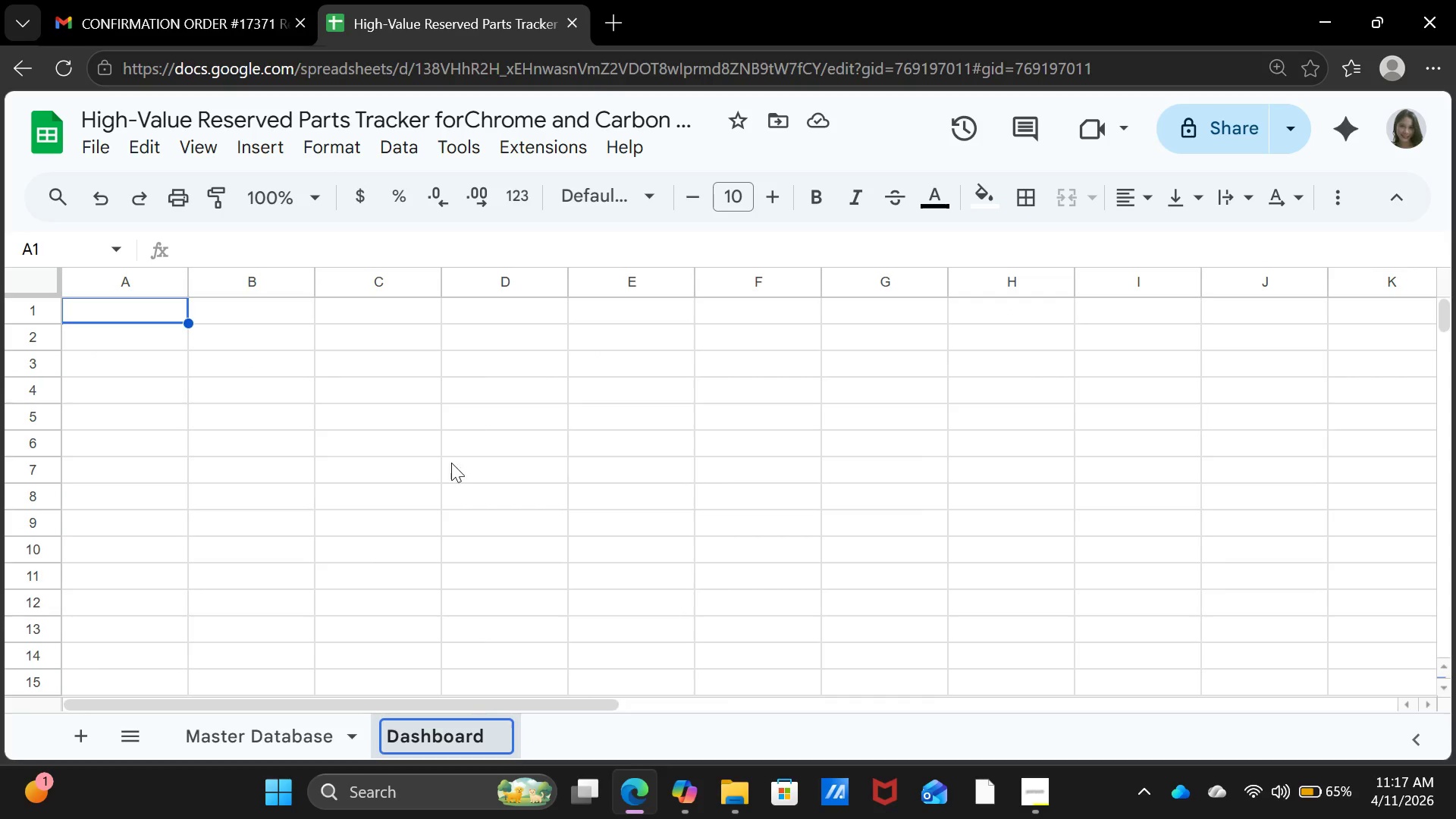 
left_click_drag(start_coordinate=[462, 464], to_coordinate=[466, 462])
 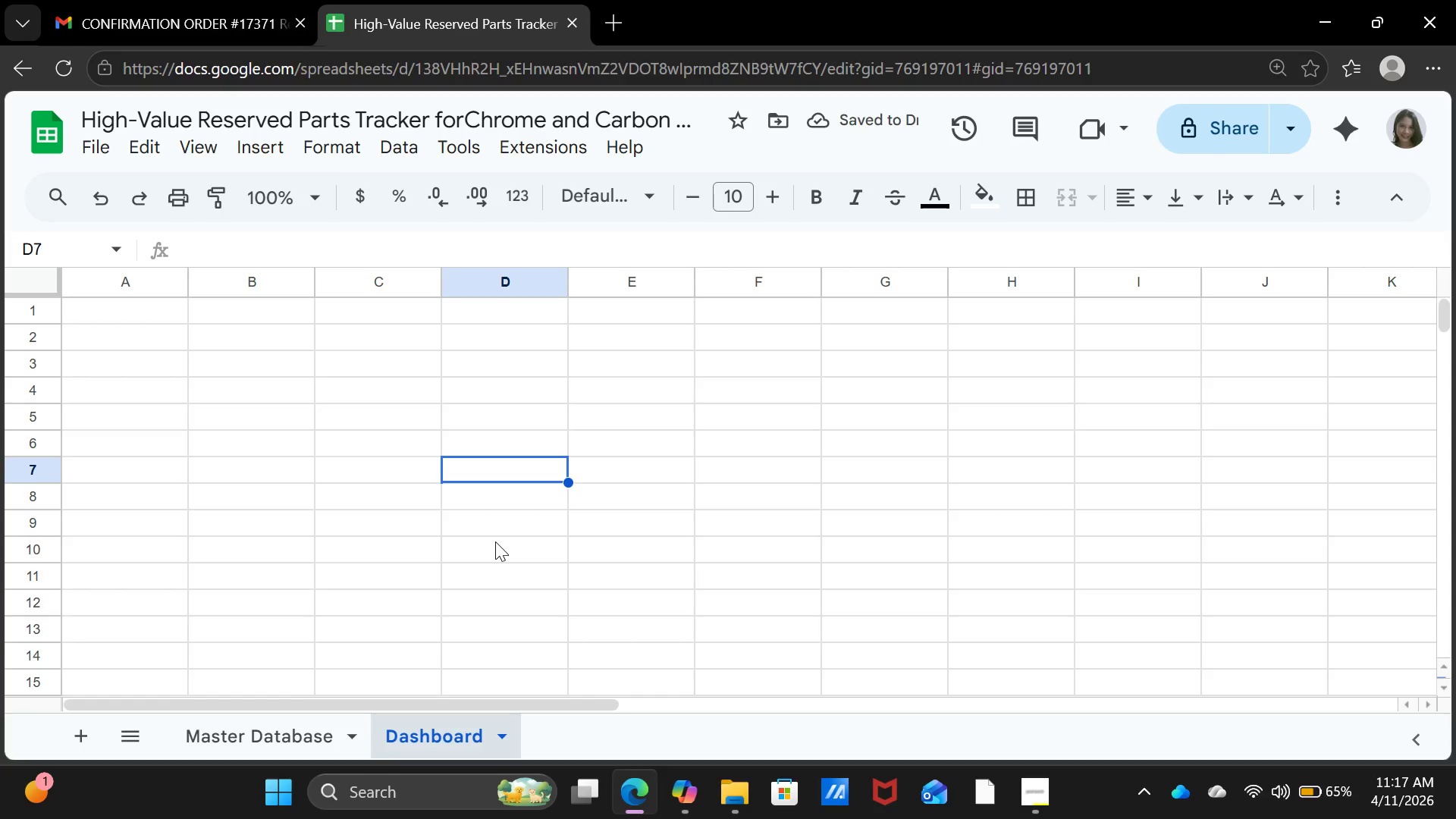 
wait(6.66)
 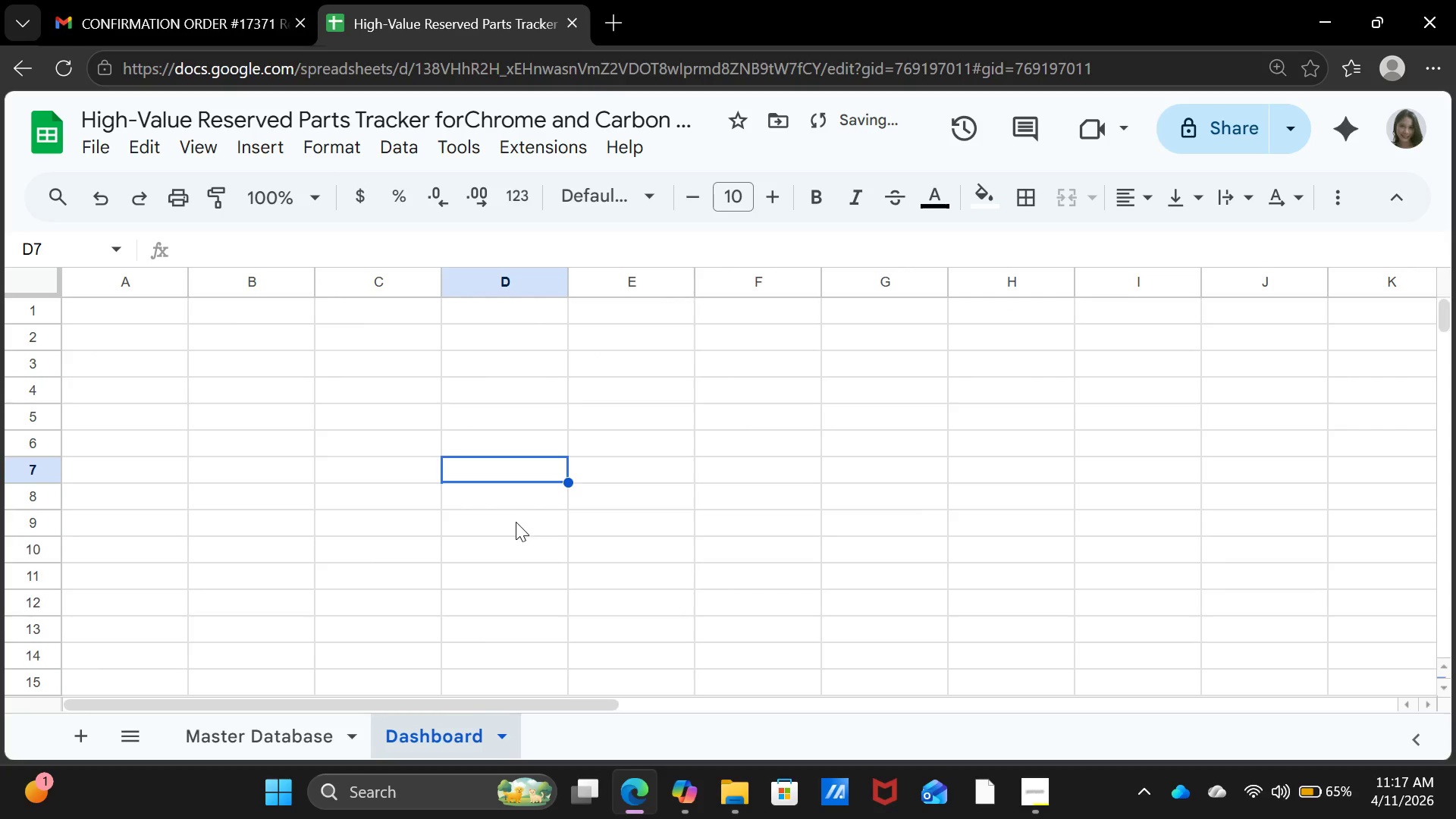 
left_click([510, 532])
 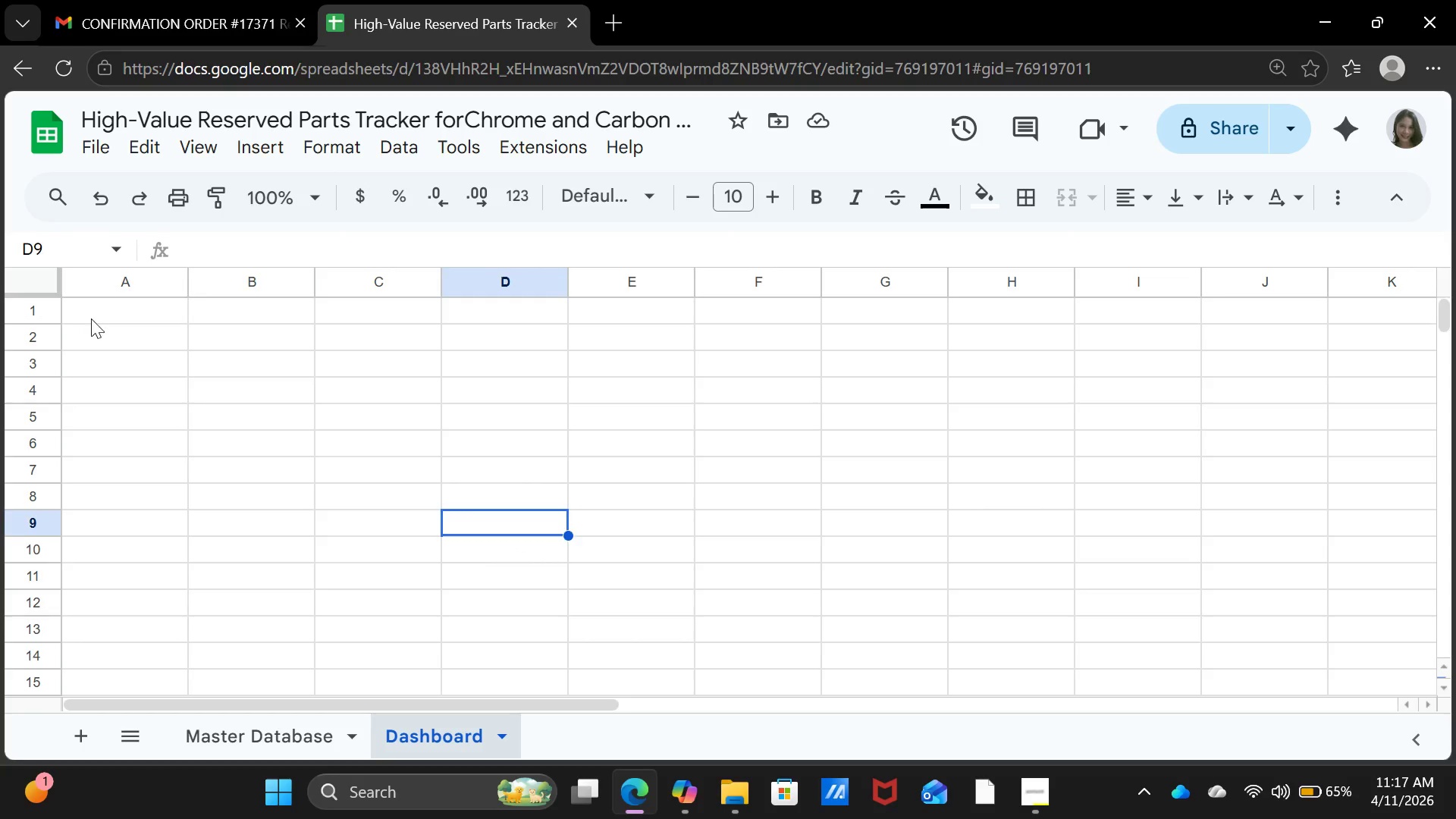 
left_click([91, 318])
 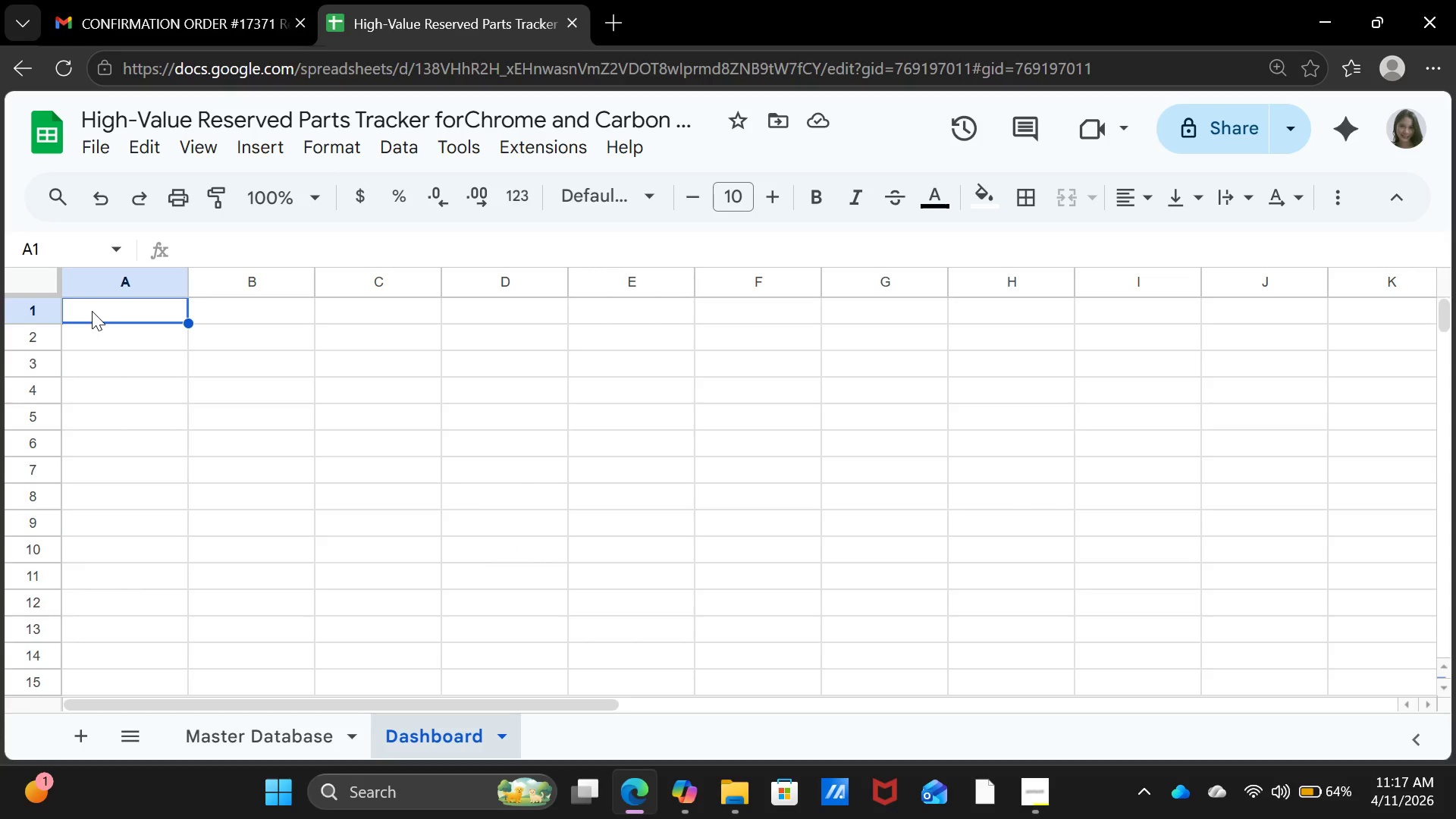 
type(Metrics)
 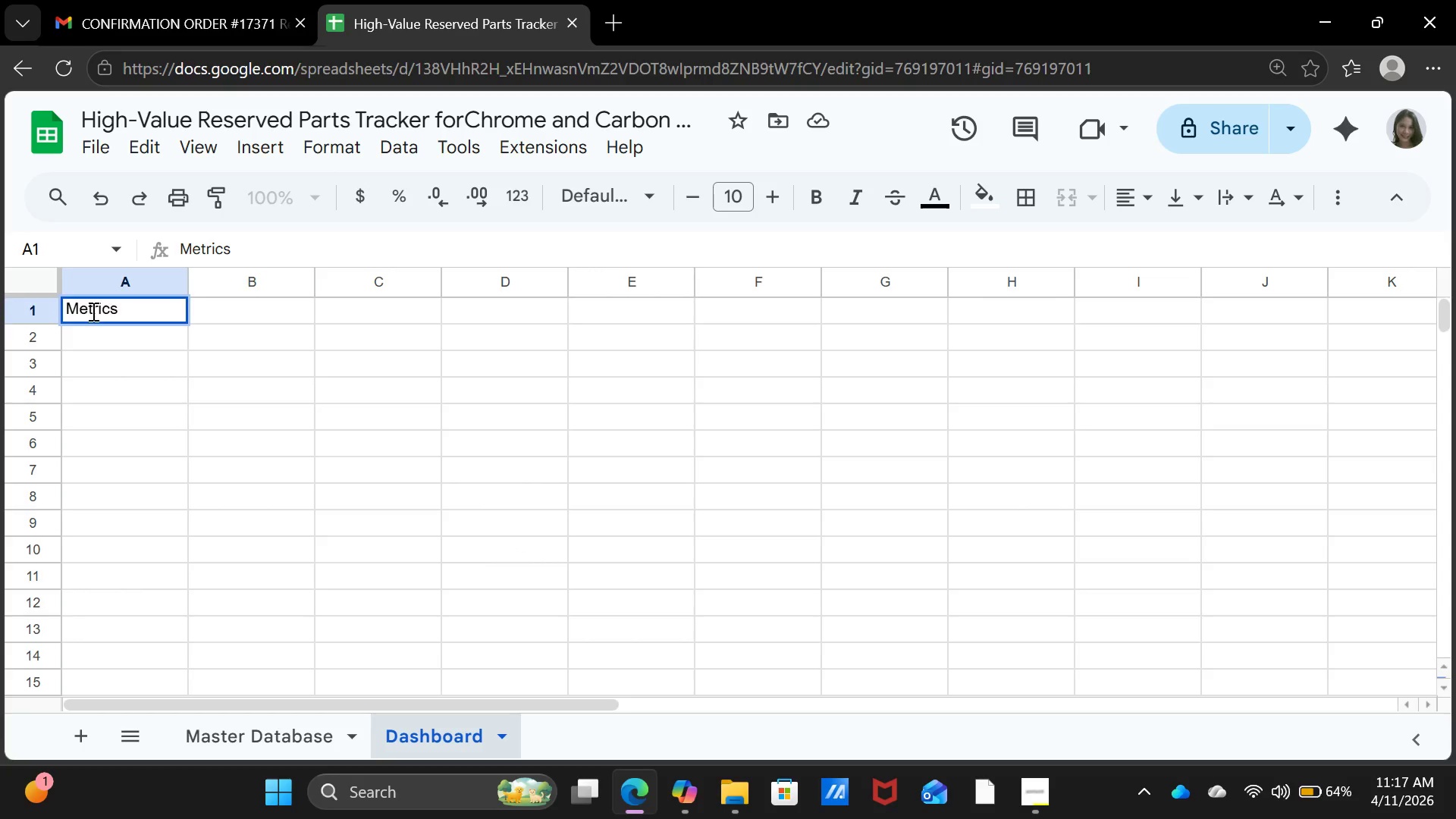 
key(Enter)
 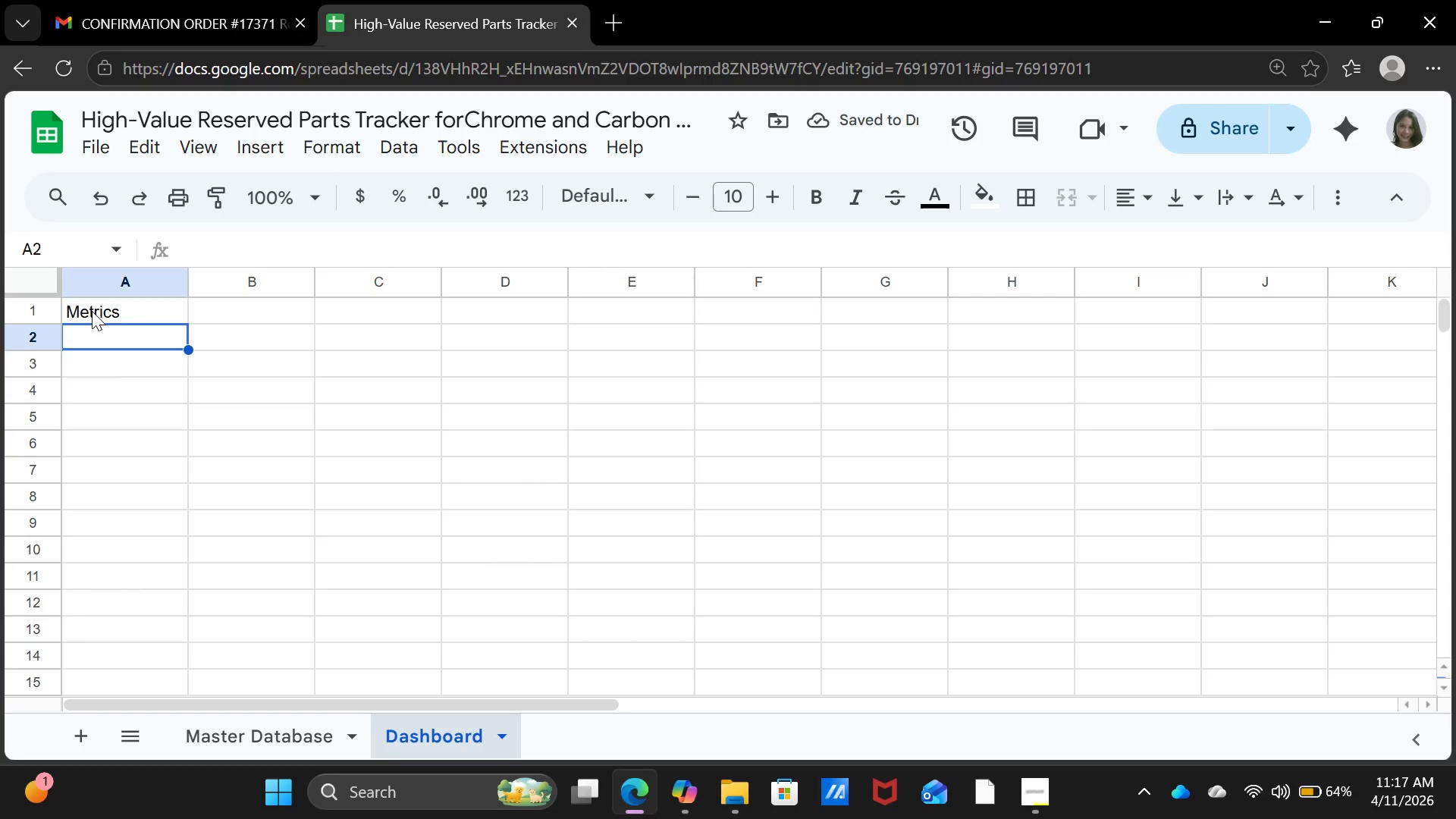 
type(O)
key(Backspace)
type(TOtal Invem)
key(Backspace)
type(ntory Vak)
key(Backspace)
type(lue)
 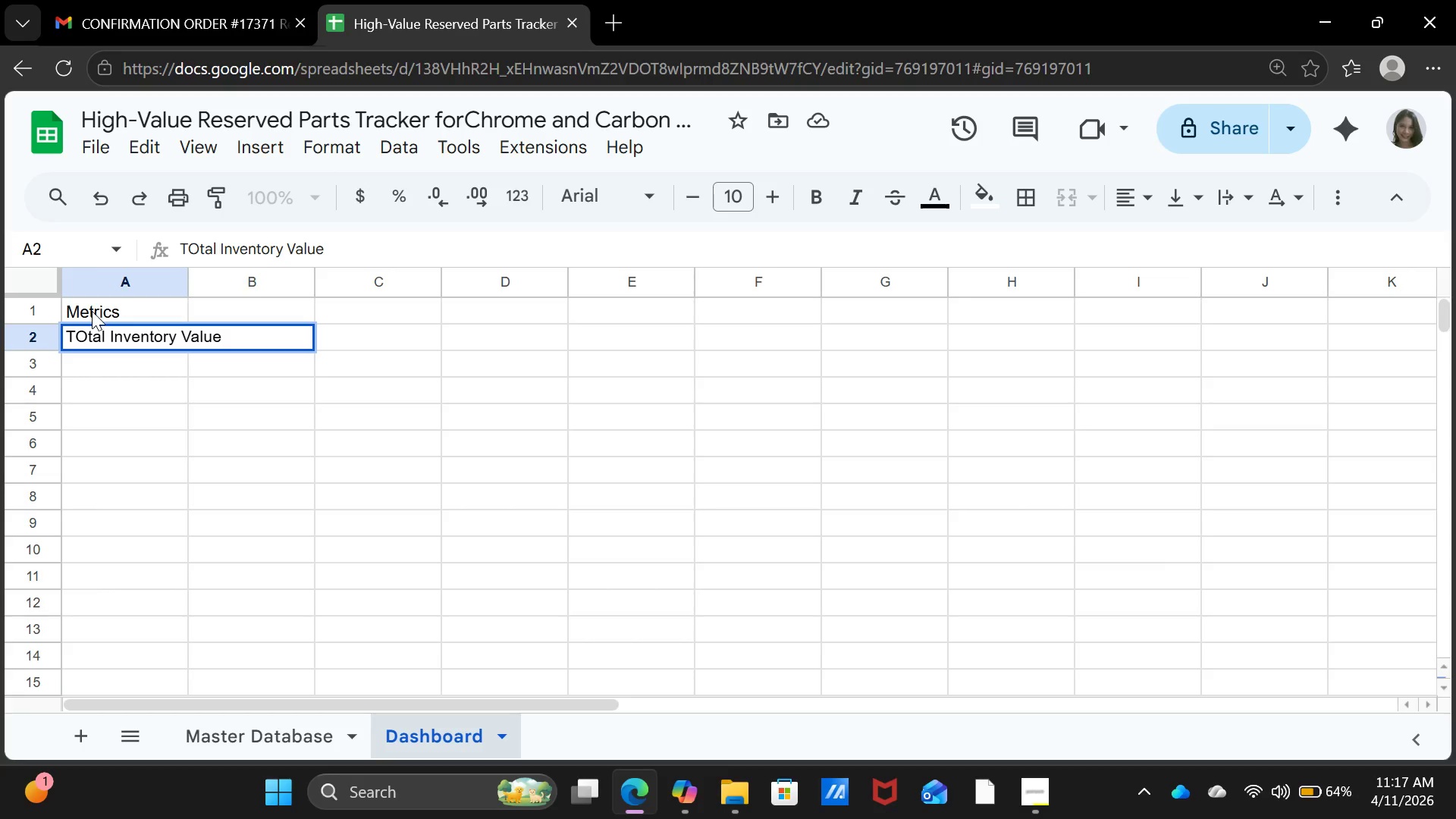 
key(ArrowRight)
 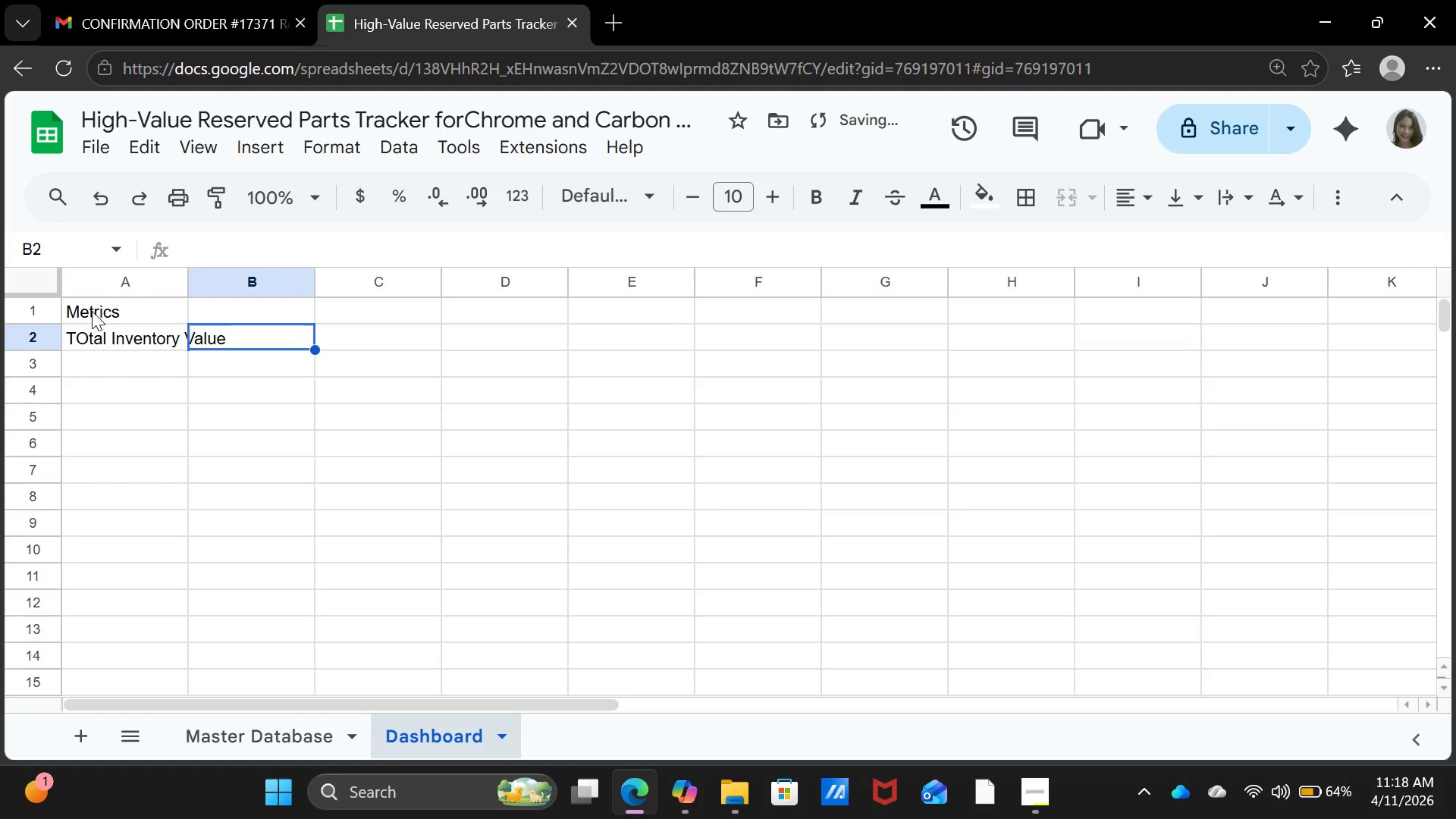 
type(=sum)
 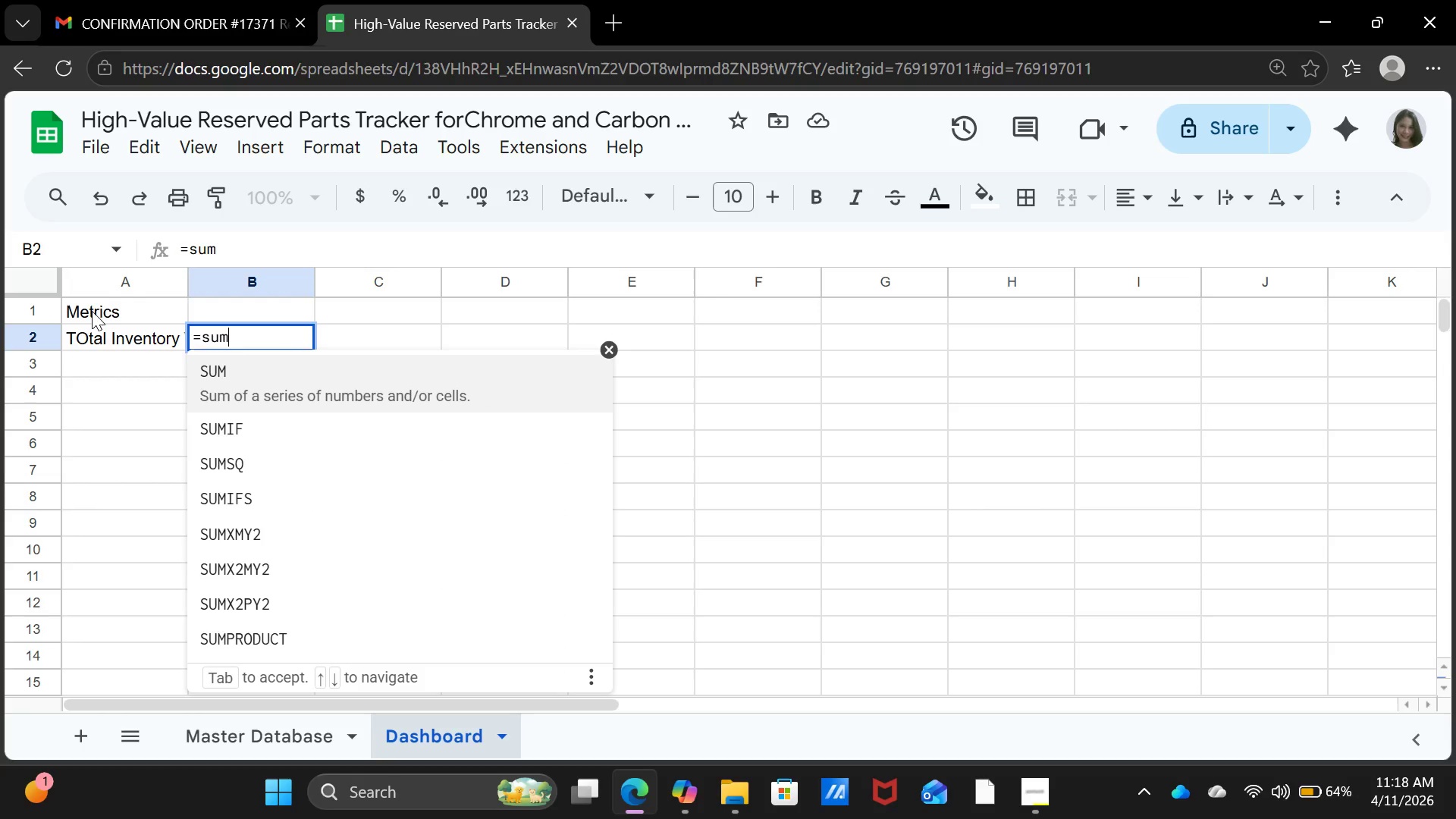 
wait(10.88)
 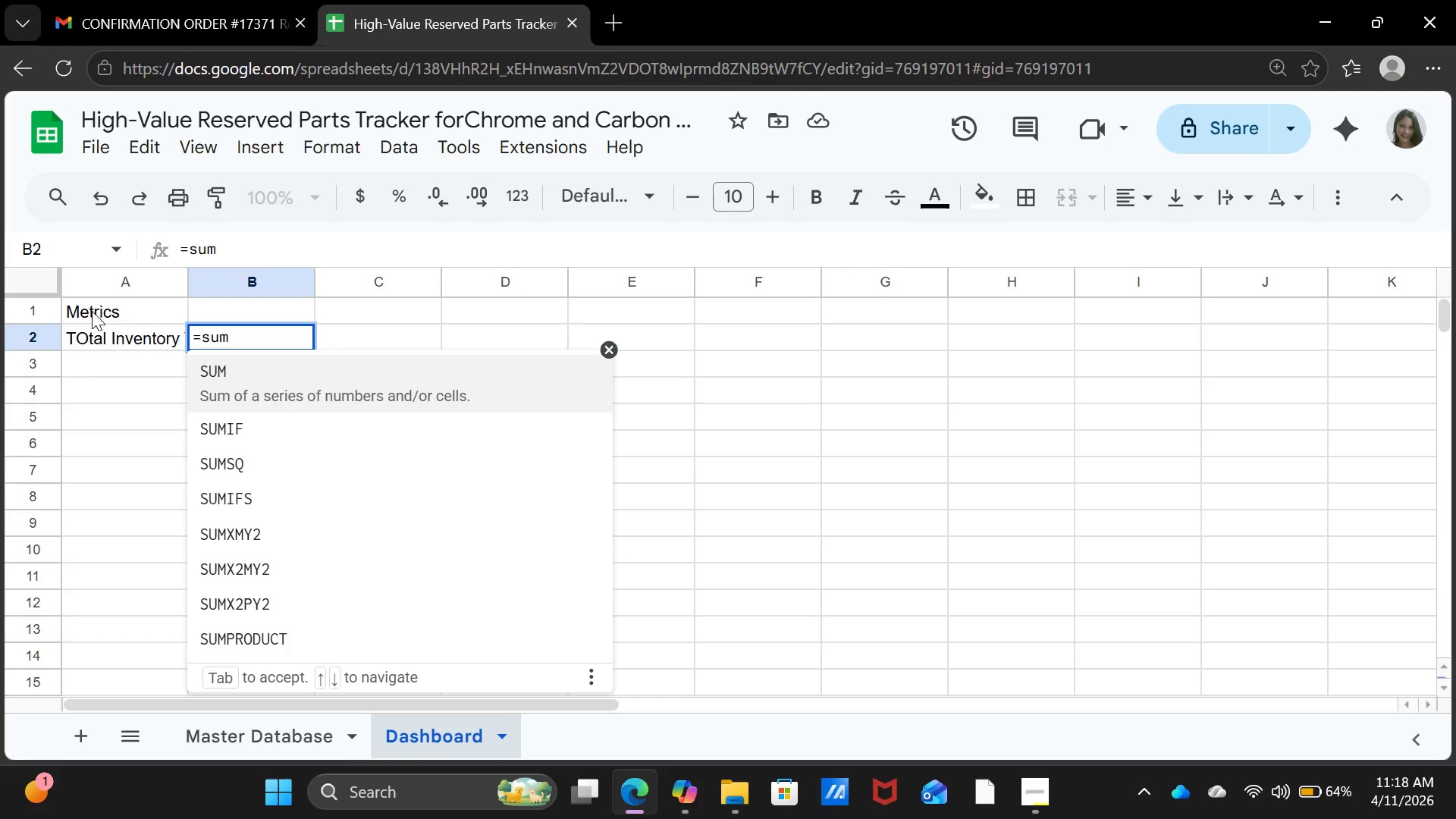 
key(Shift+9)
 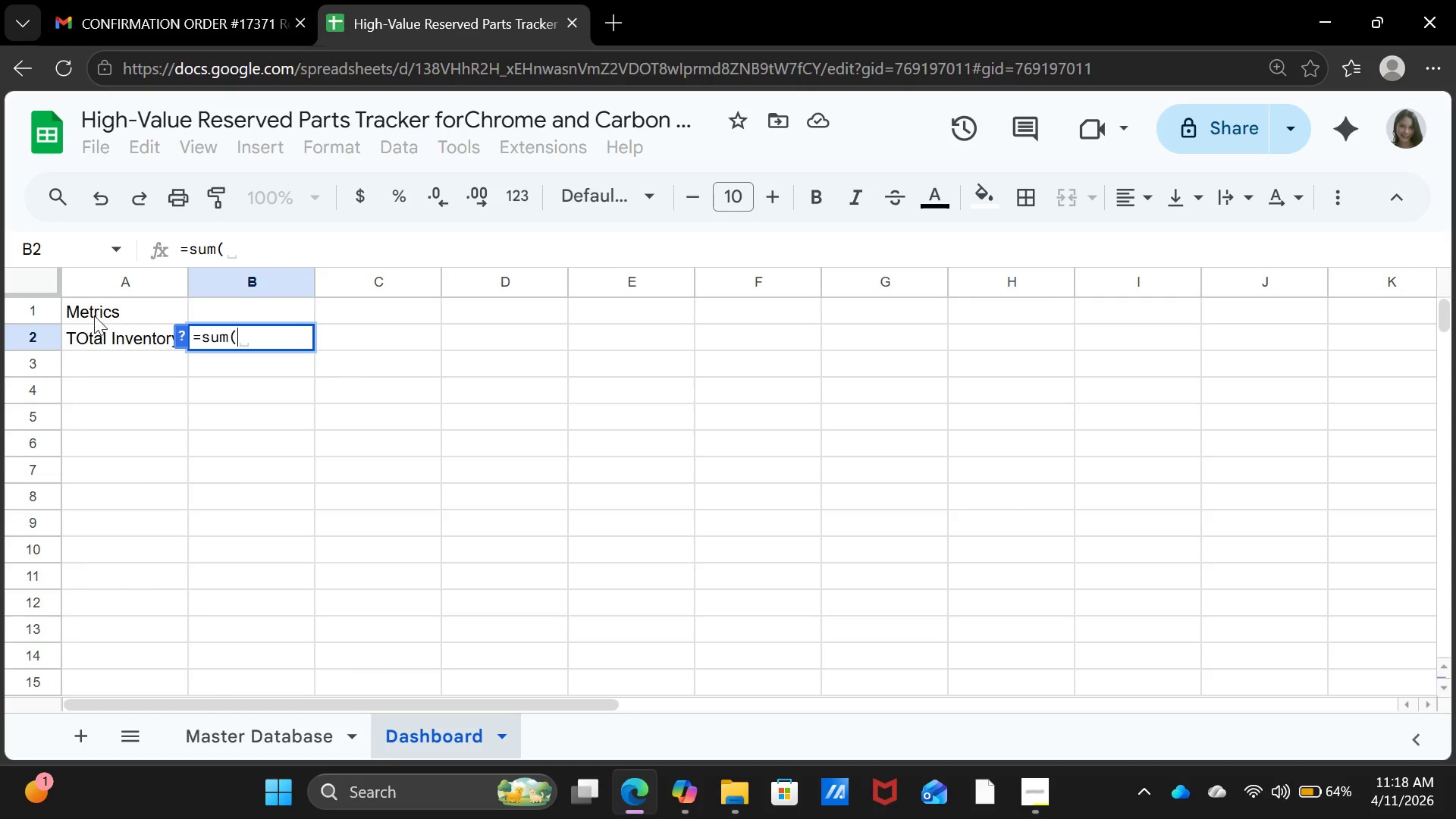 
left_click([212, 742])
 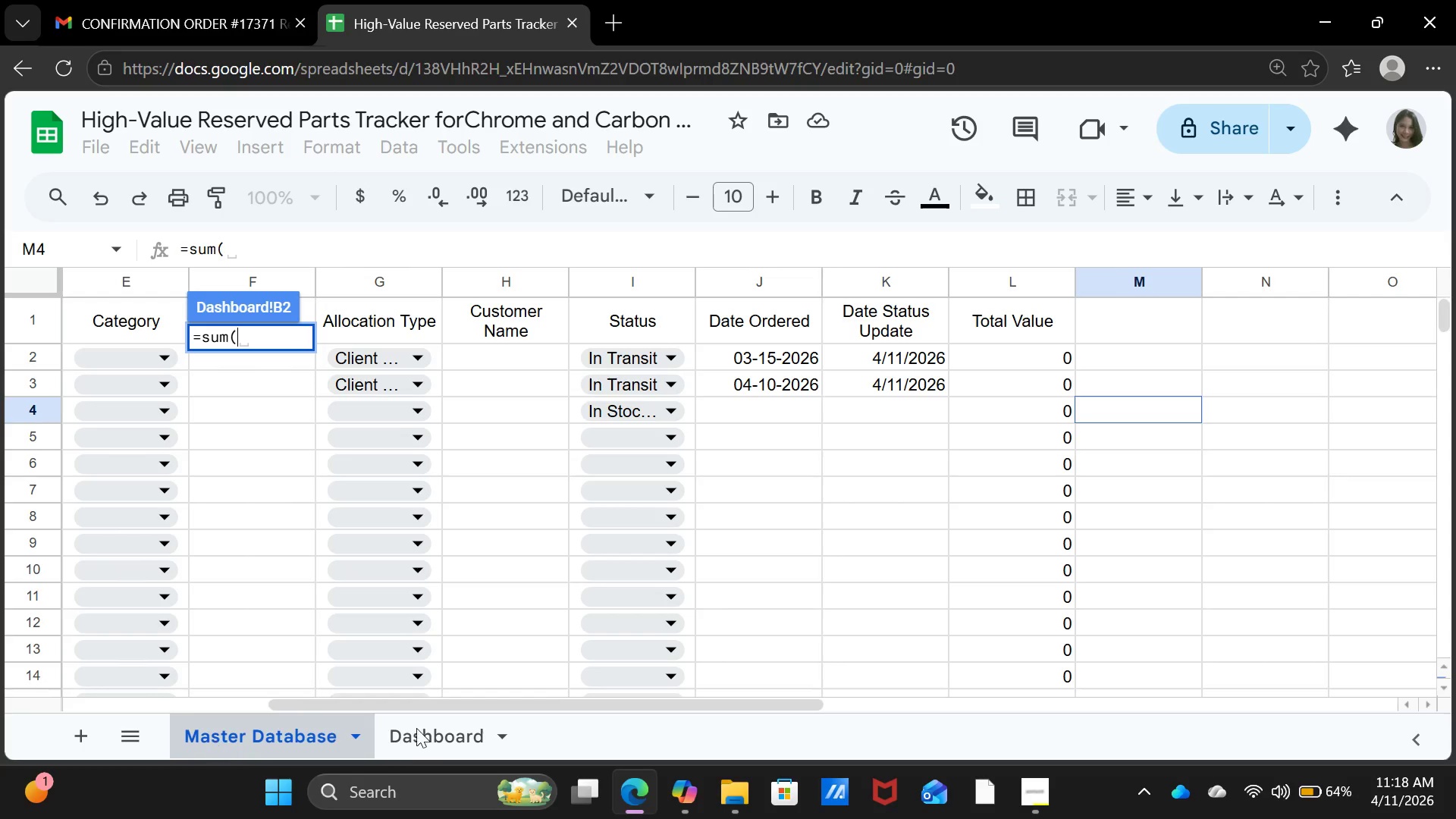 
left_click([1029, 287])
 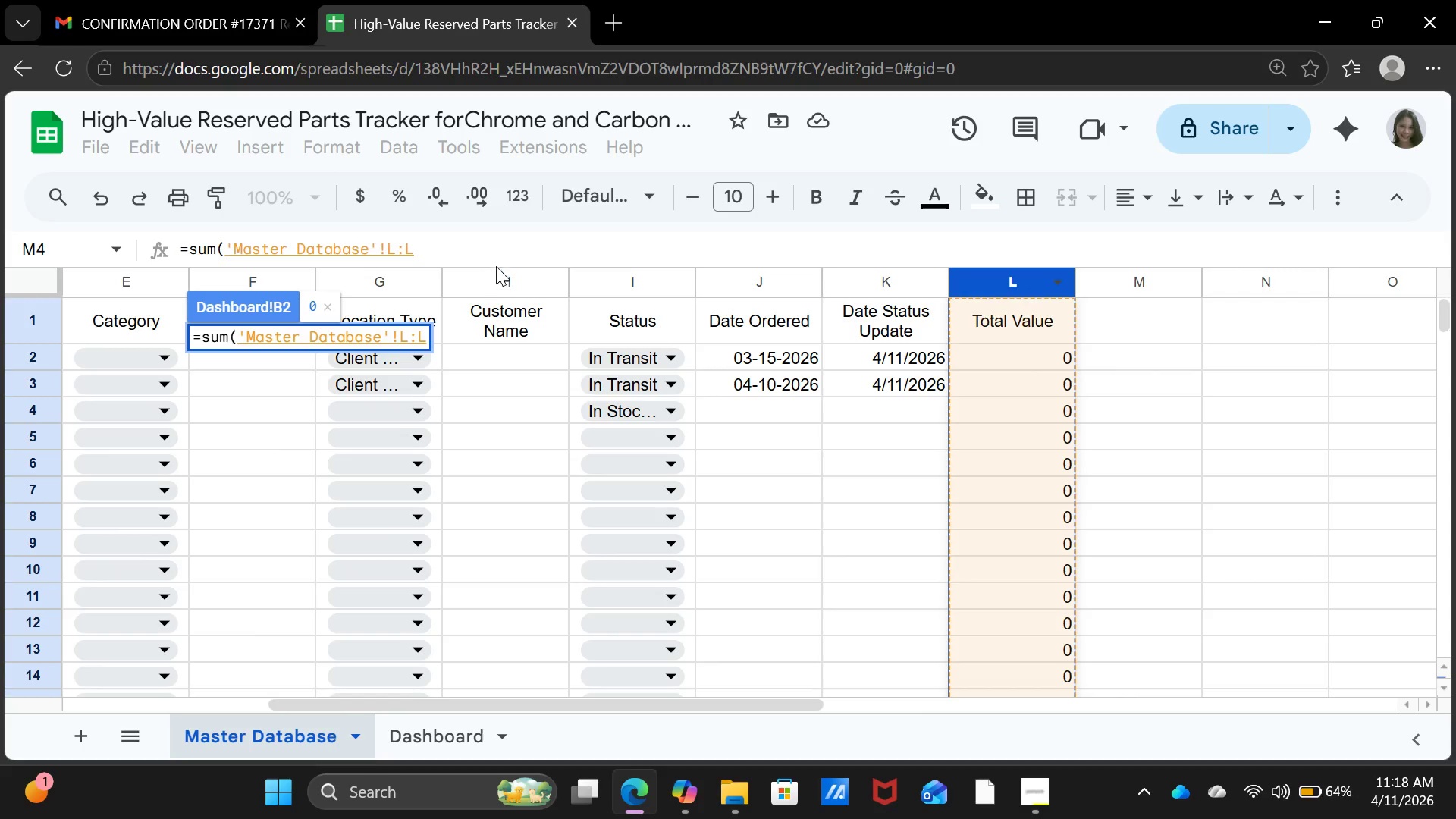 
left_click([496, 253])
 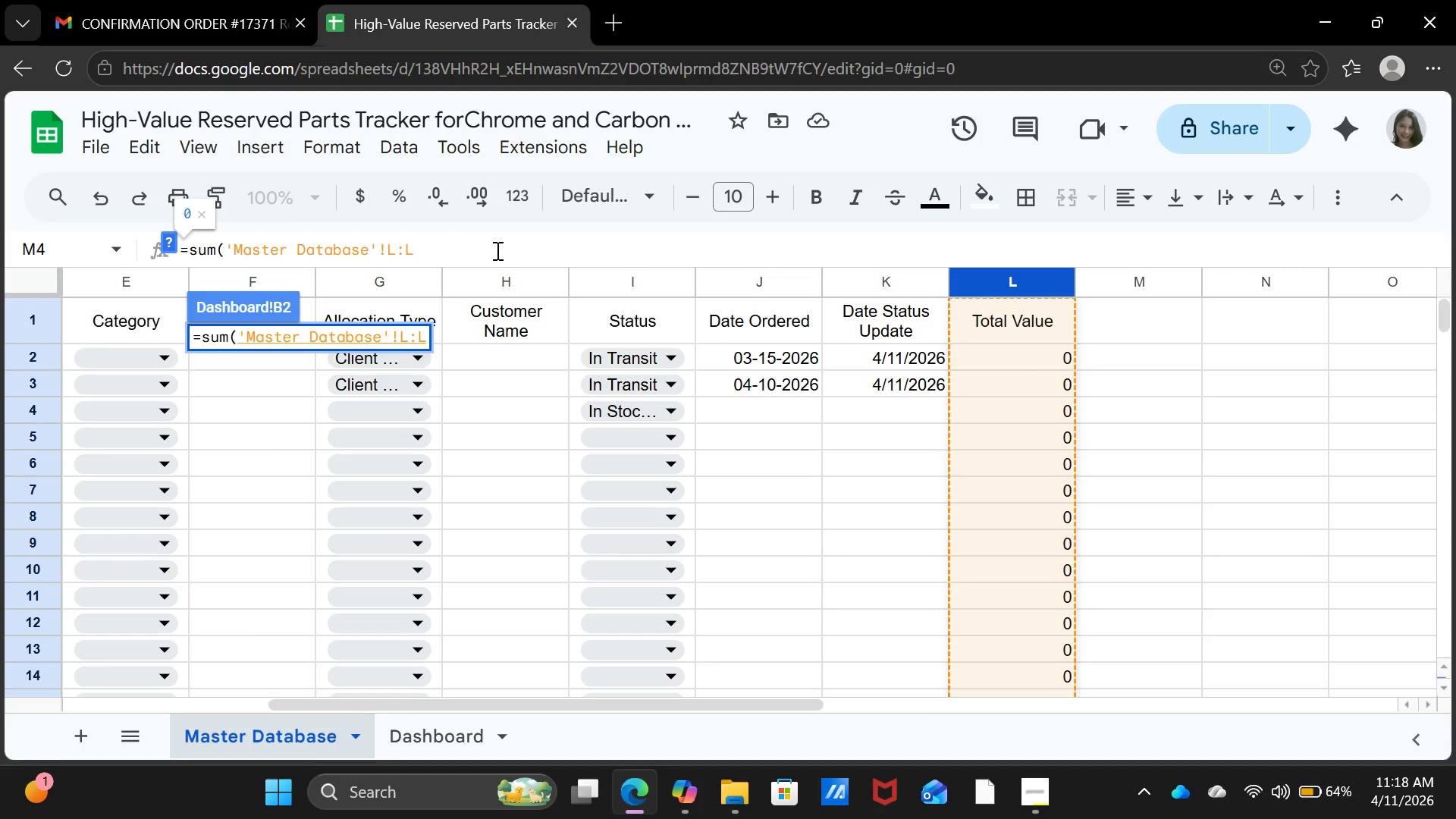 
key(Shift+0)
 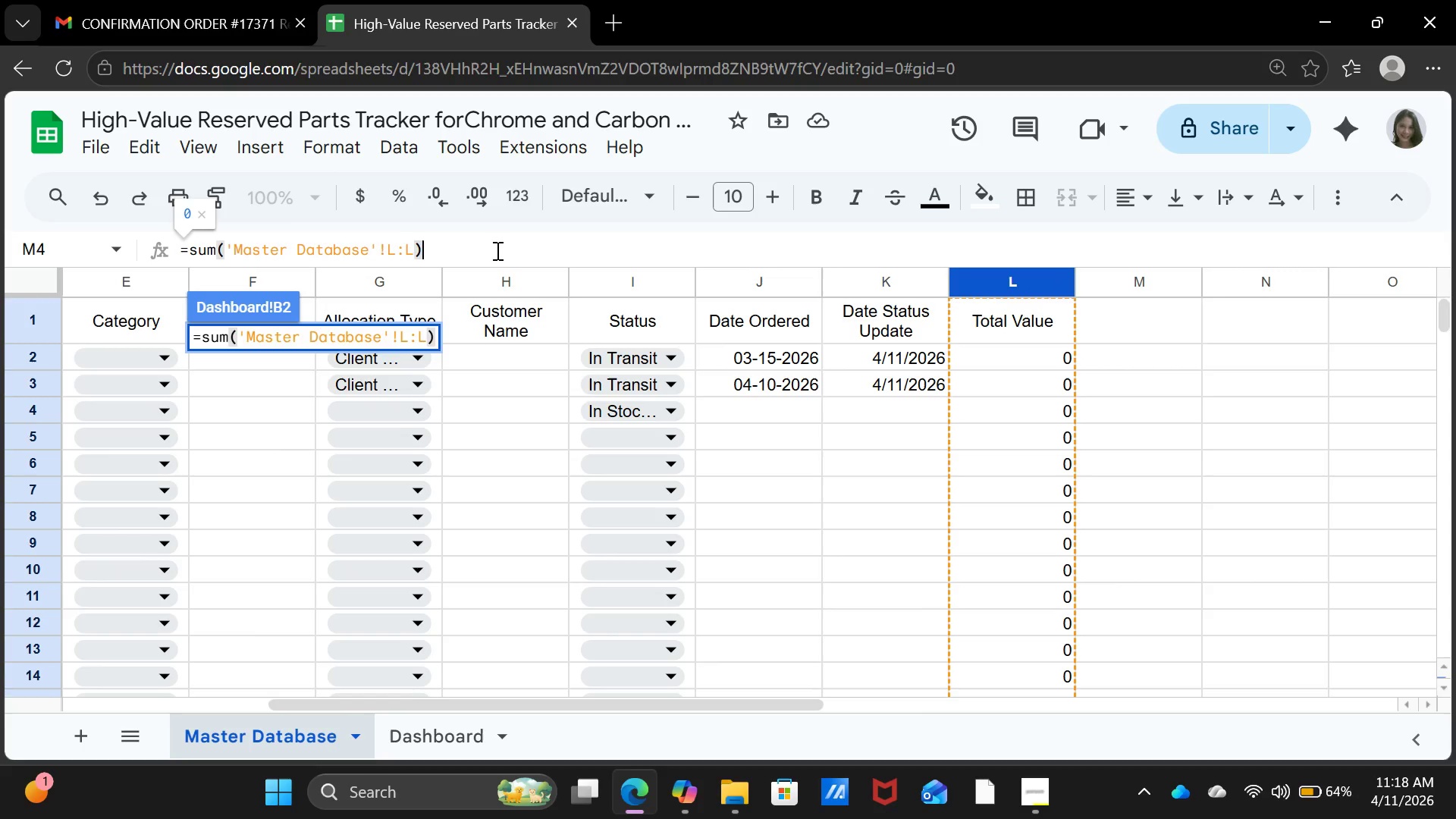 
key(Enter)
 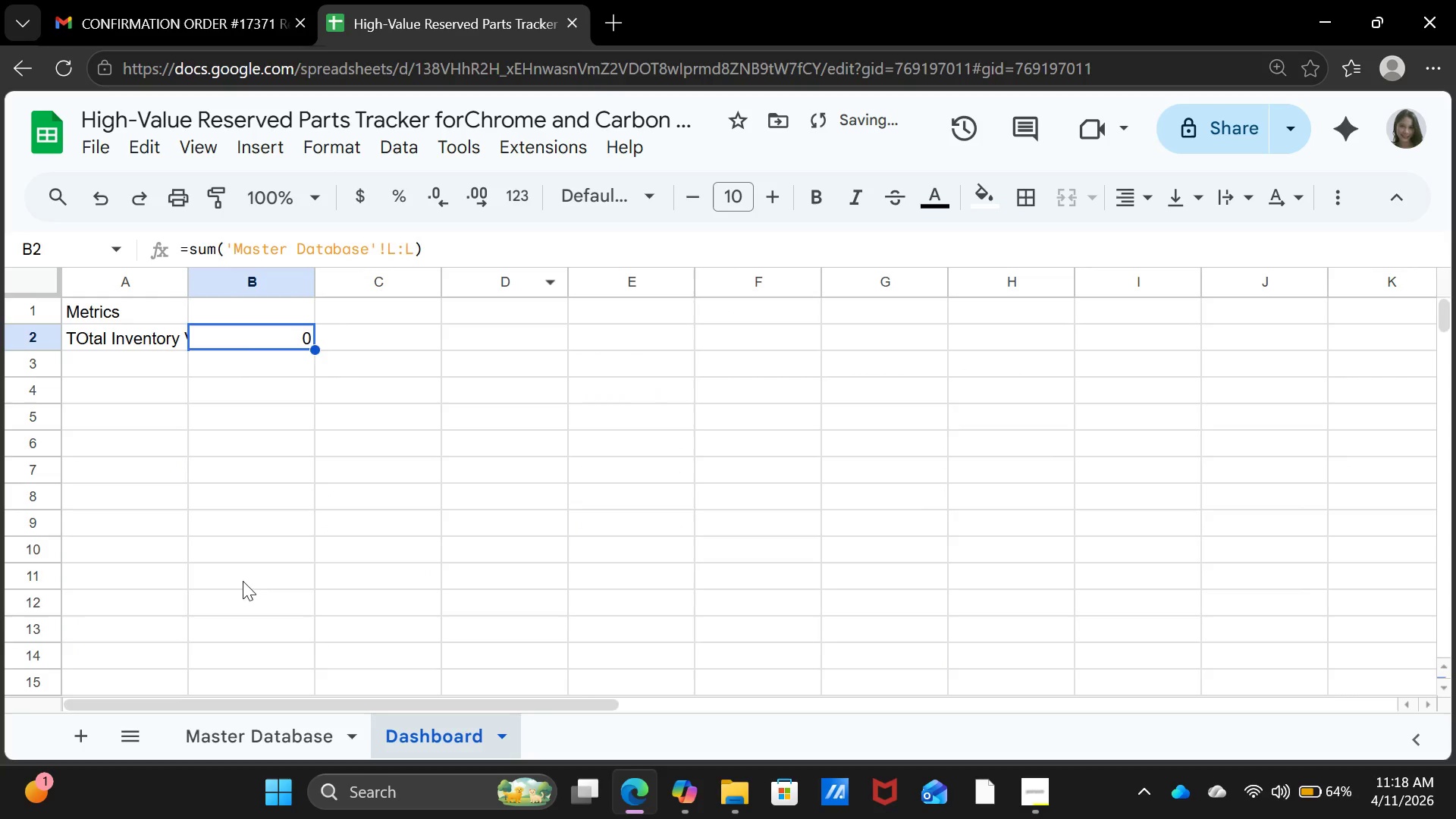 
left_click([244, 545])
 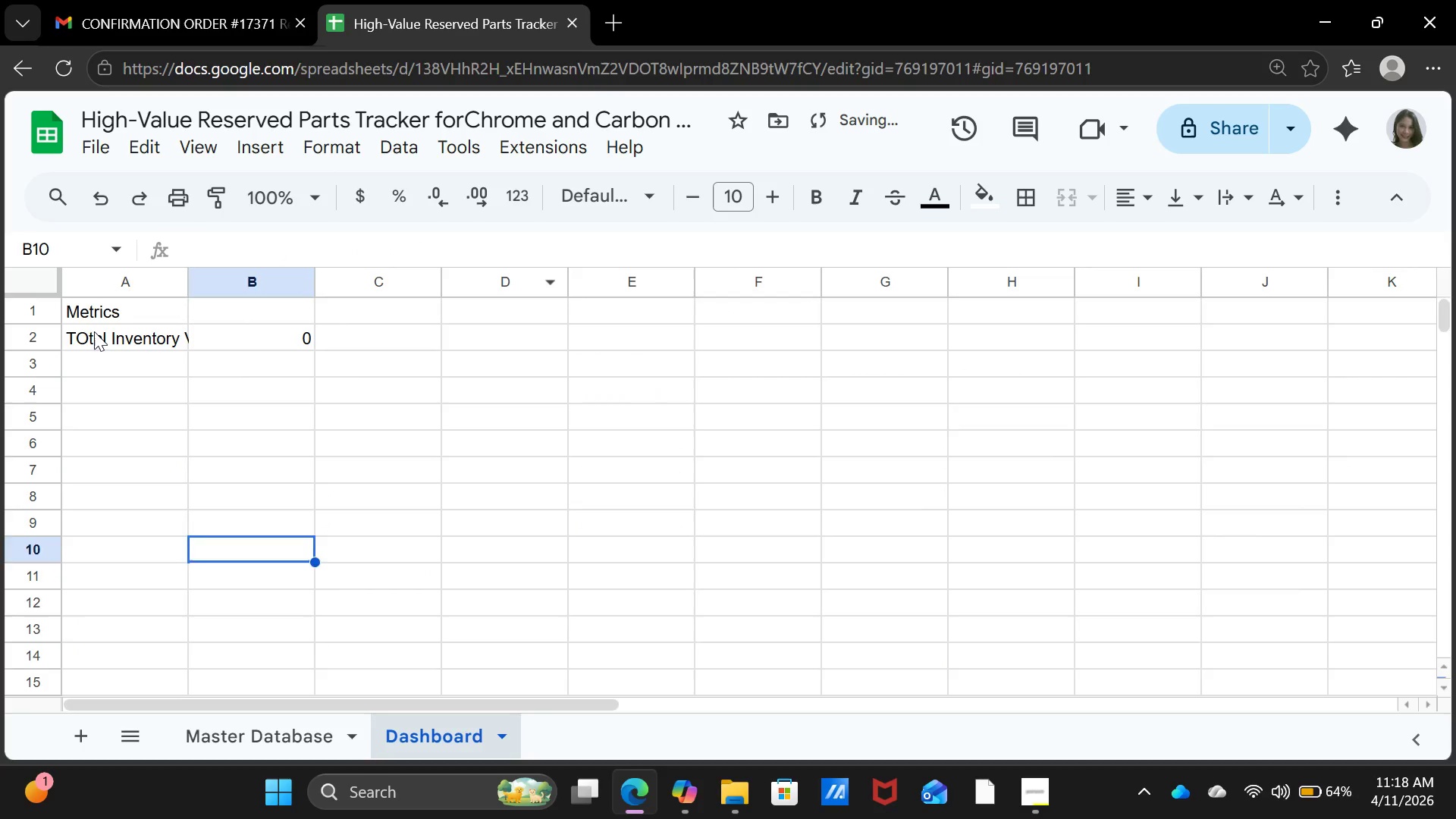 
left_click([94, 331])
 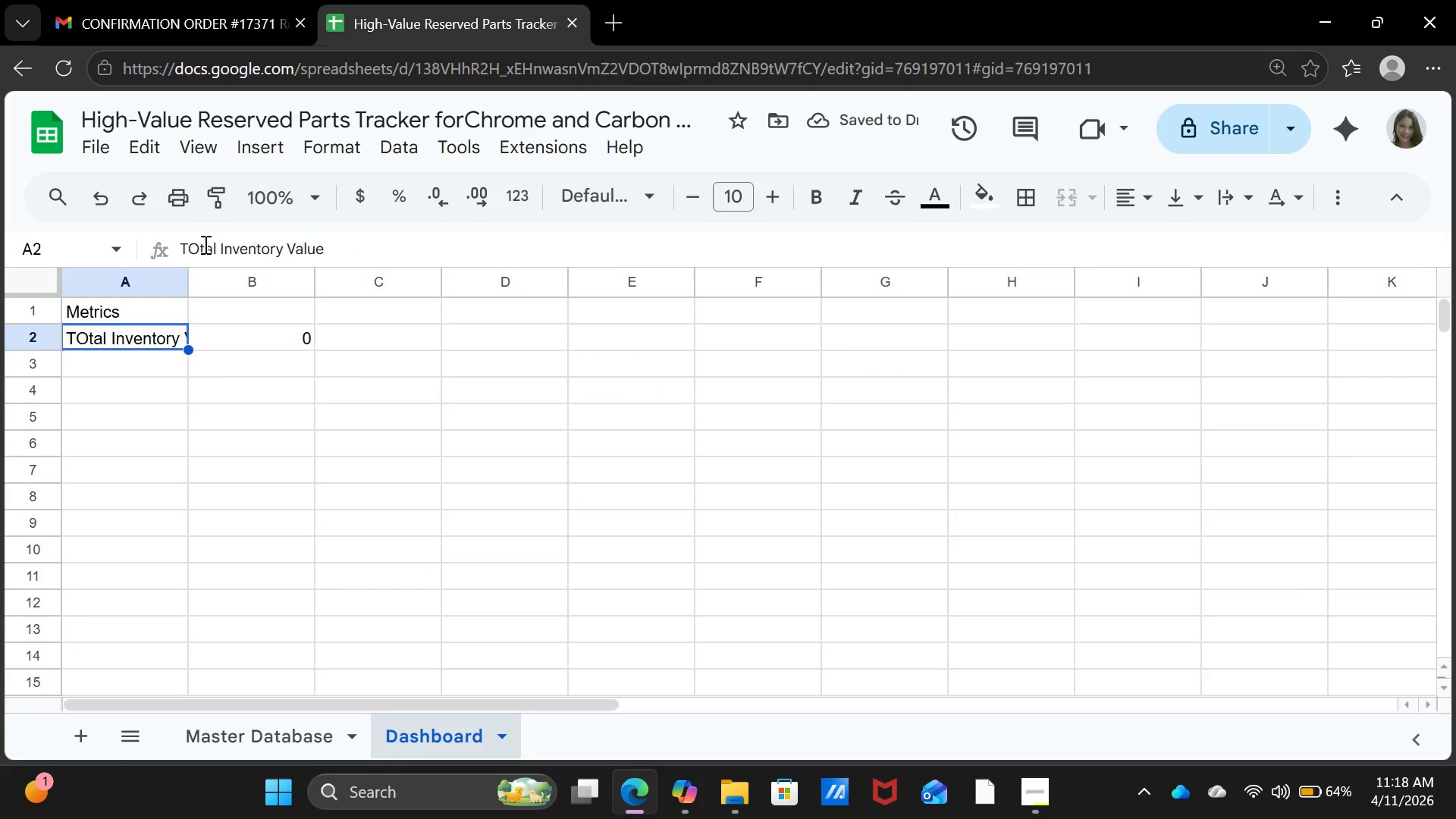 
left_click([202, 245])
 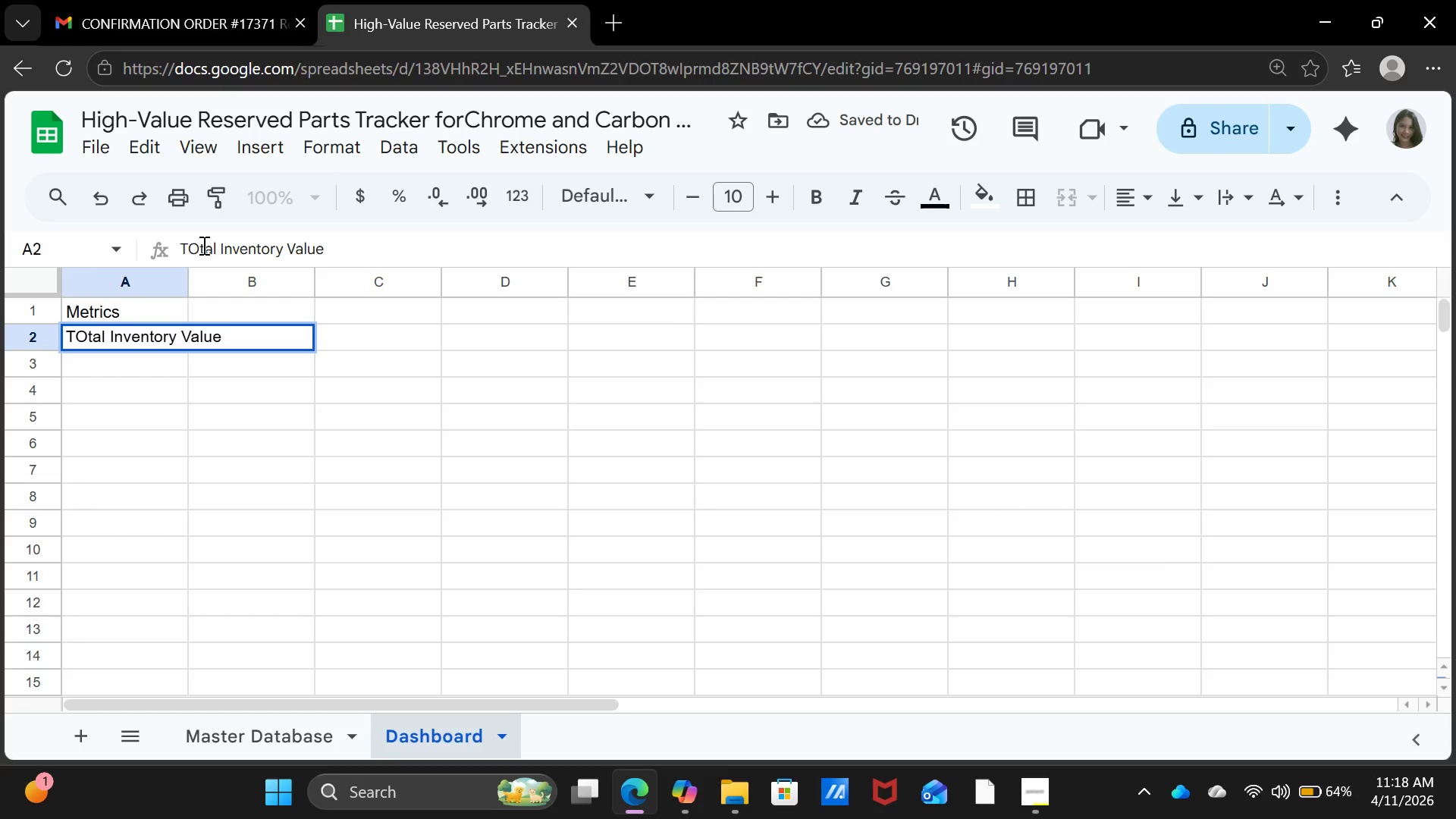 
key(ArrowLeft)
 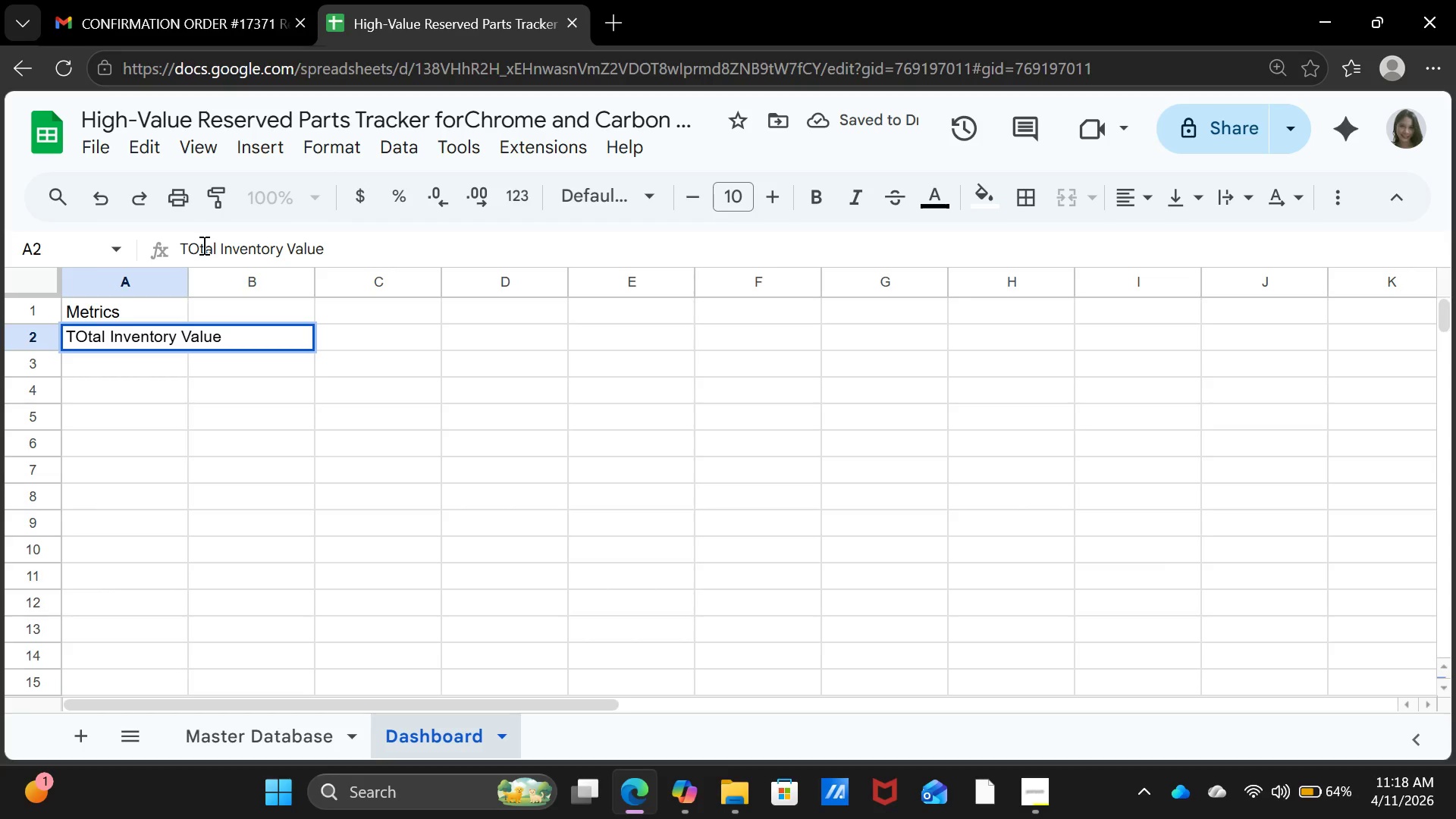 
key(Backspace)
 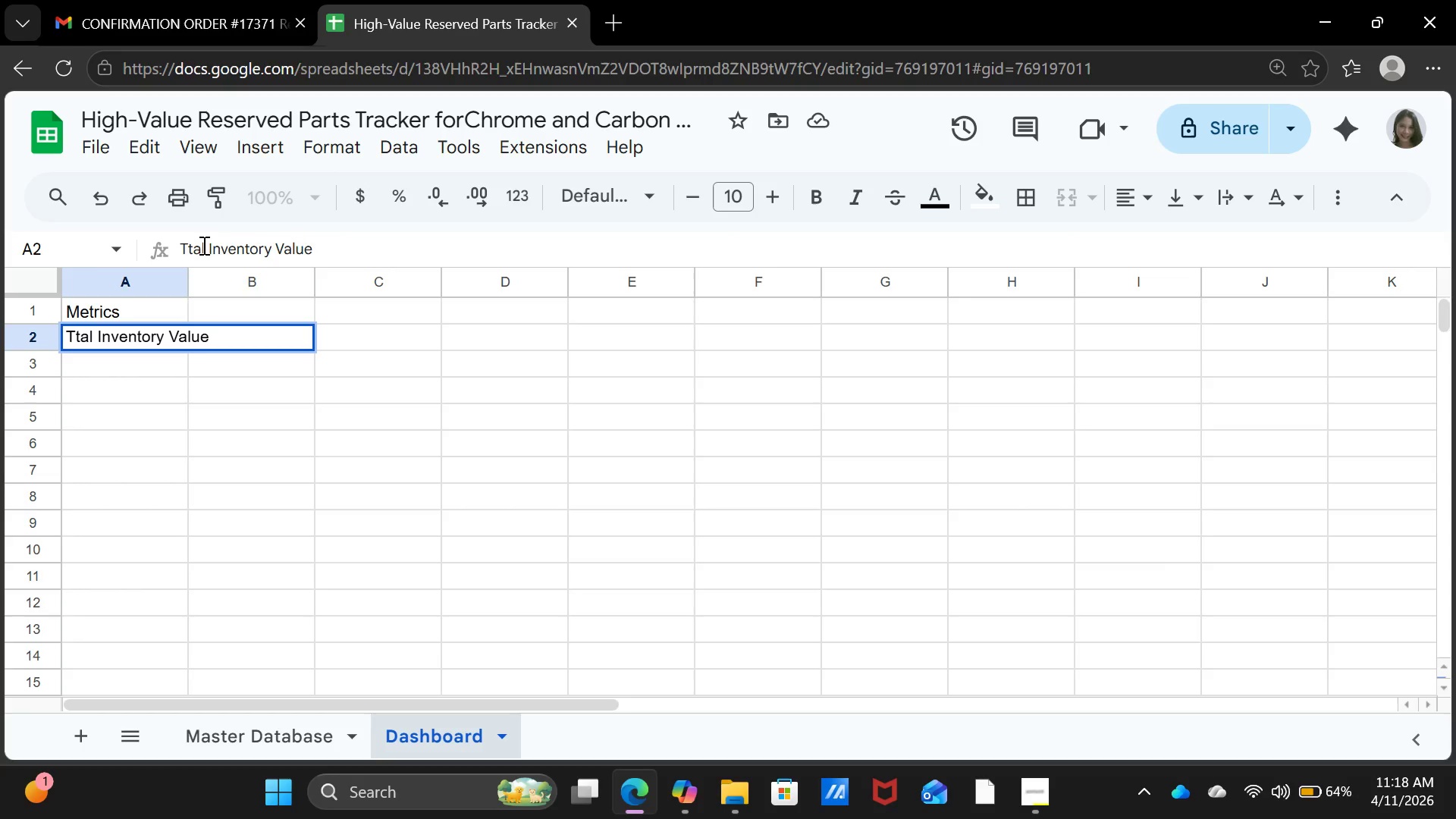 
key(O)
 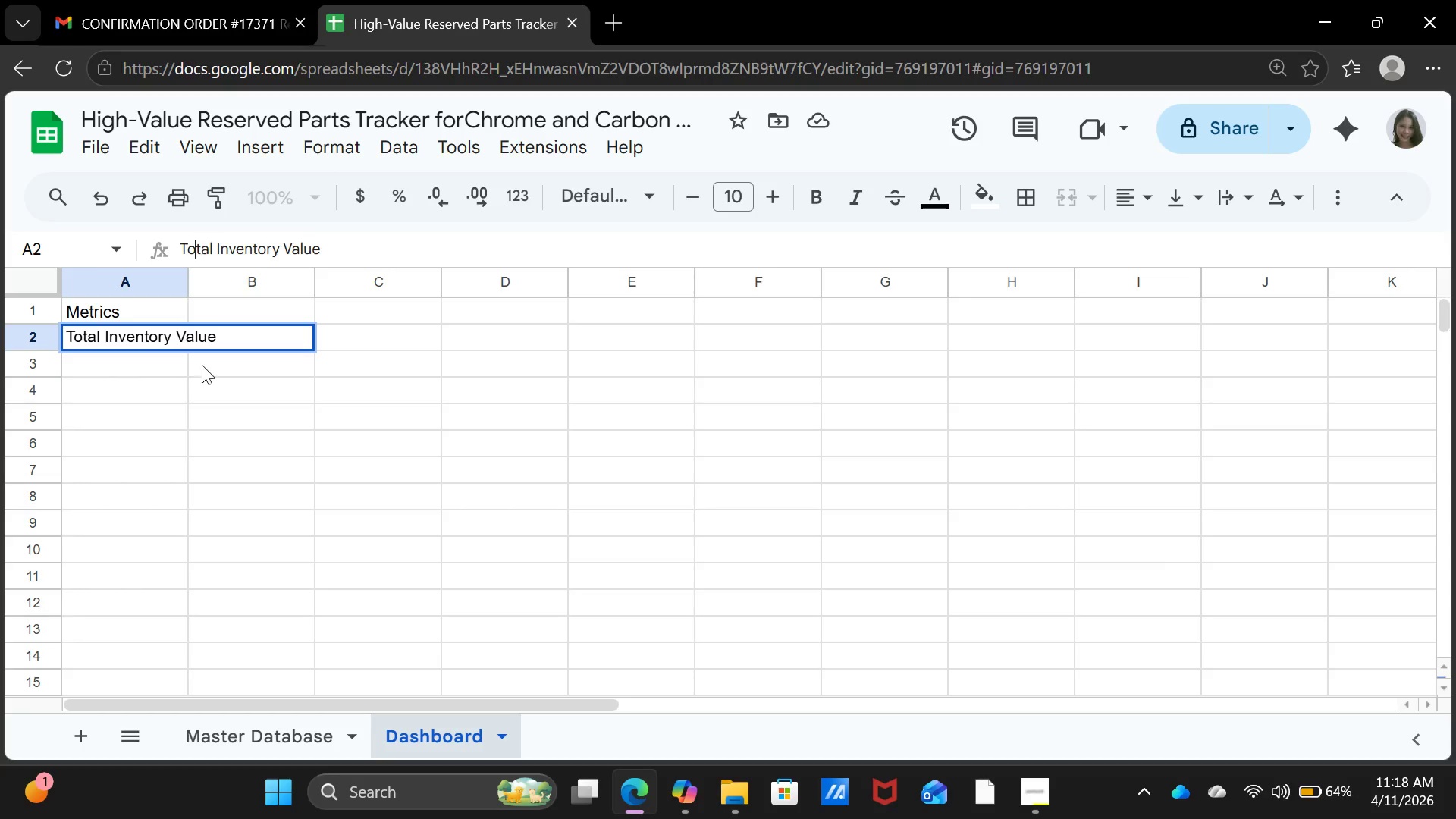 
left_click([224, 477])
 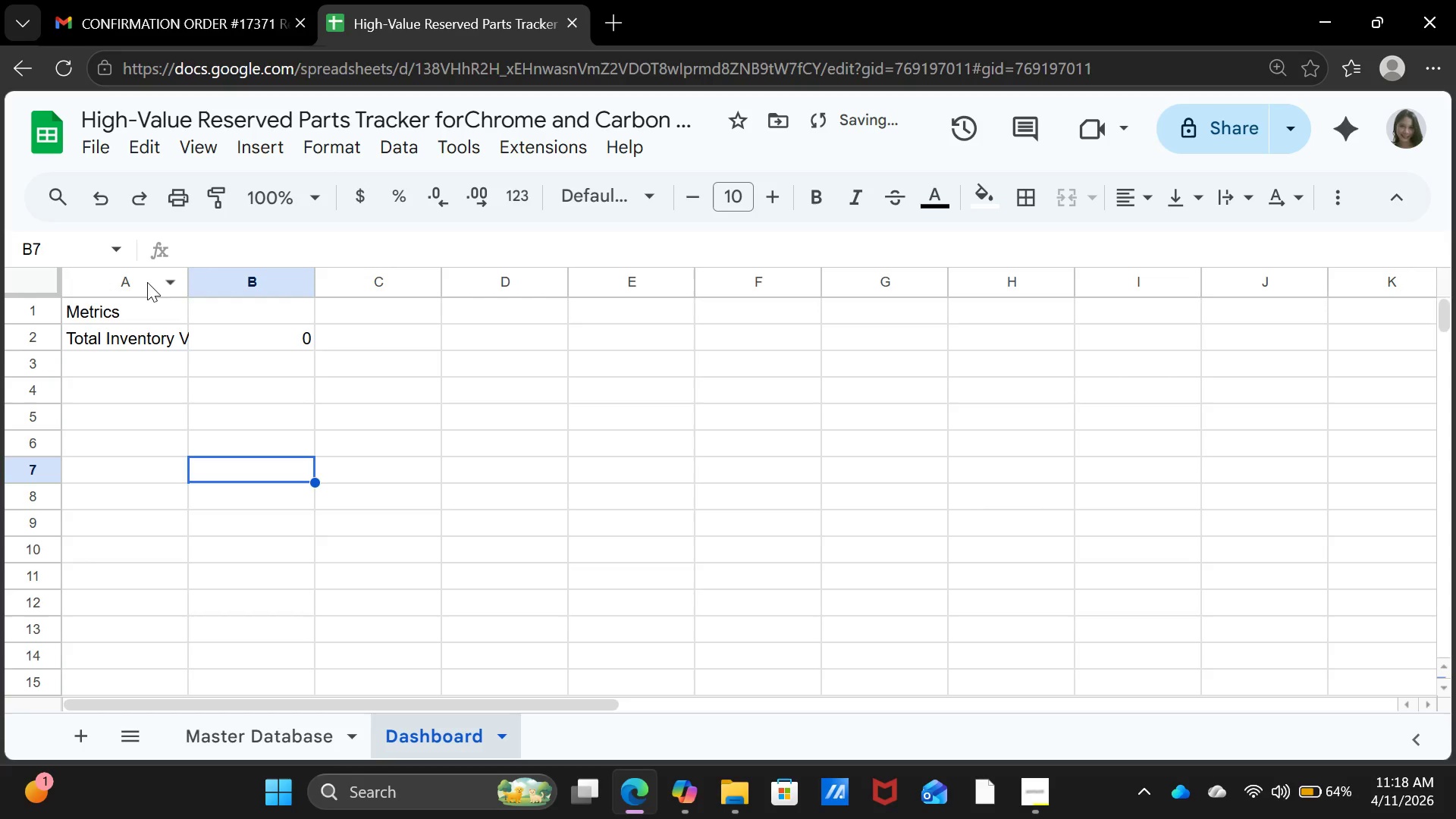 
left_click([147, 274])
 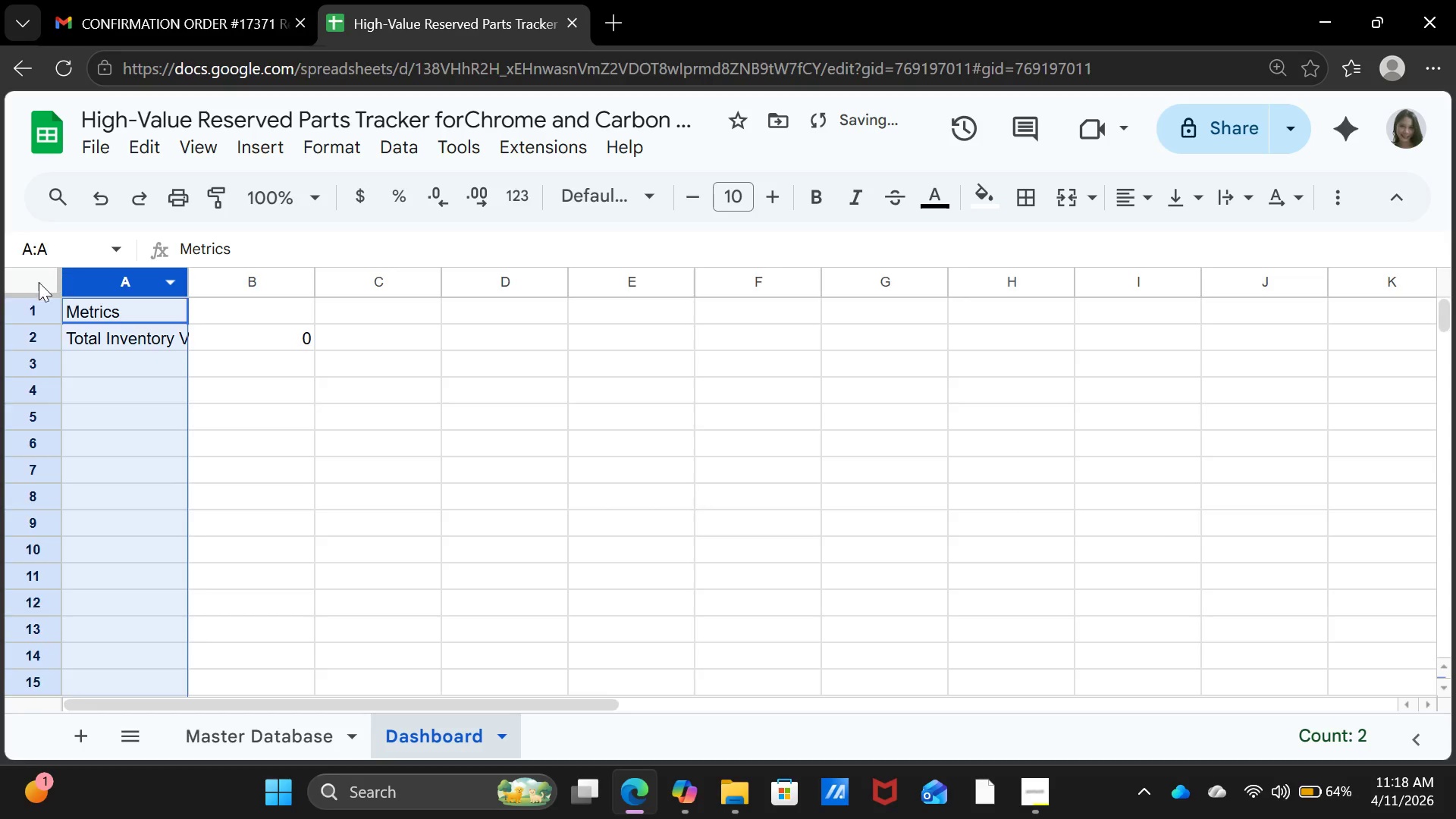 
left_click([36, 282])
 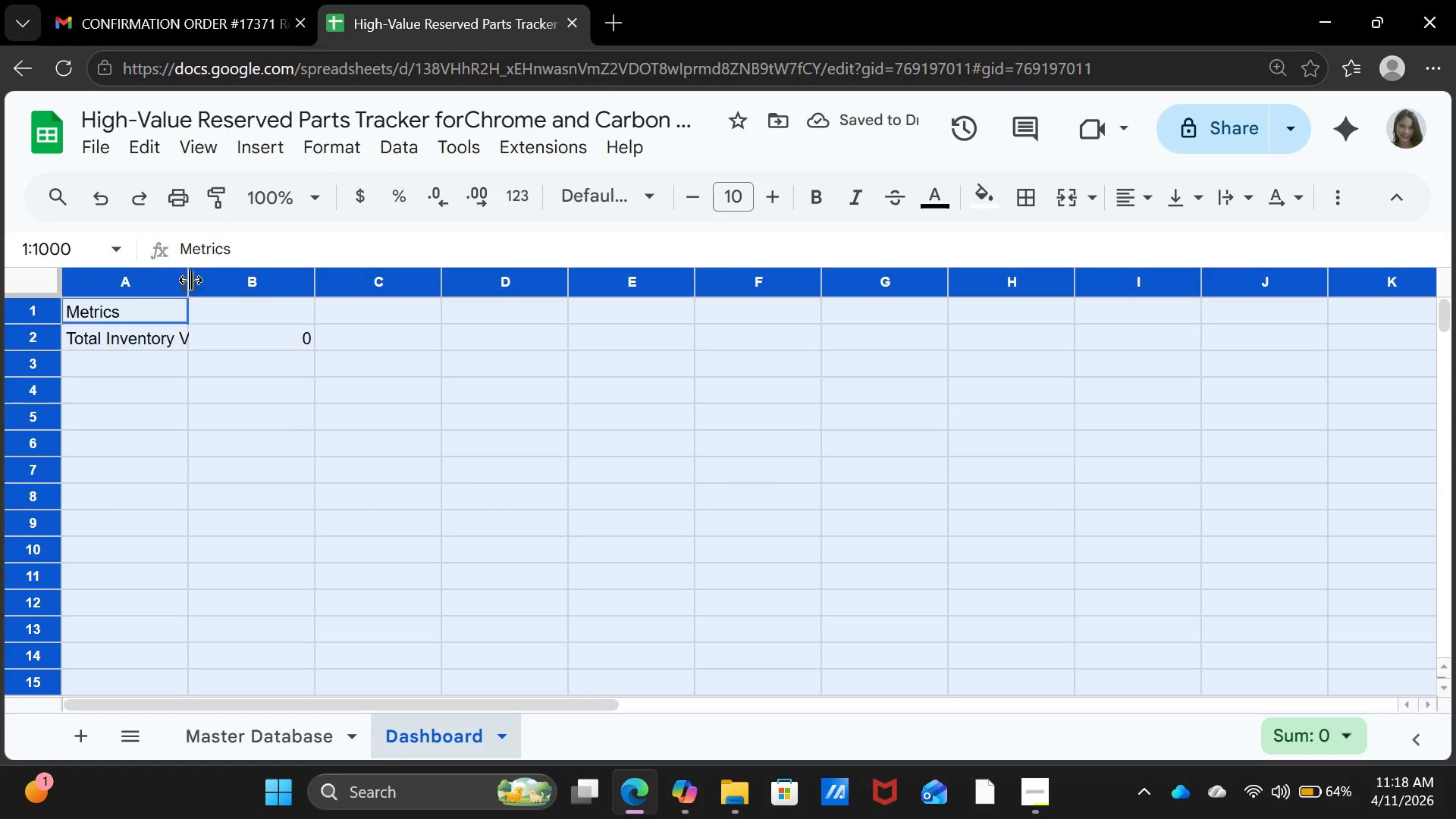 
double_click([190, 280])
 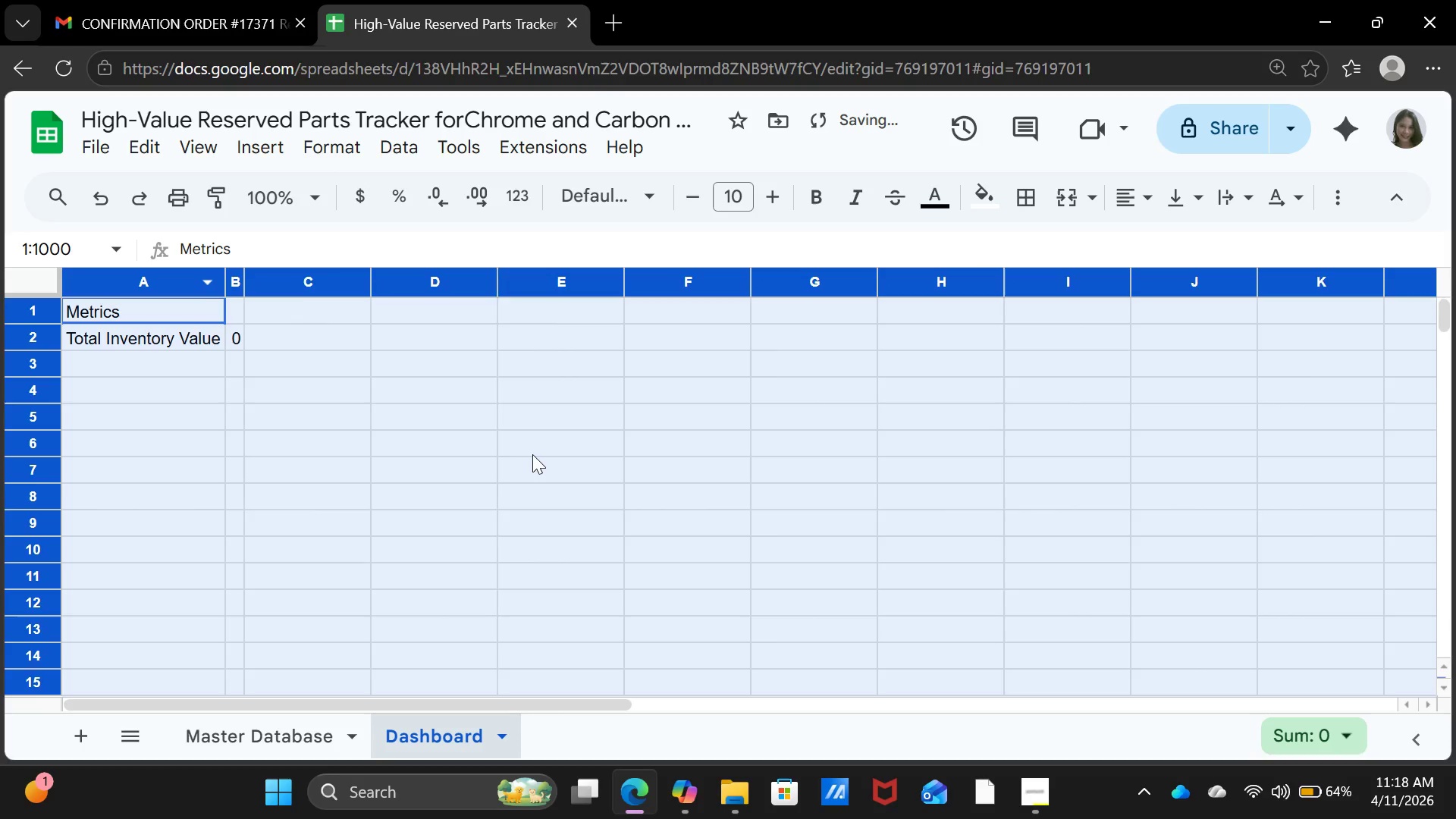 
left_click([533, 451])
 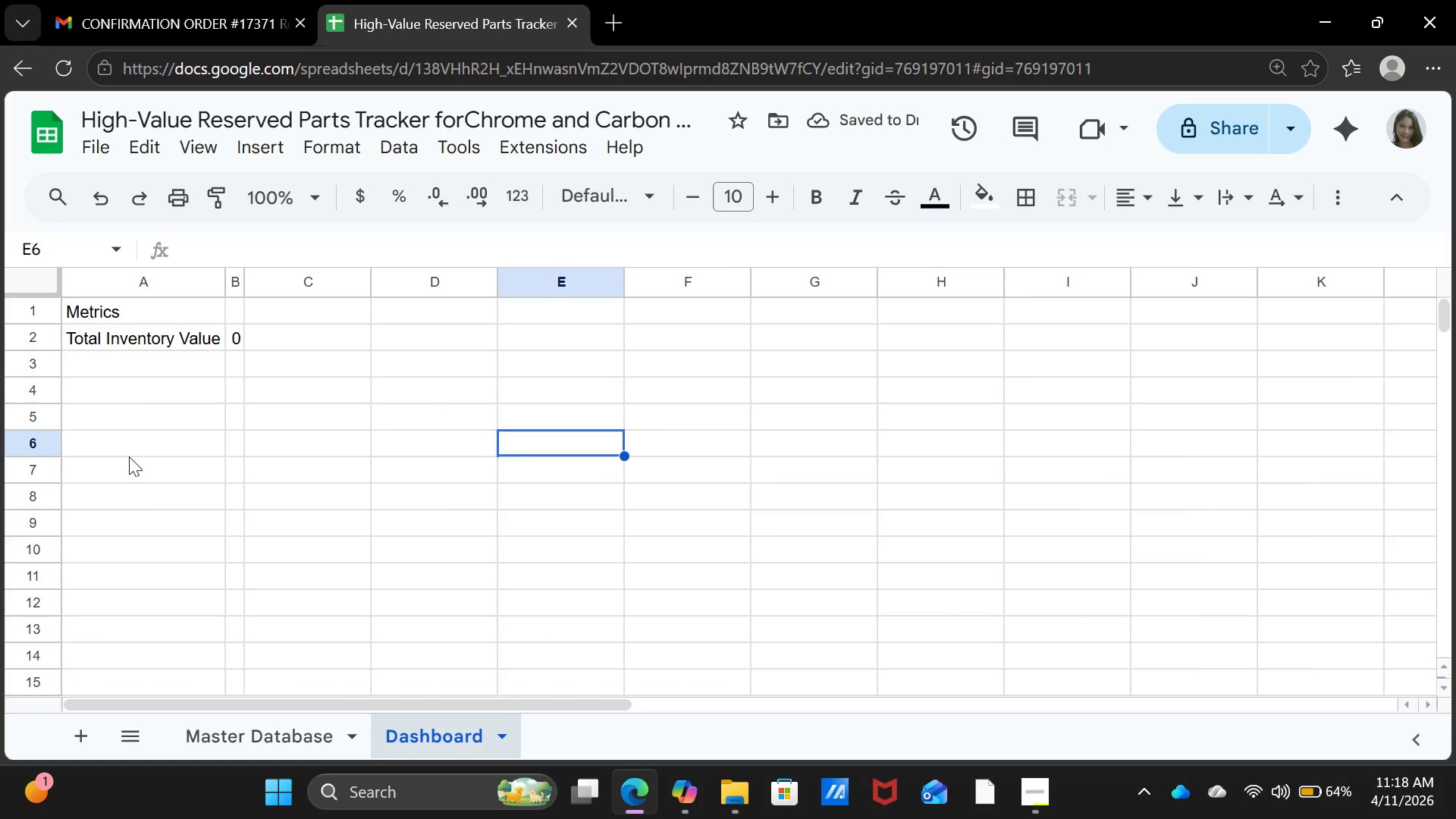 
double_click([140, 362])
 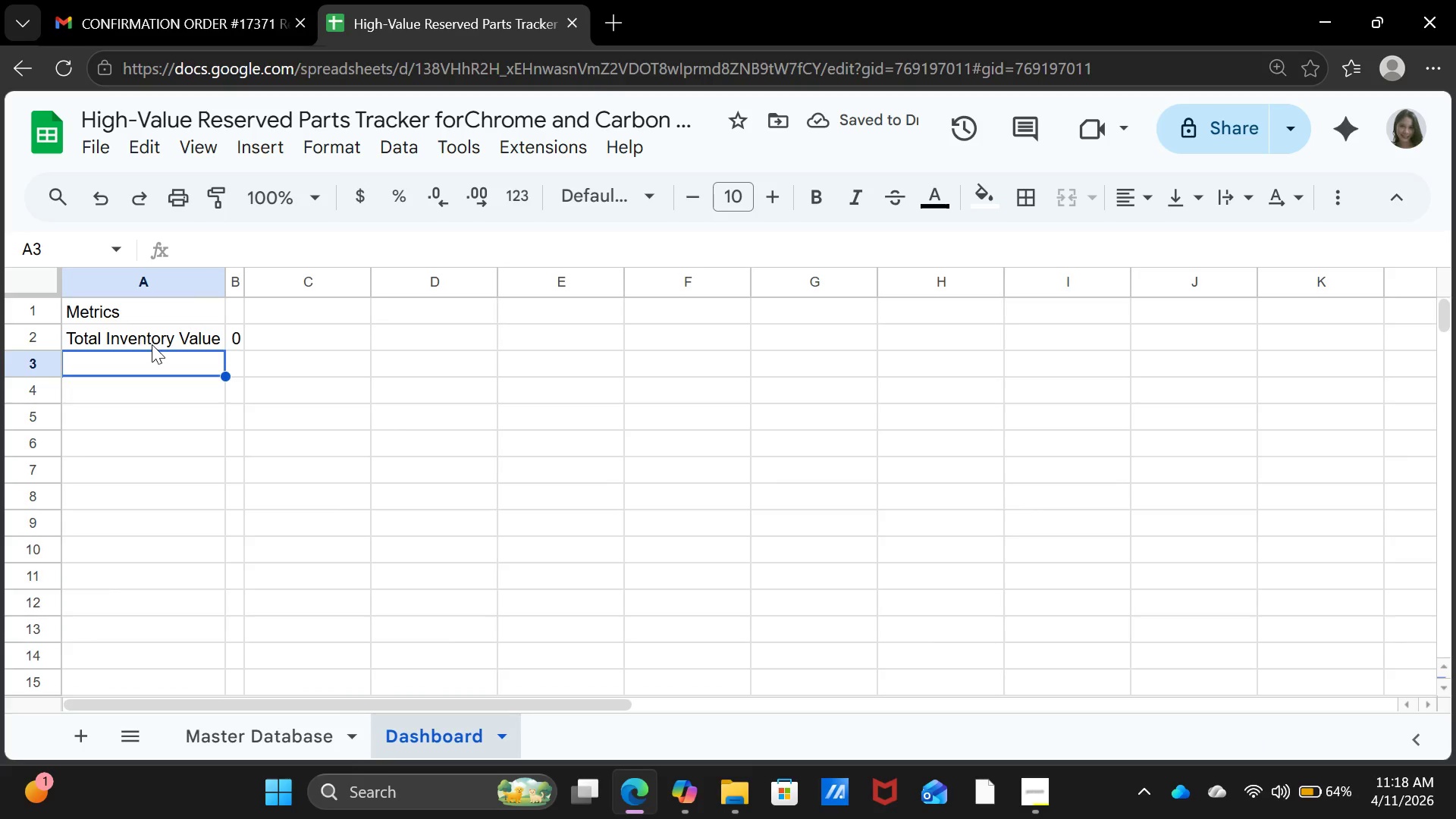 
left_click([152, 344])
 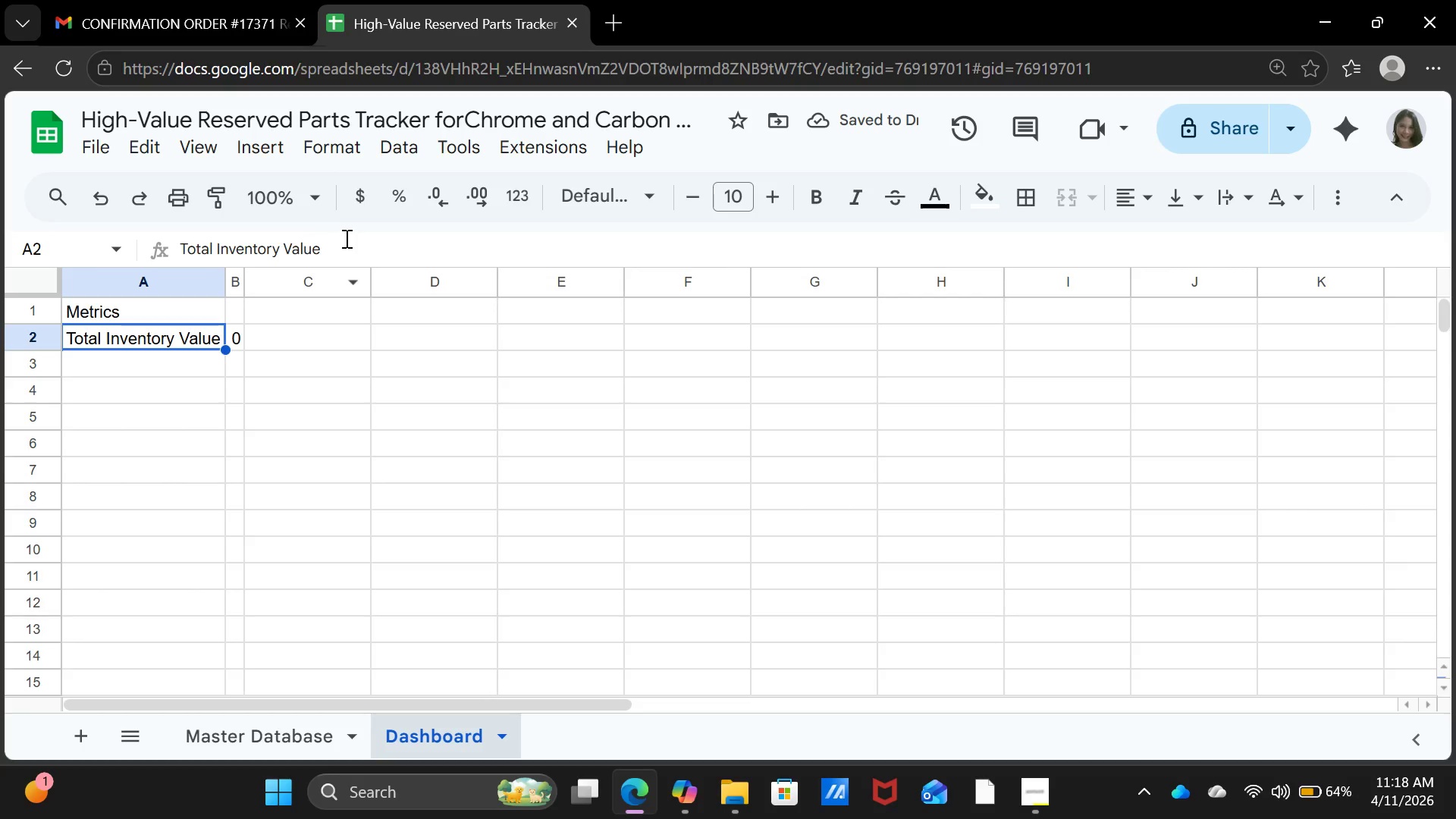 
left_click([345, 238])
 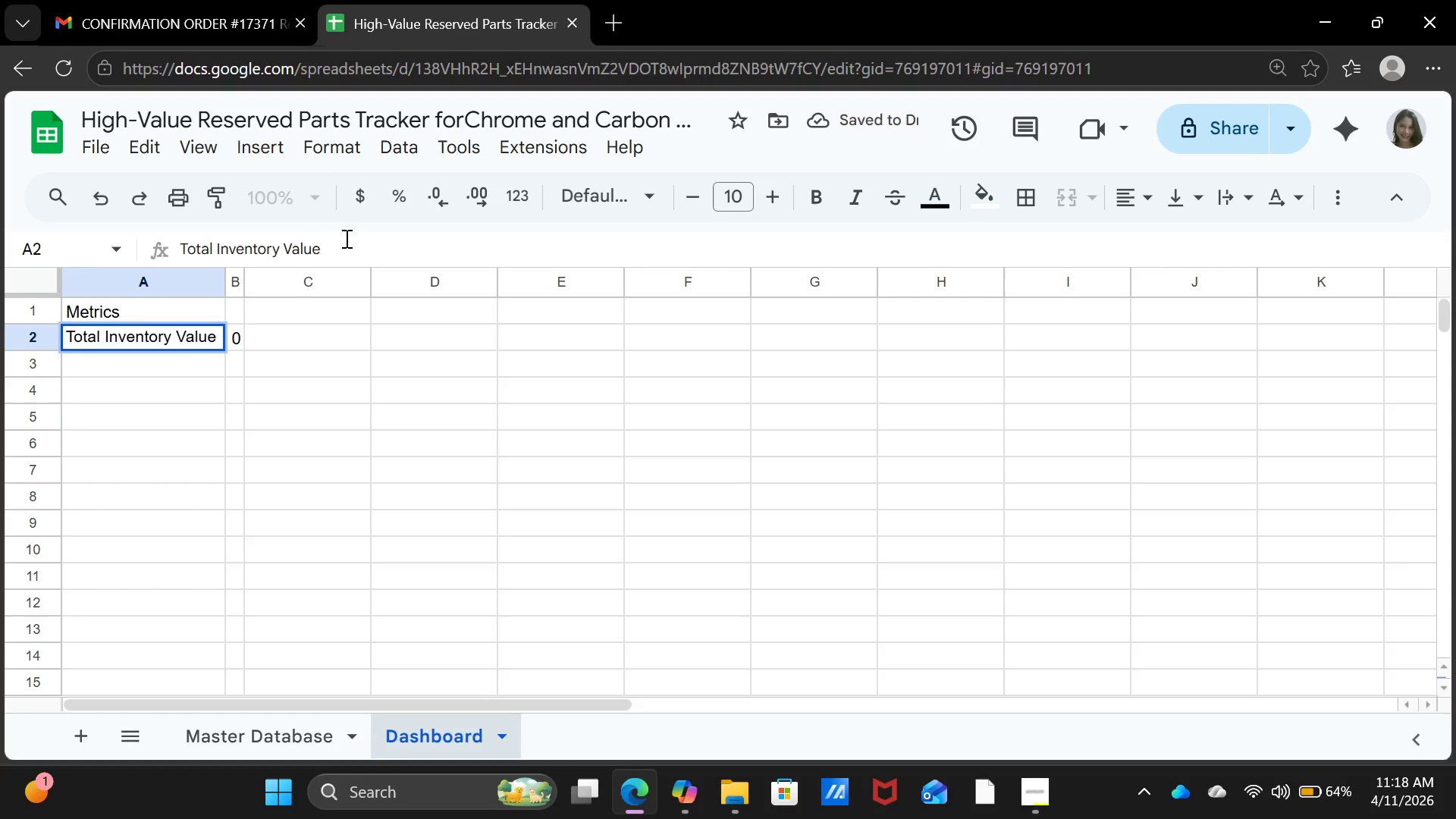 
key(Shift+ShiftRight)
 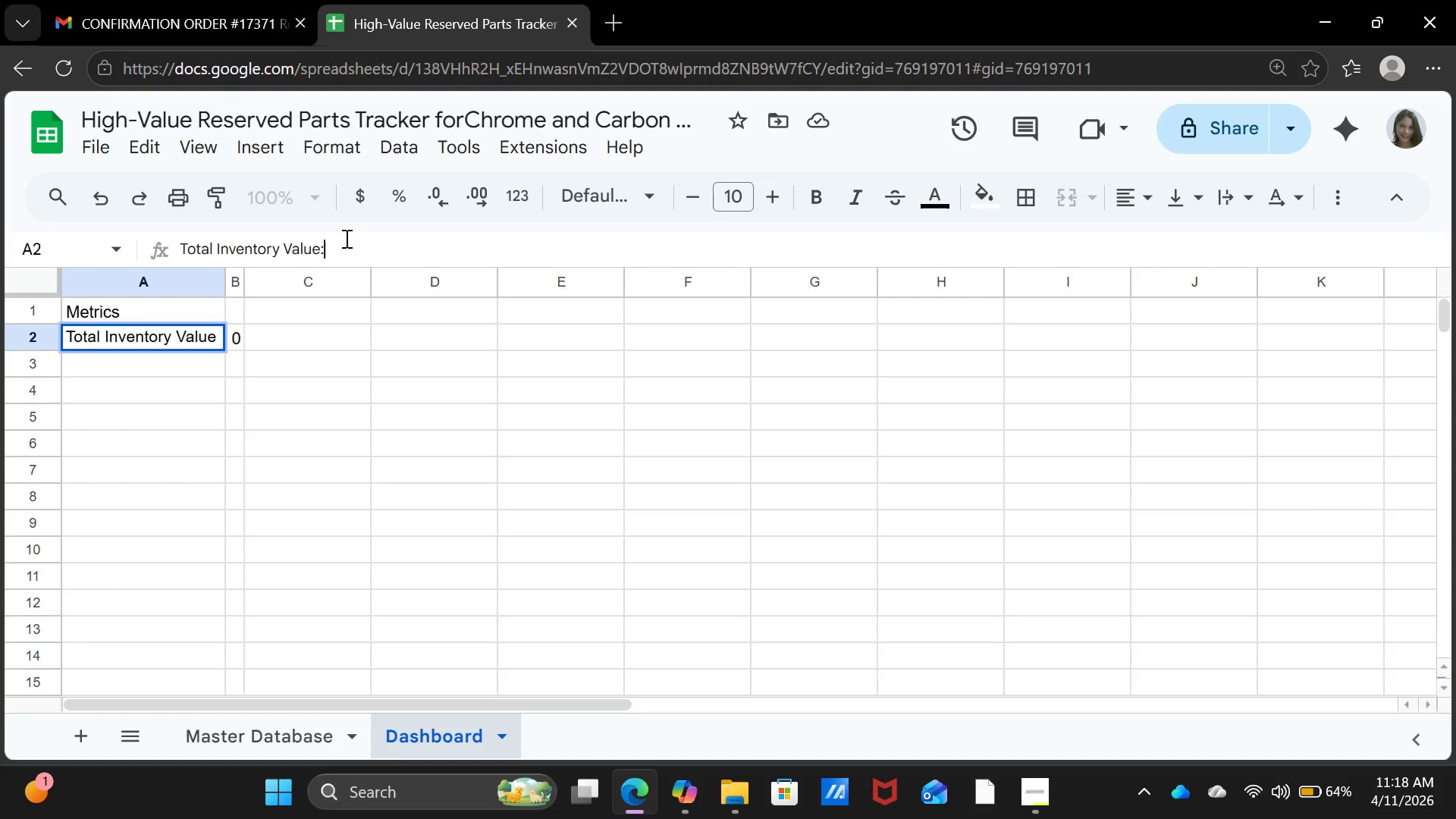 
key(Shift+Semicolon)
 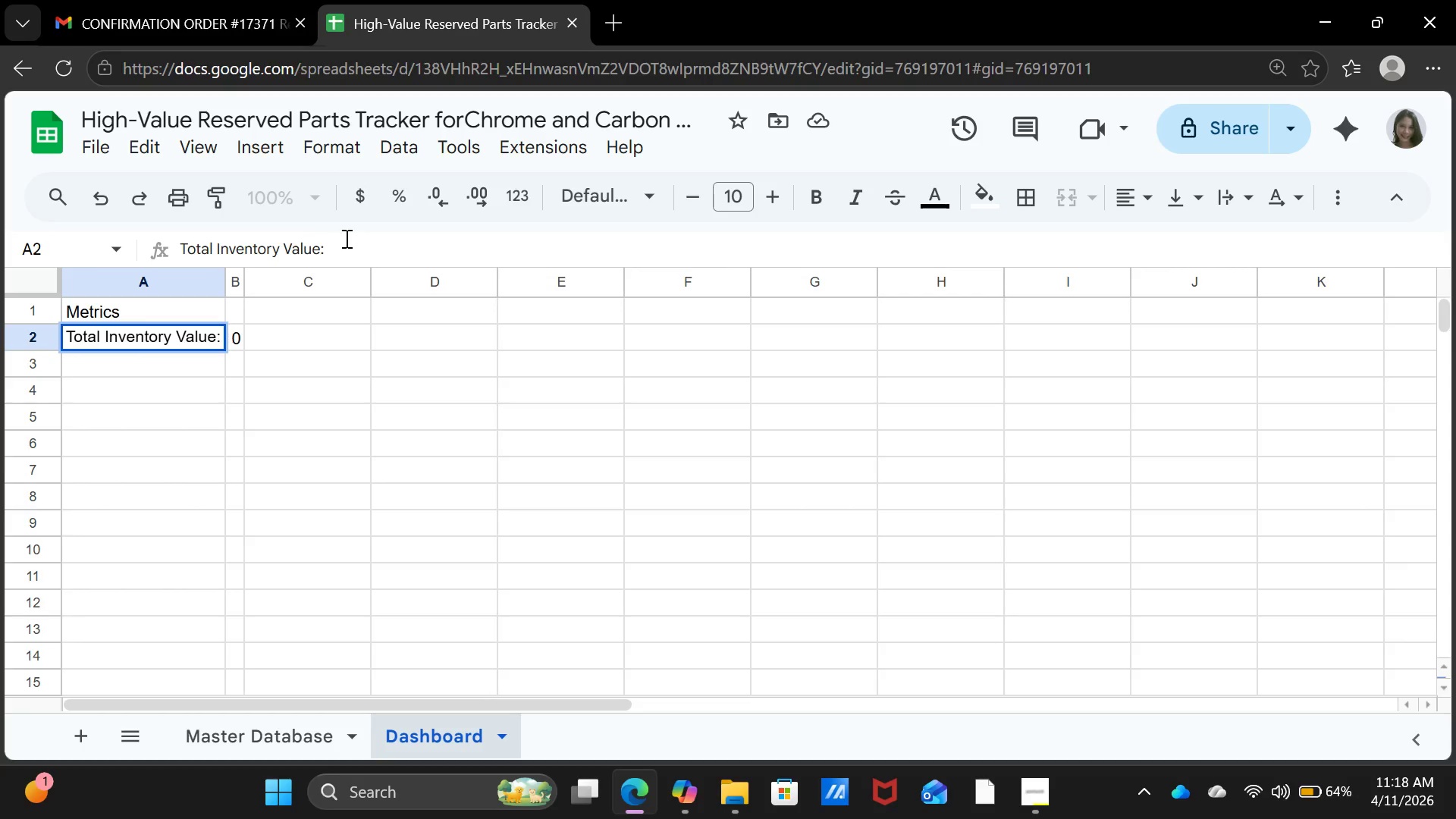 
key(Enter)
 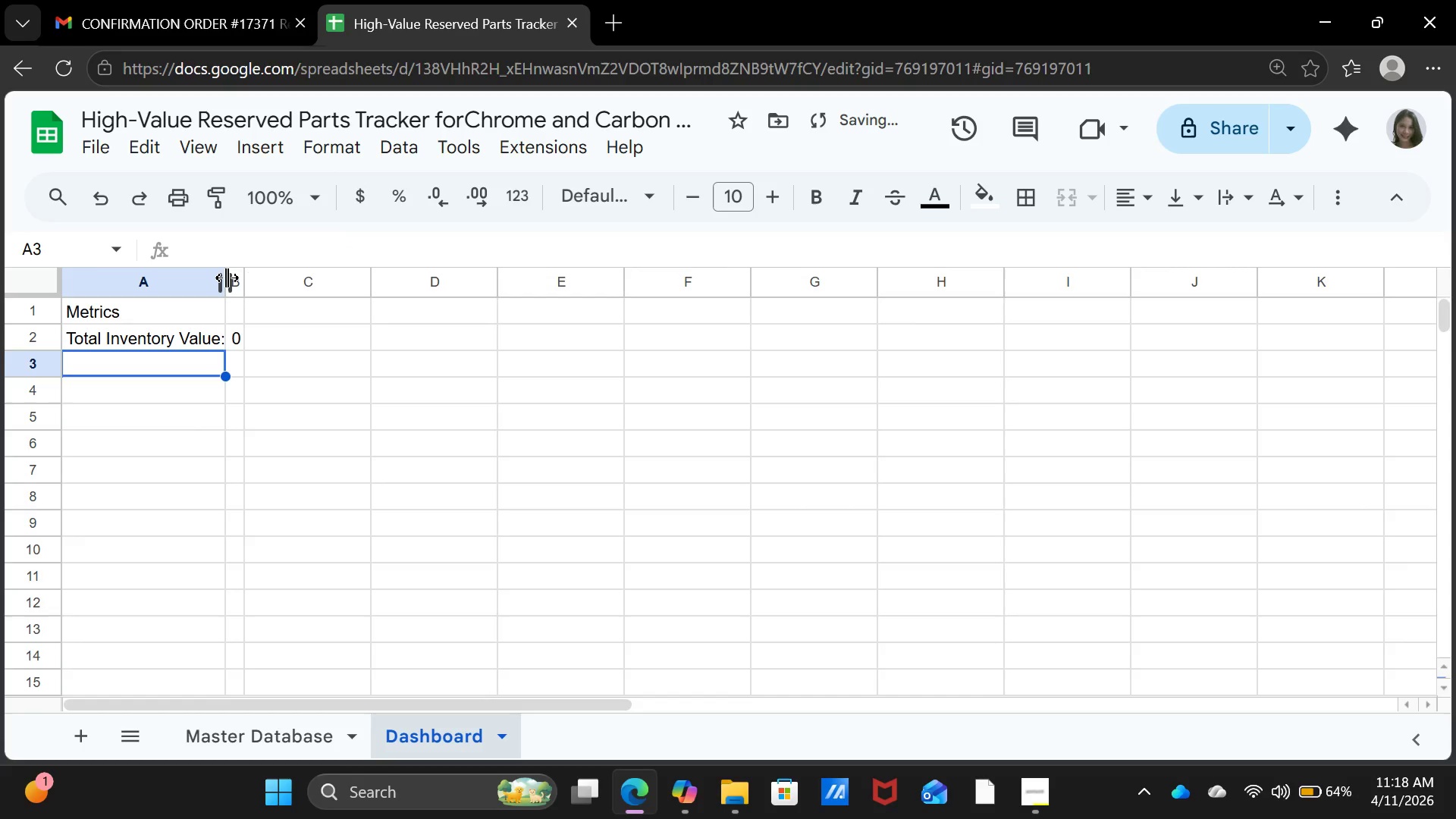 
double_click([227, 278])
 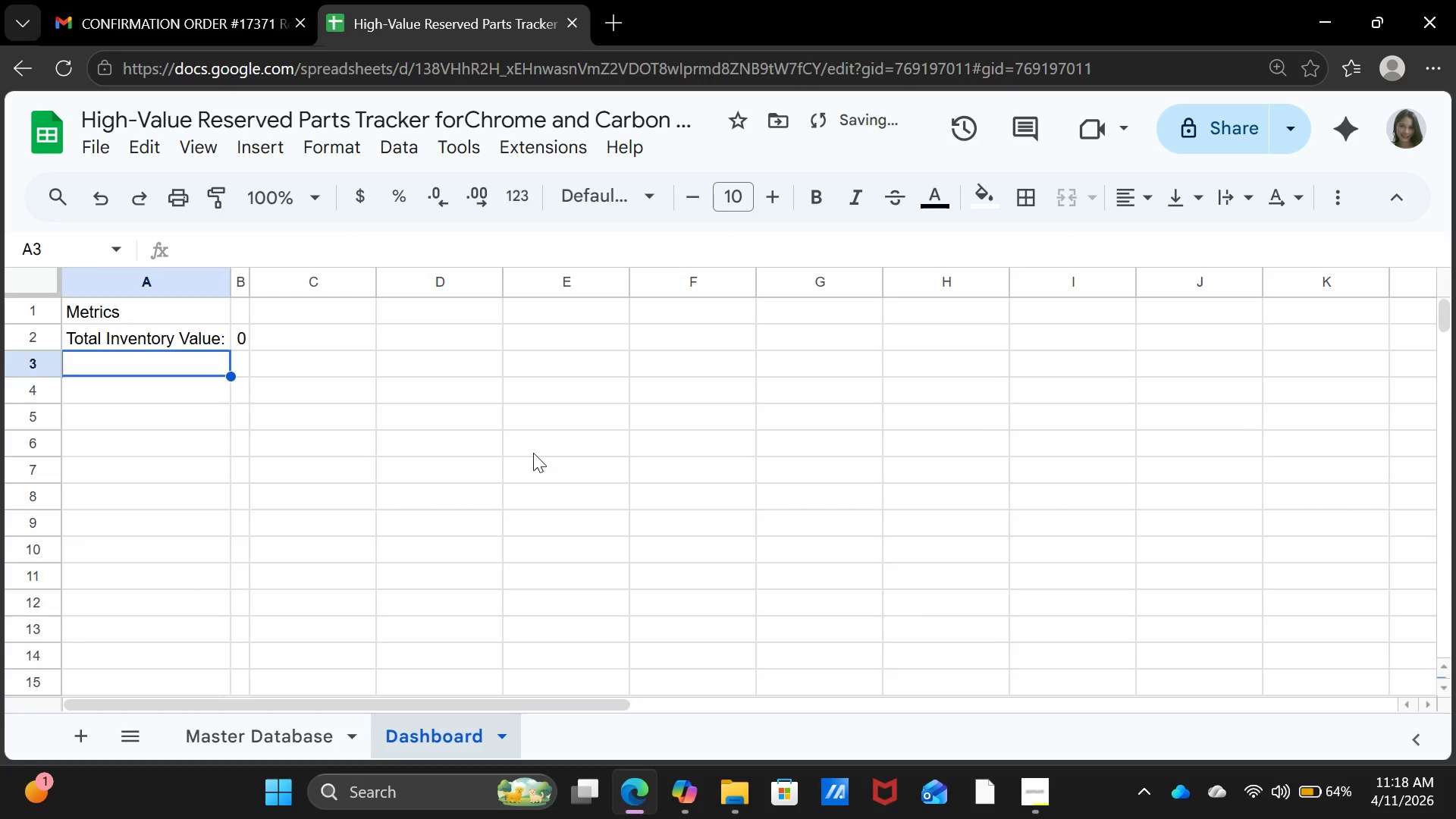 
left_click([533, 453])
 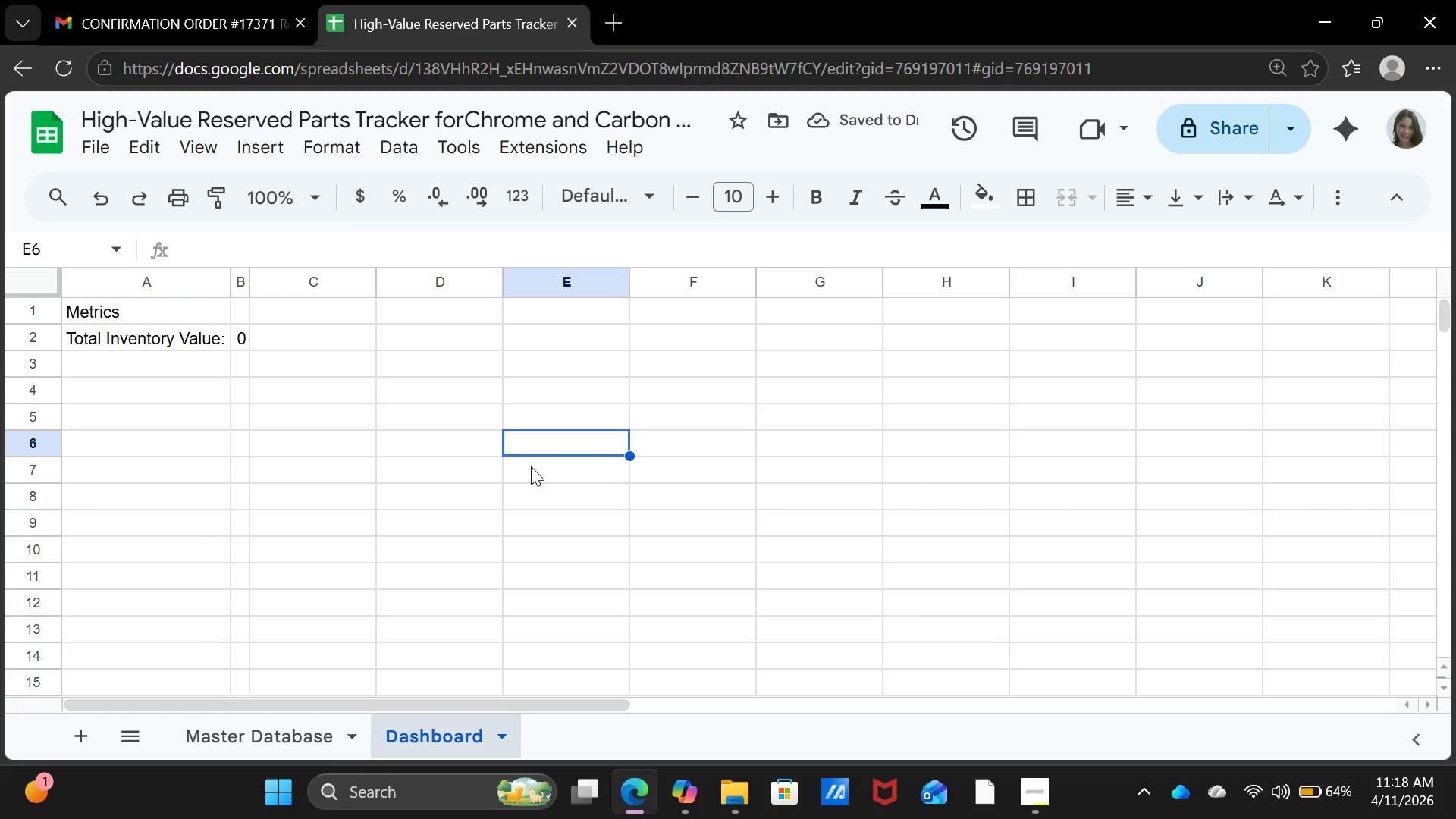 
left_click([175, 362])
 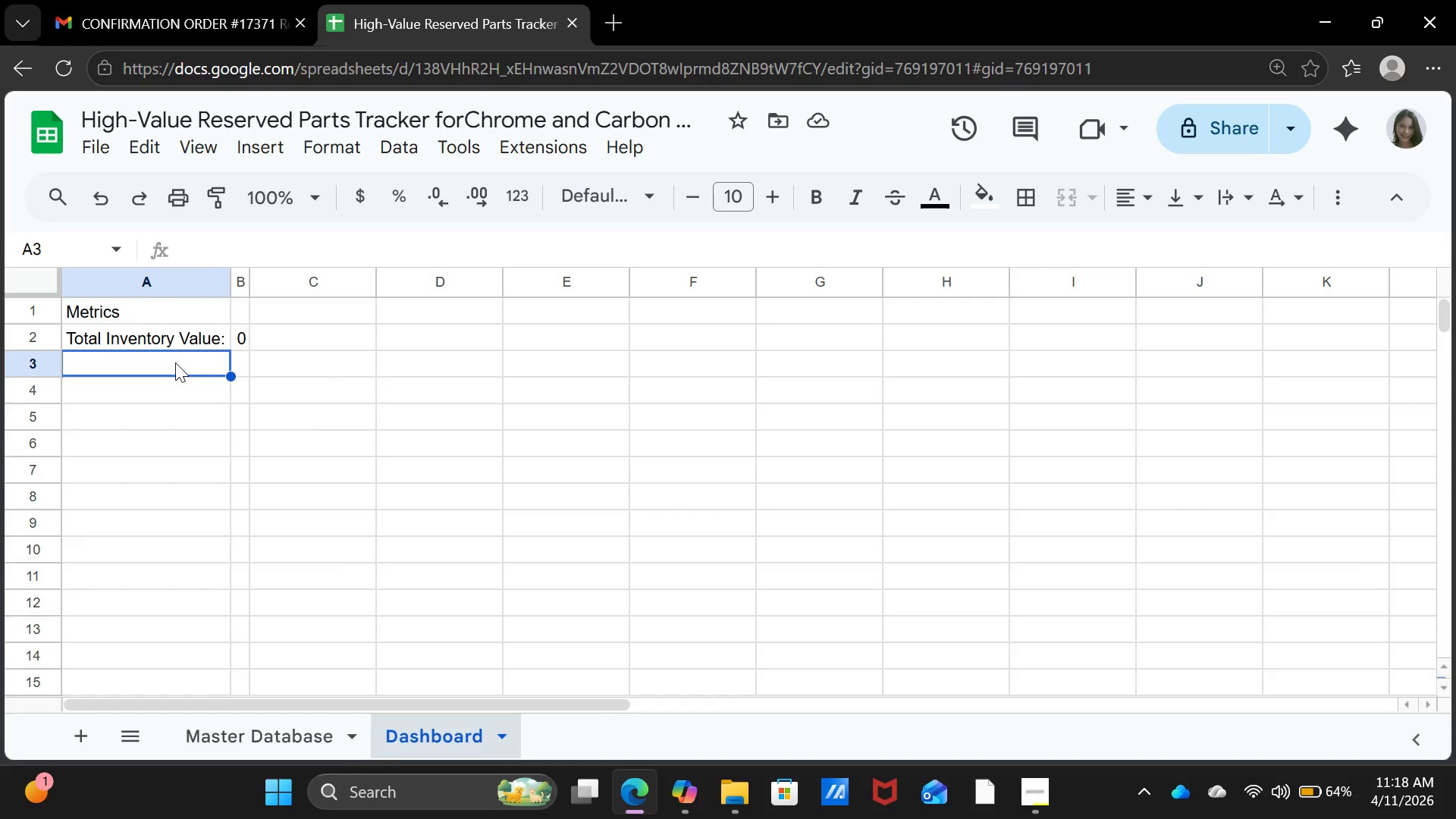 
type(Counts of Parts )
 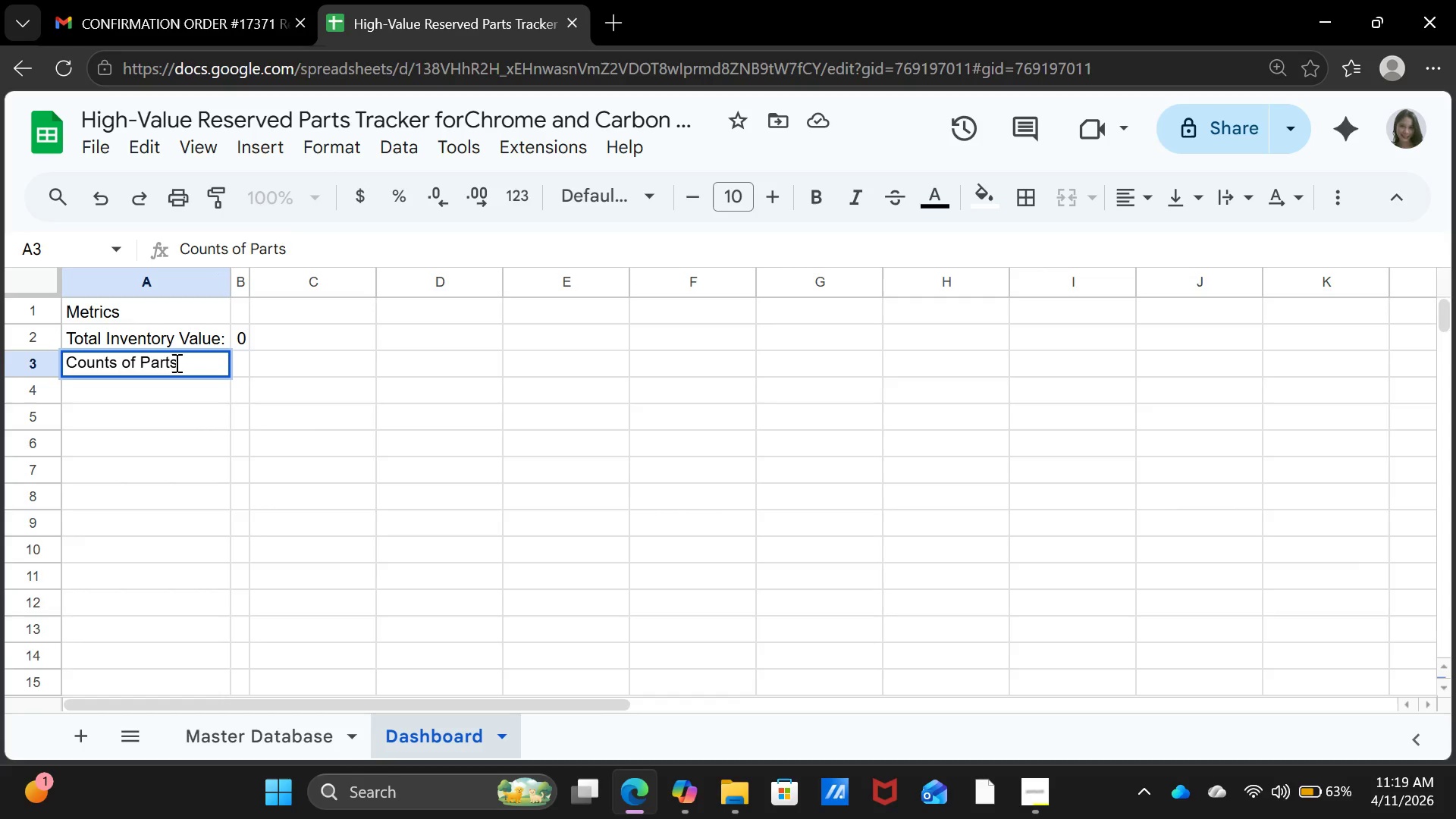 
type(IN)
key(Backspace)
type(n TR)
key(Backspace)
type(eansit)
key(Backspace)
key(Backspace)
key(Backspace)
key(Backspace)
key(Backspace)
key(Backspace)
type(ransit:)
 